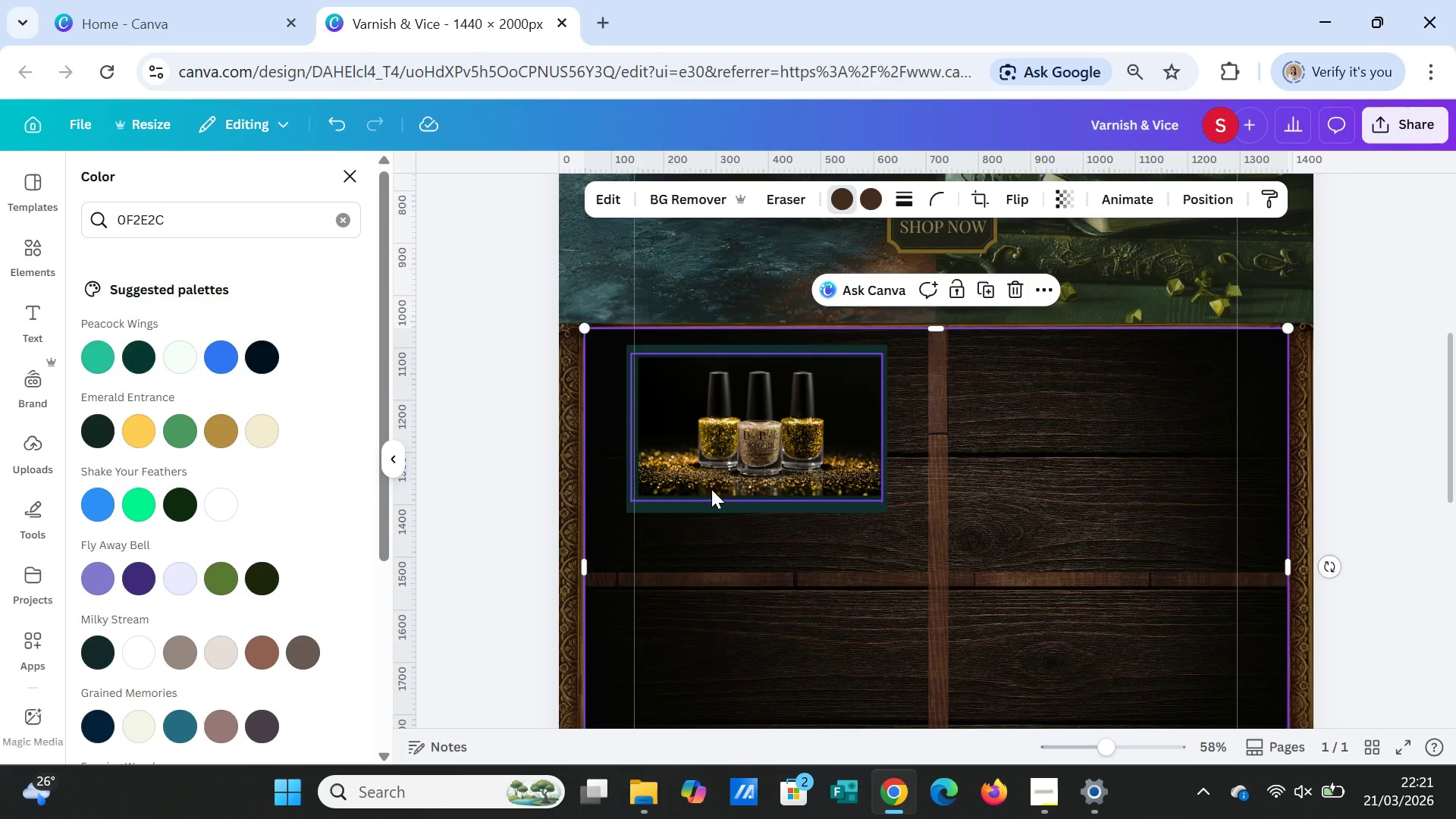 
left_click([687, 457])
 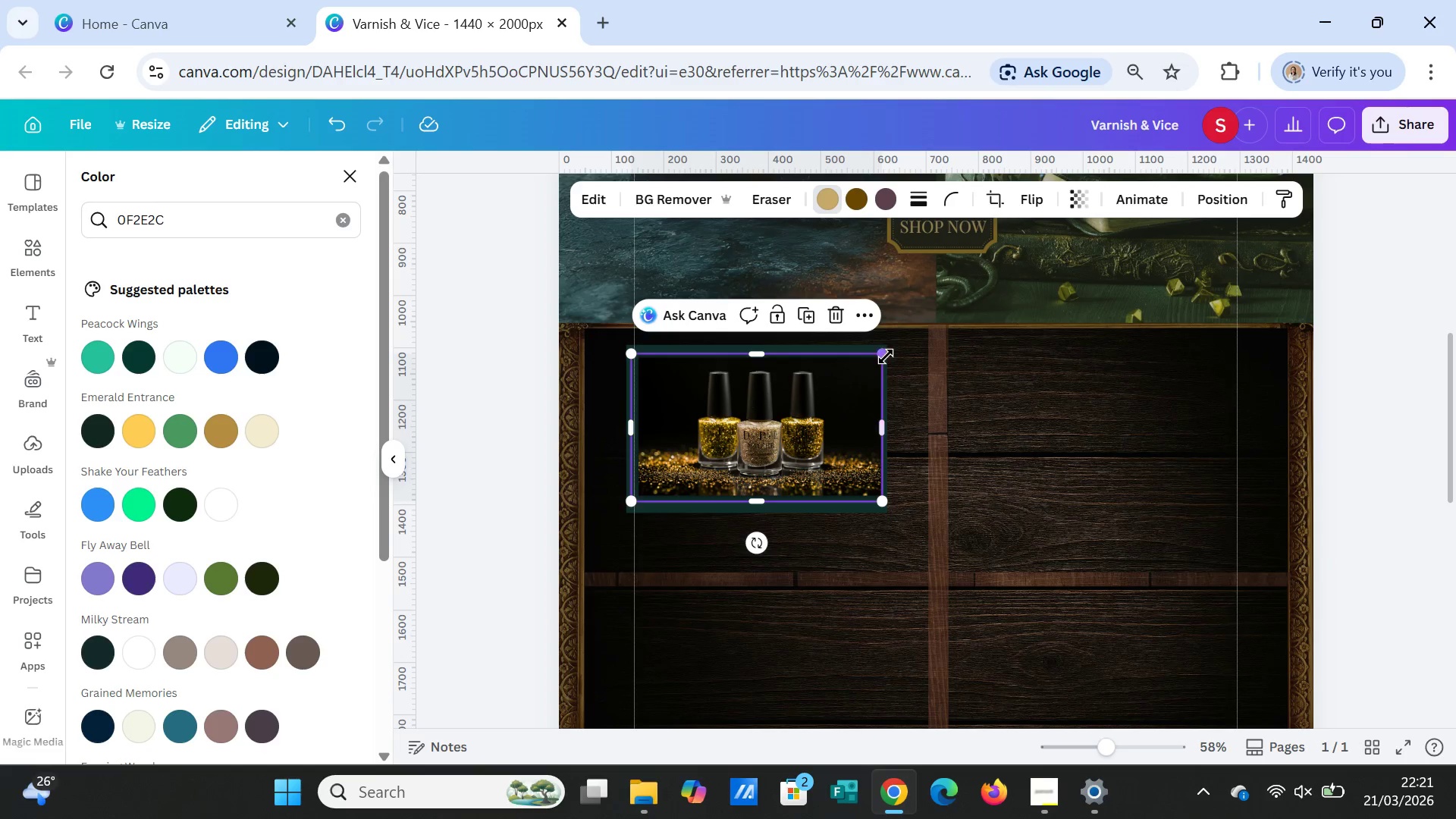 
left_click_drag(start_coordinate=[885, 356], to_coordinate=[880, 358])
 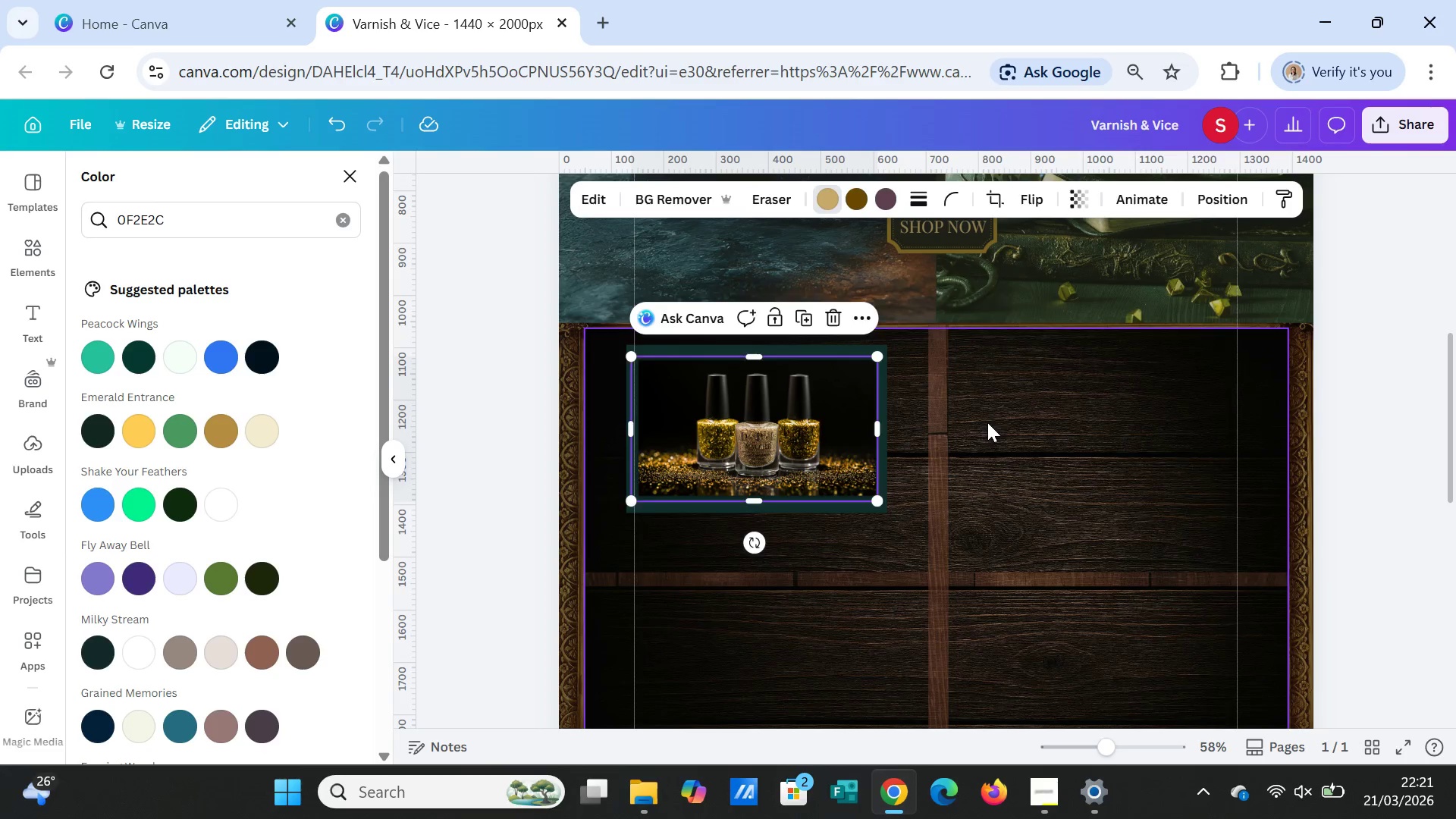 
left_click([987, 422])
 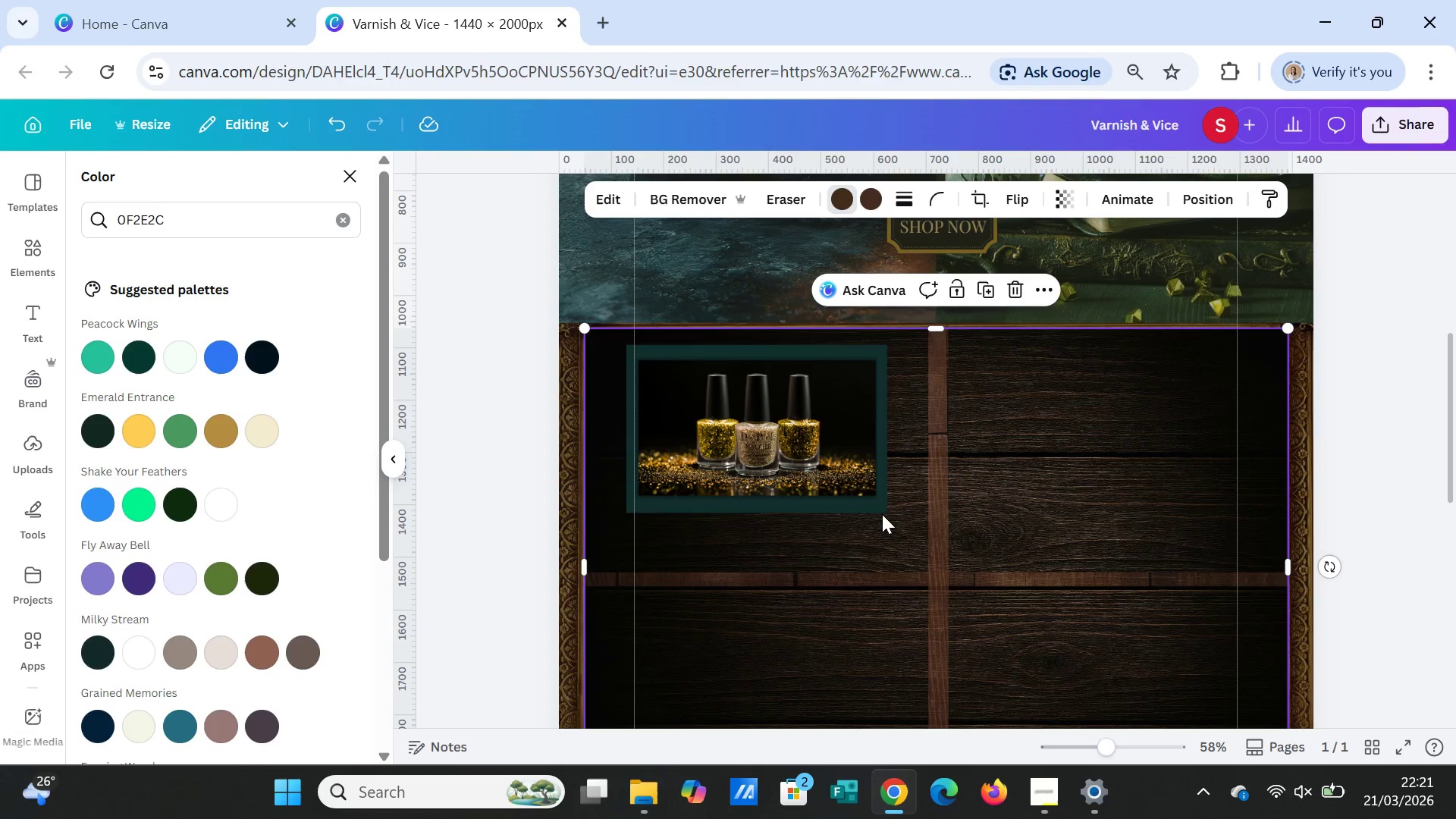 
left_click([841, 479])
 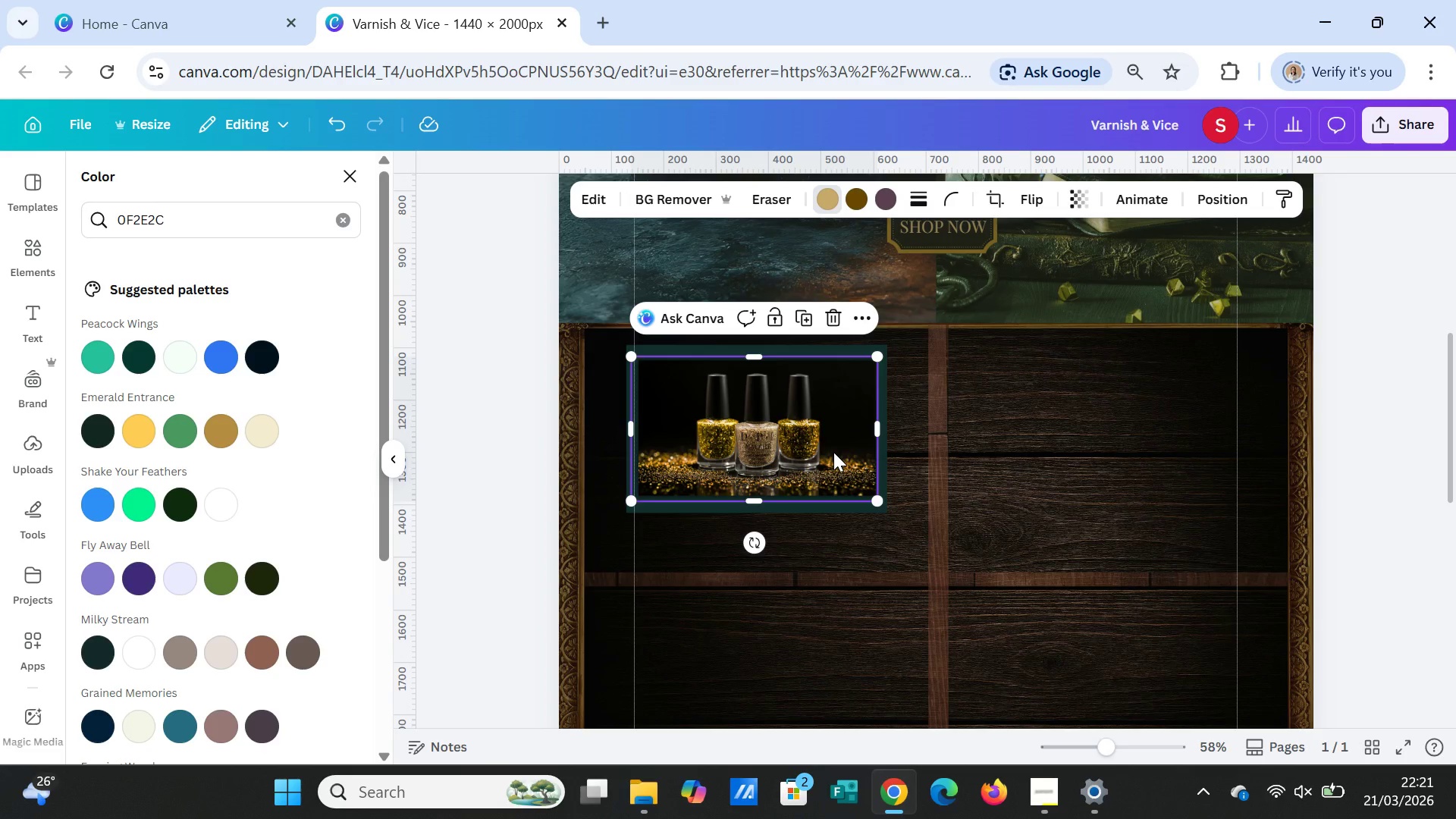 
right_click([833, 452])
 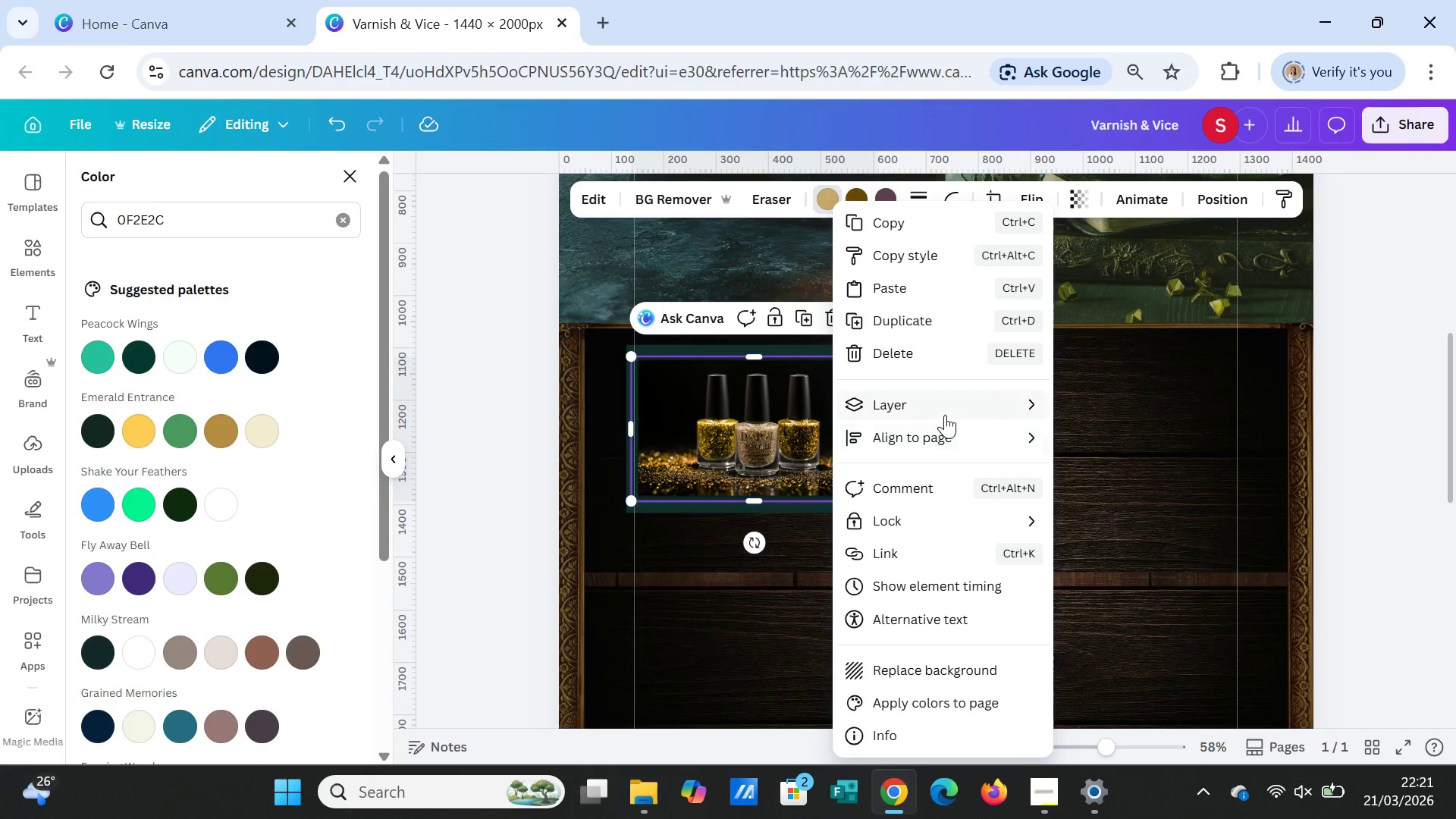 
left_click([945, 415])
 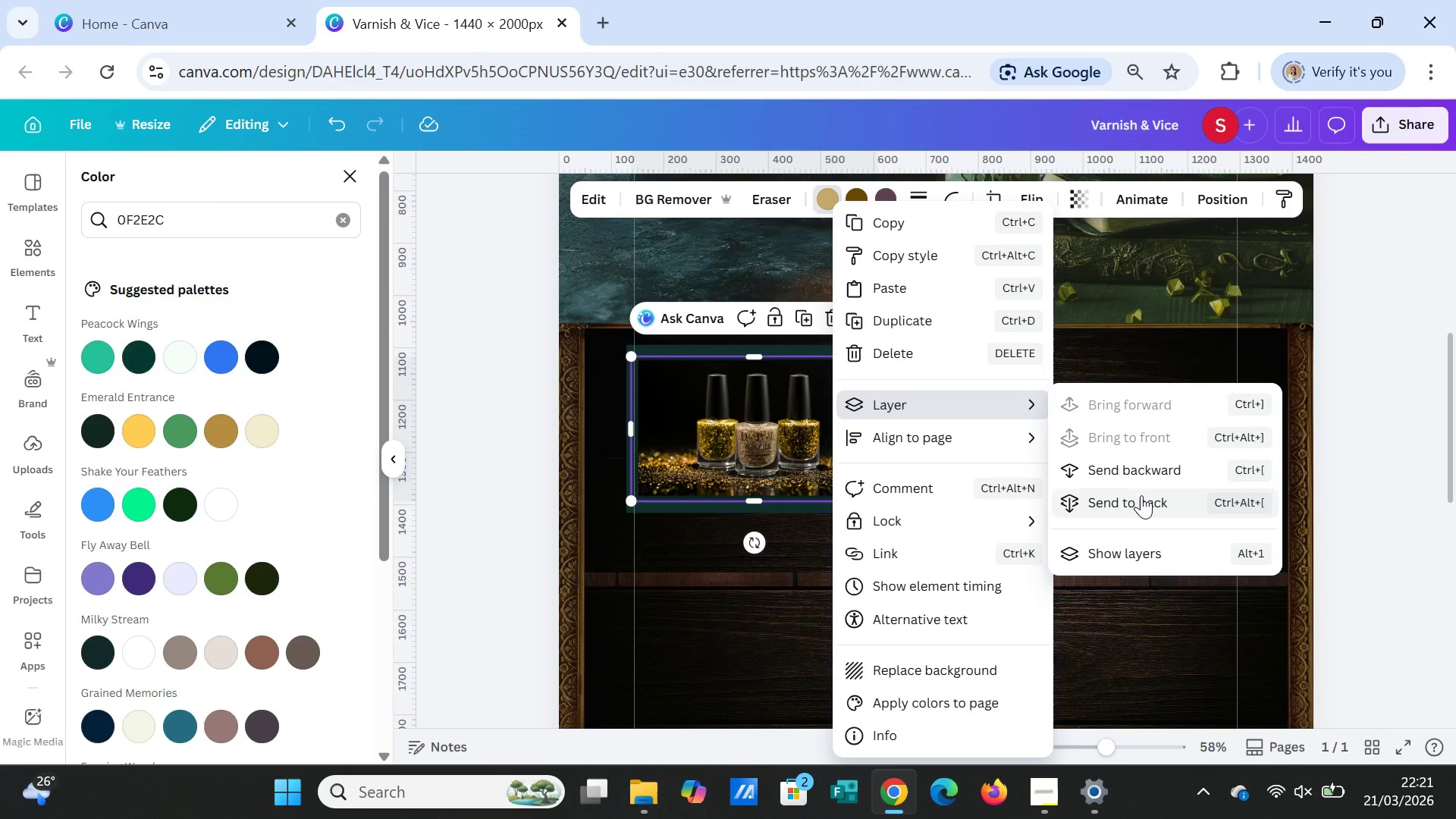 
left_click([1141, 488])
 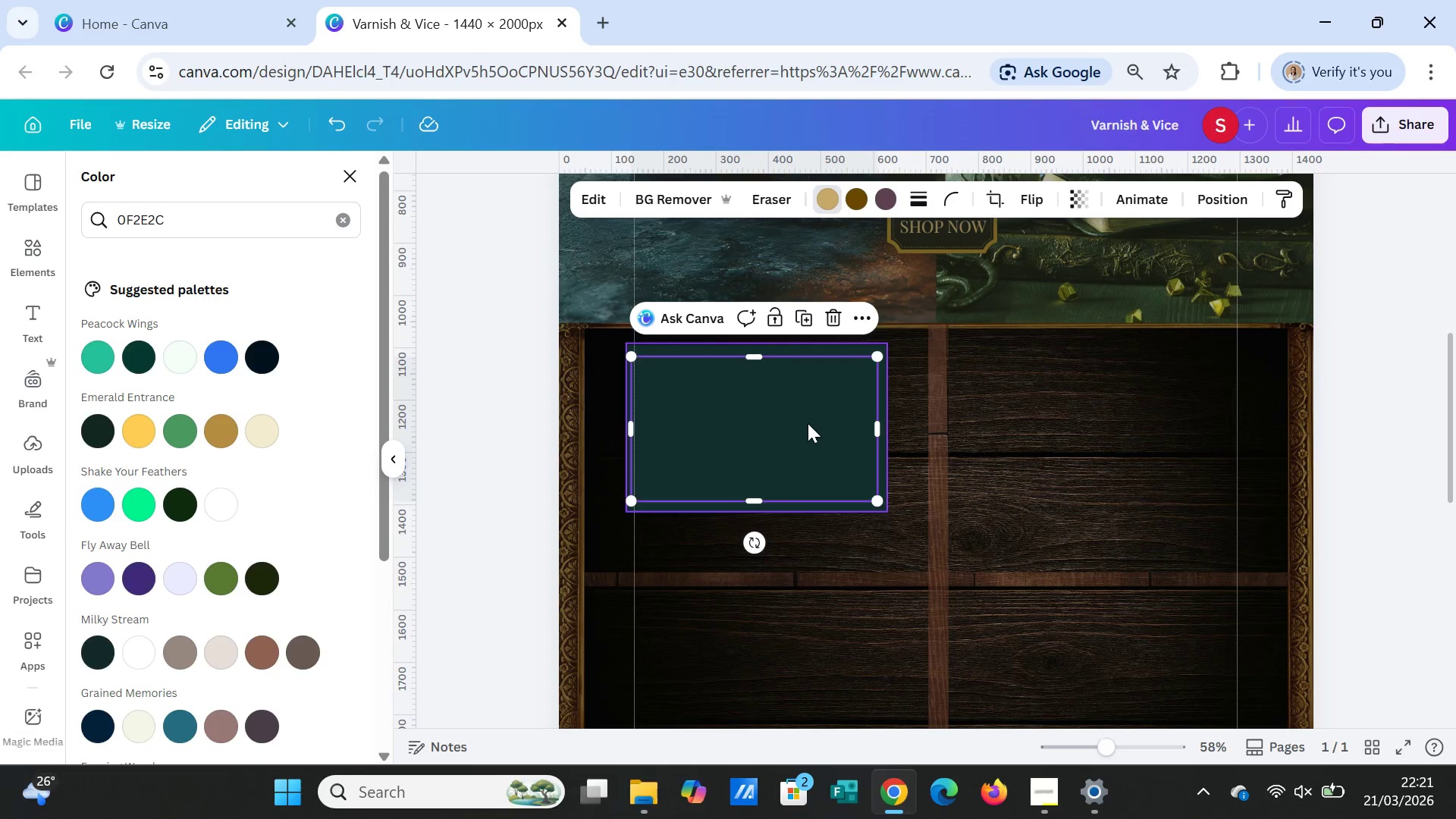 
right_click([808, 422])
 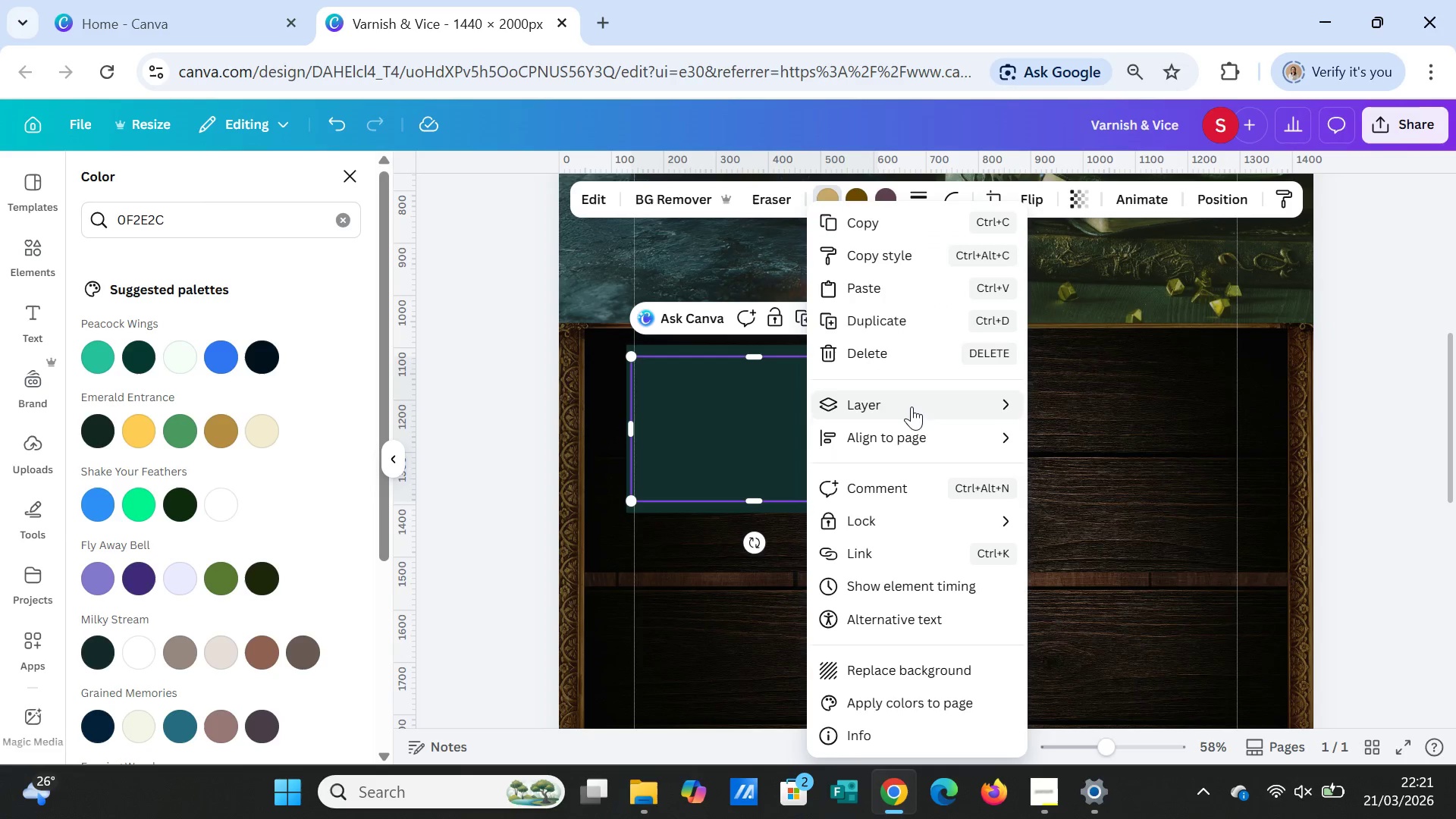 
left_click([912, 400])
 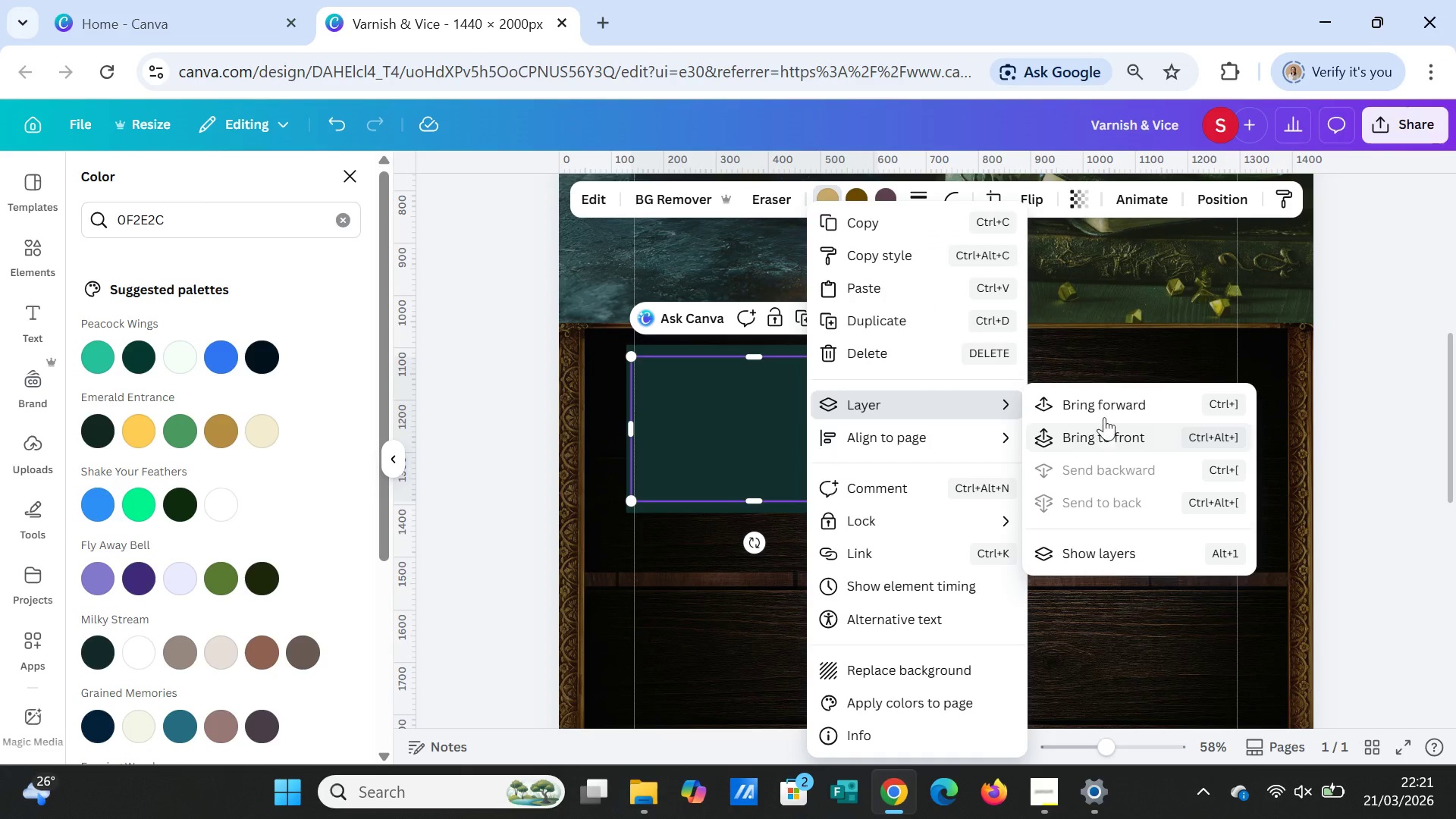 
left_click([1103, 403])
 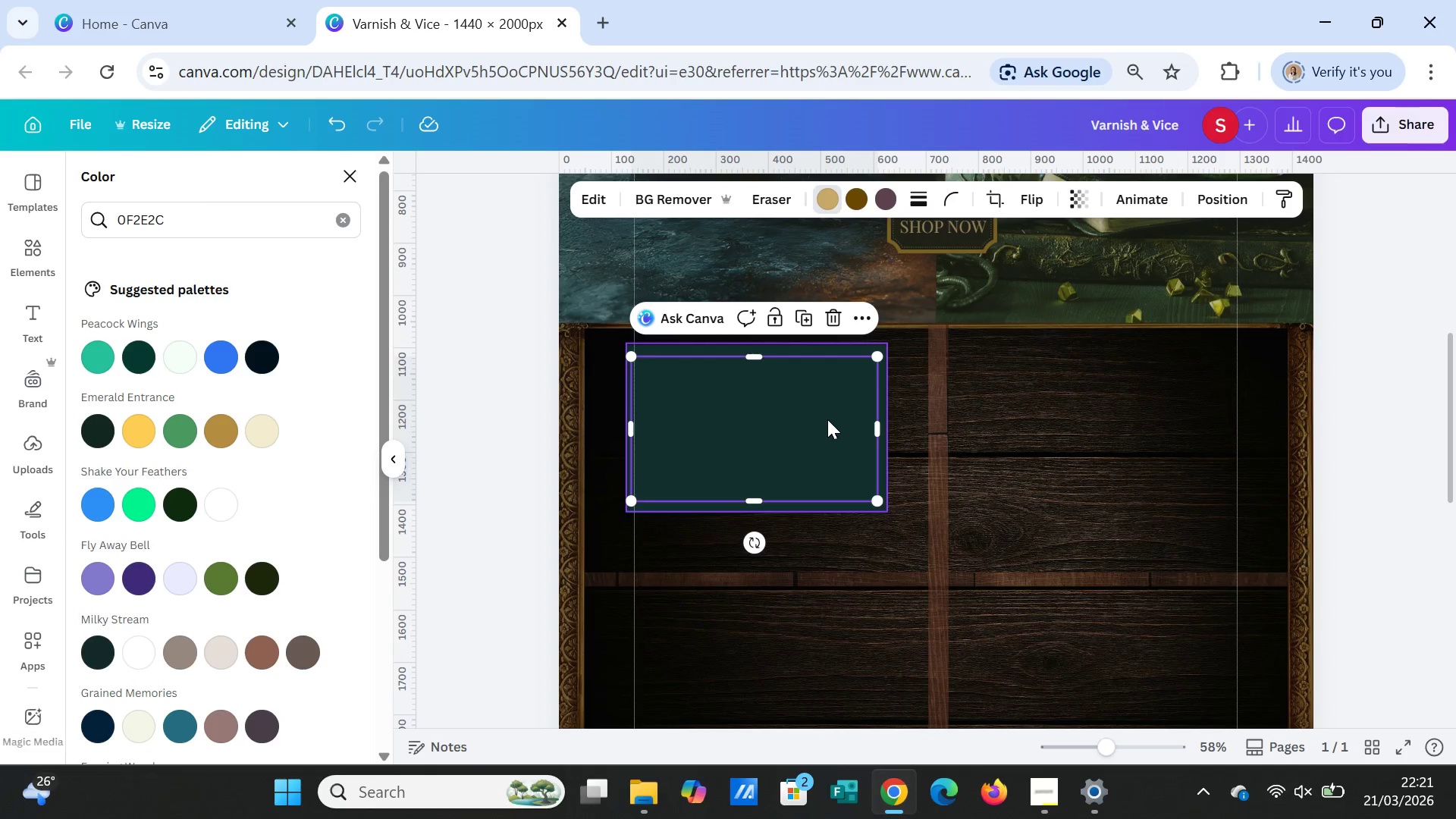 
right_click([824, 416])
 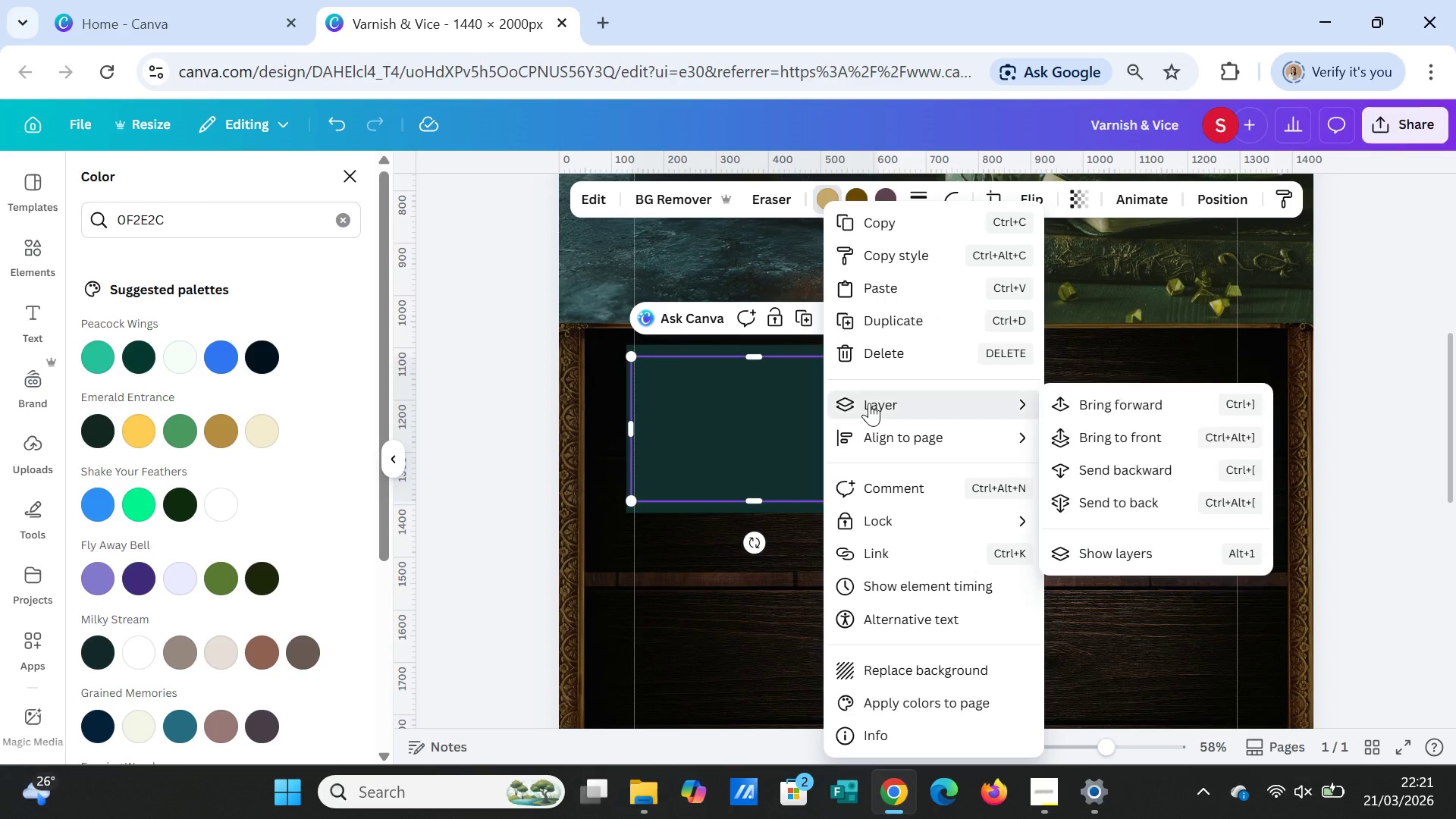 
left_click([869, 403])
 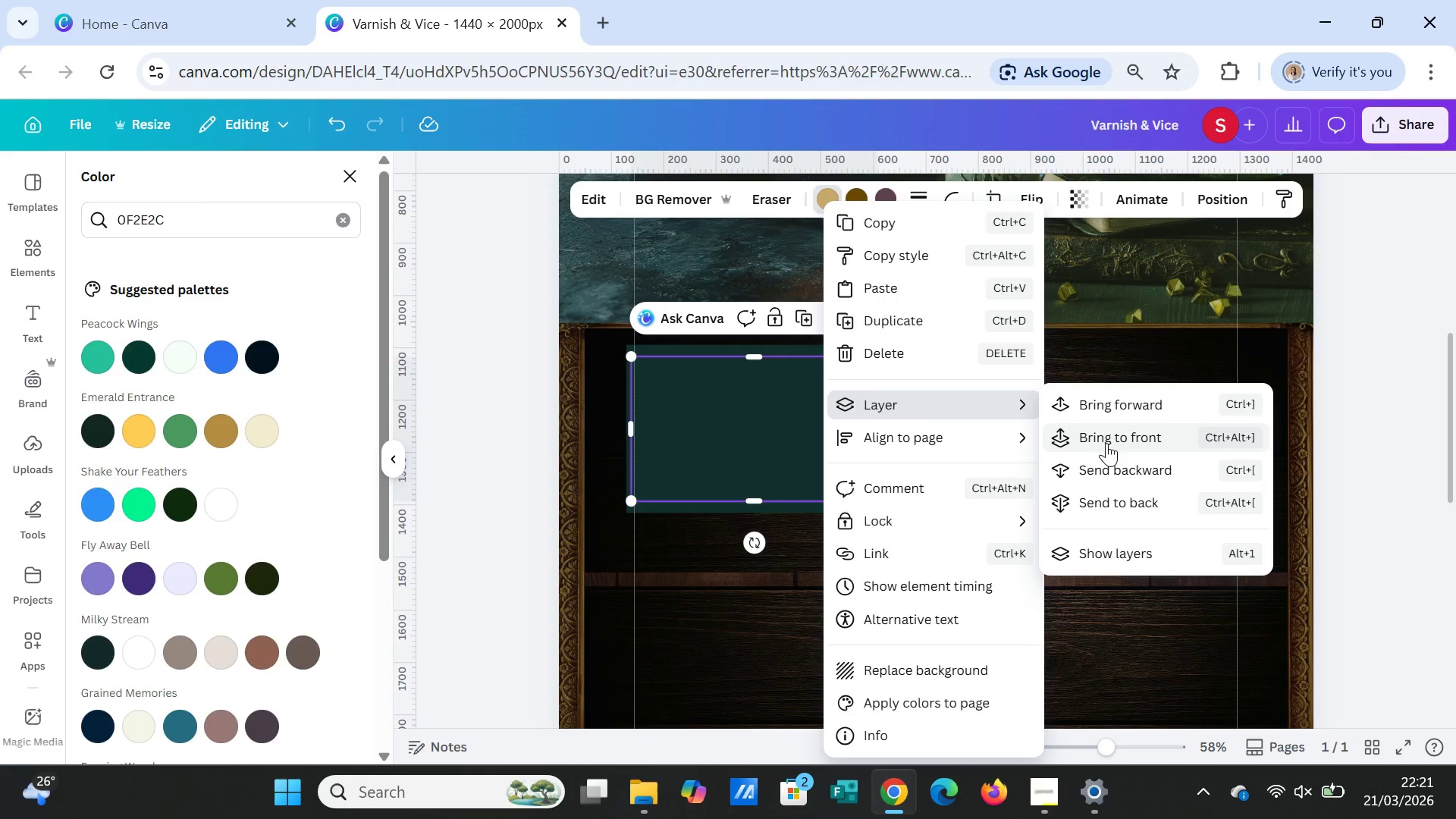 
left_click([1106, 443])
 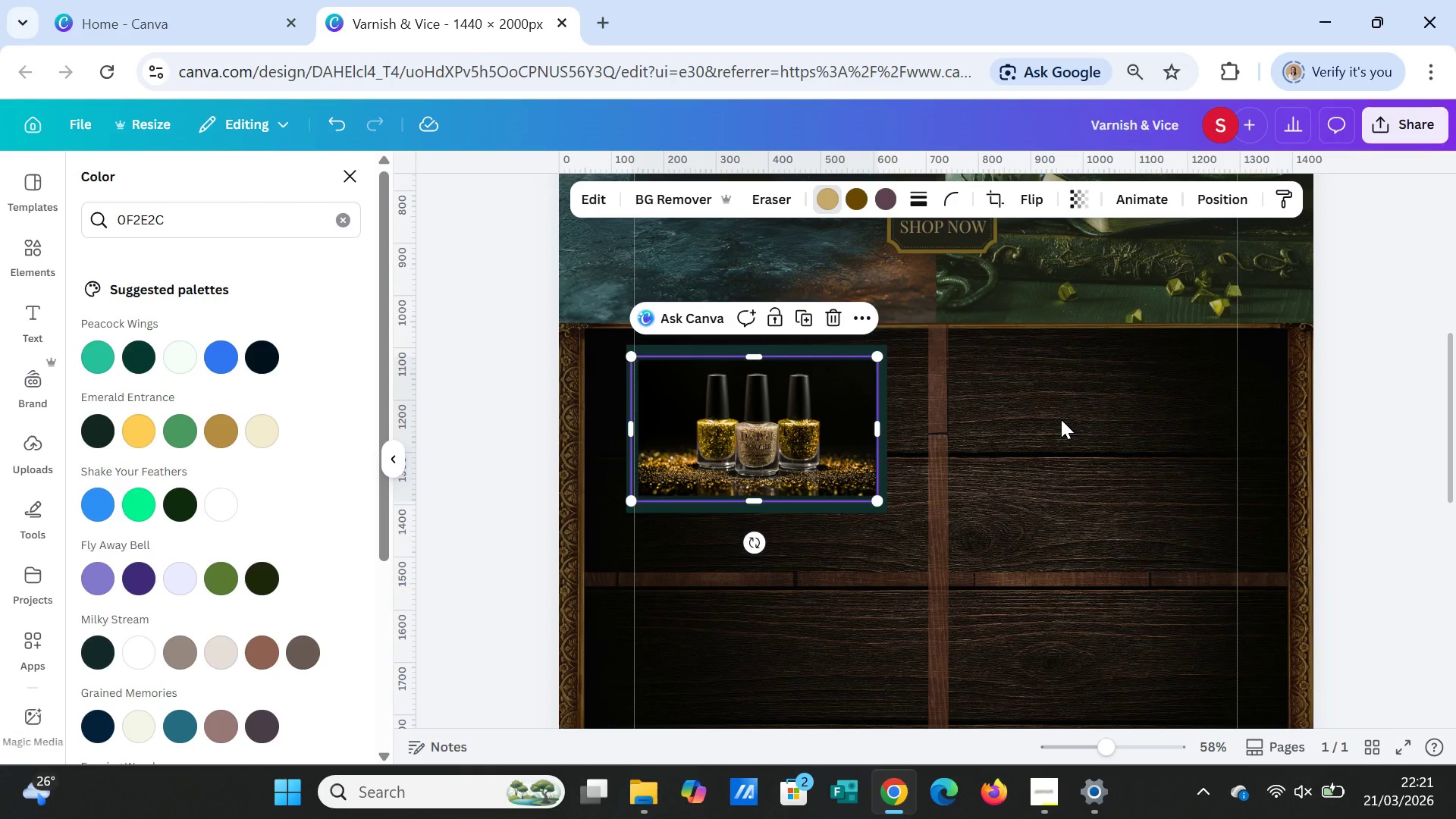 
left_click([1061, 419])
 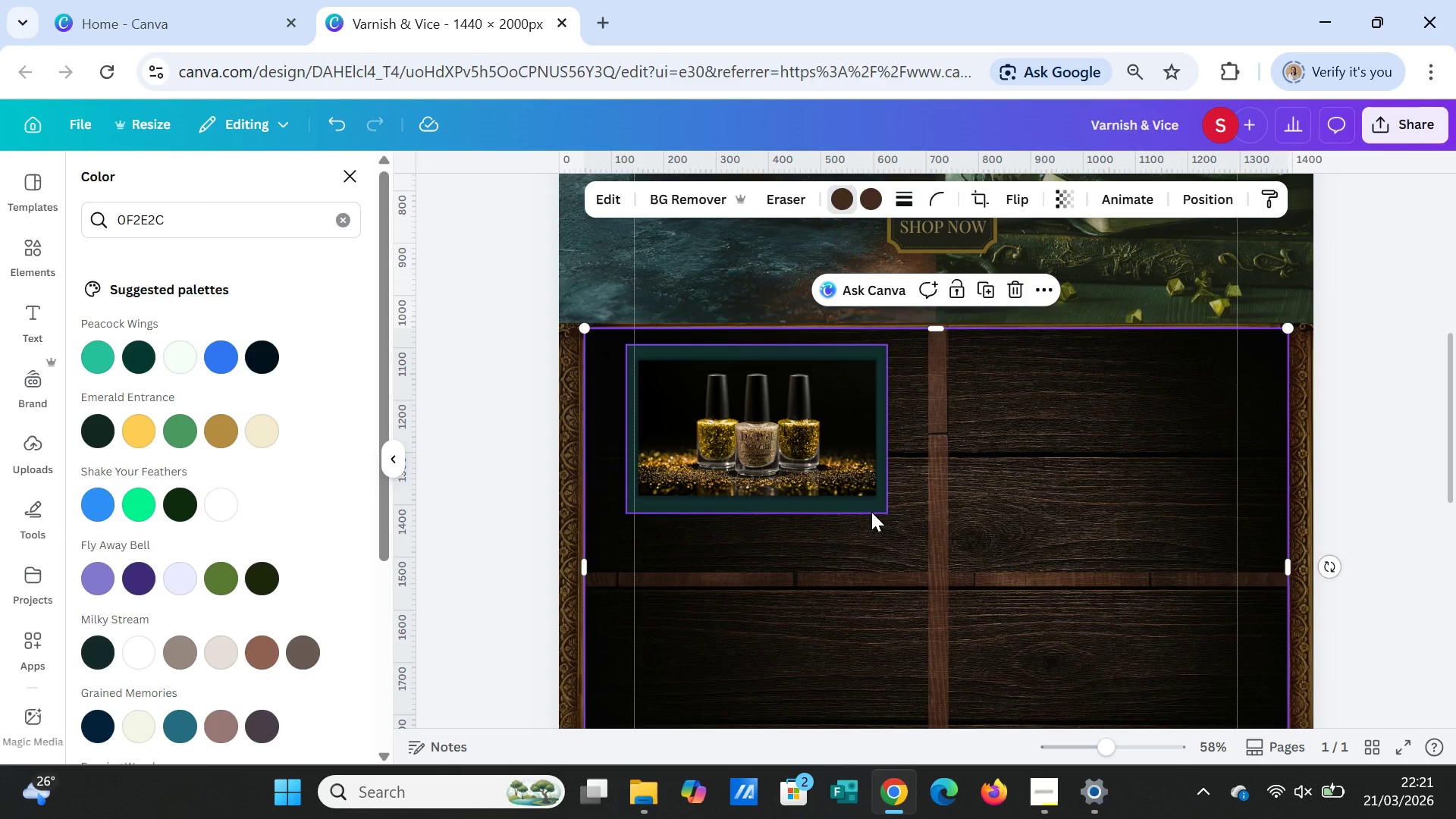 
left_click([871, 512])
 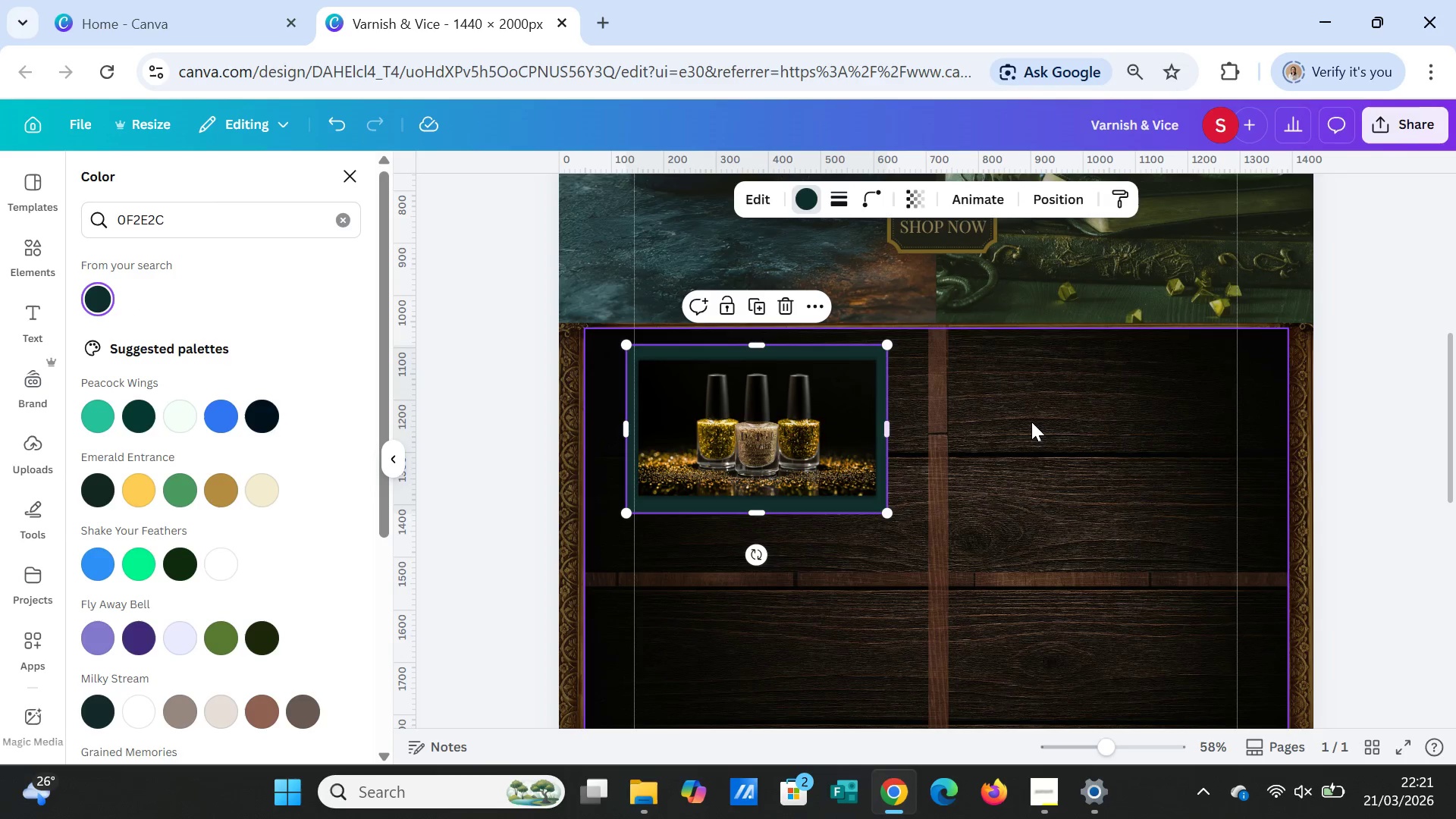 
left_click([1035, 423])
 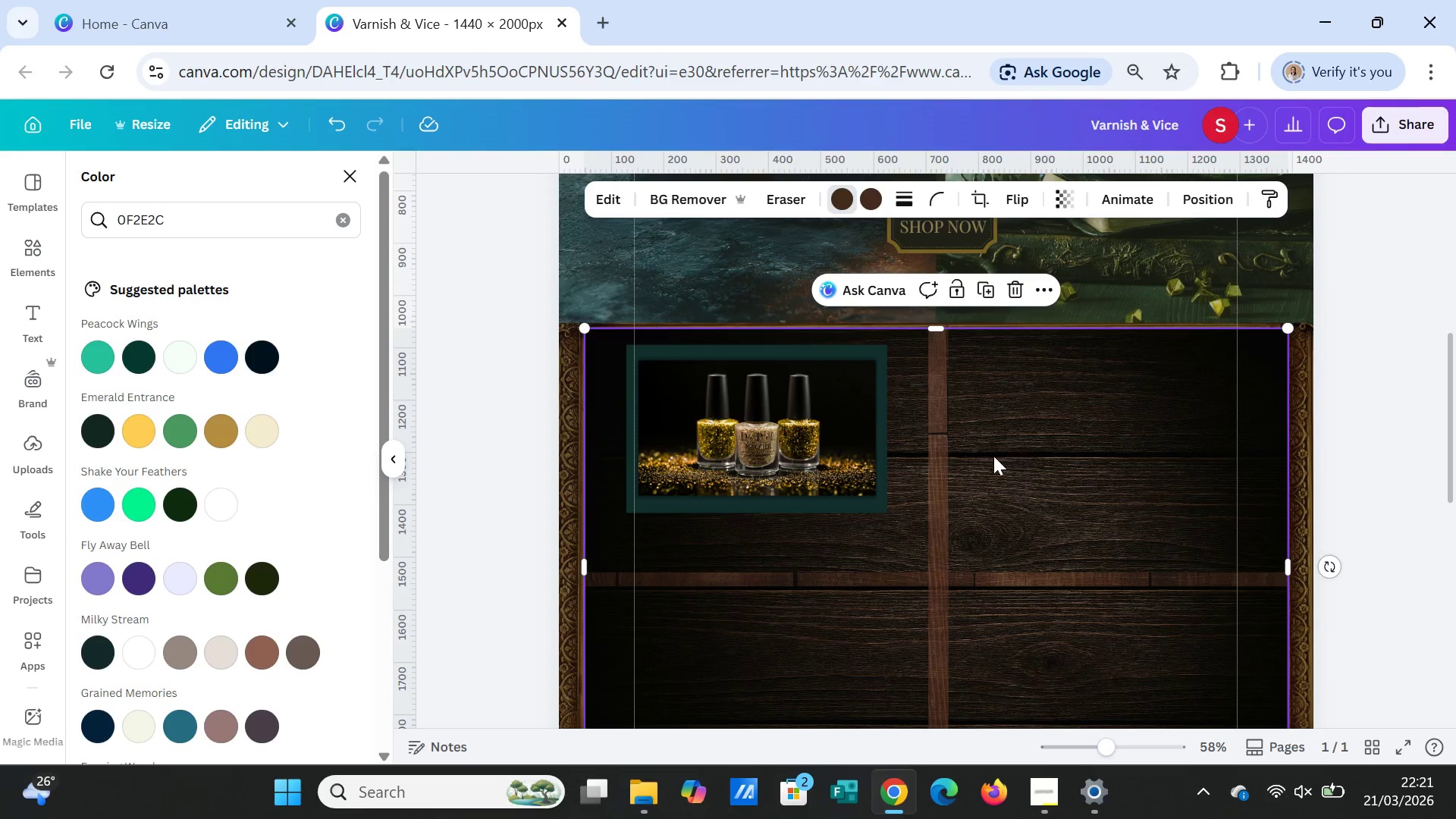 
mouse_move([879, 485])
 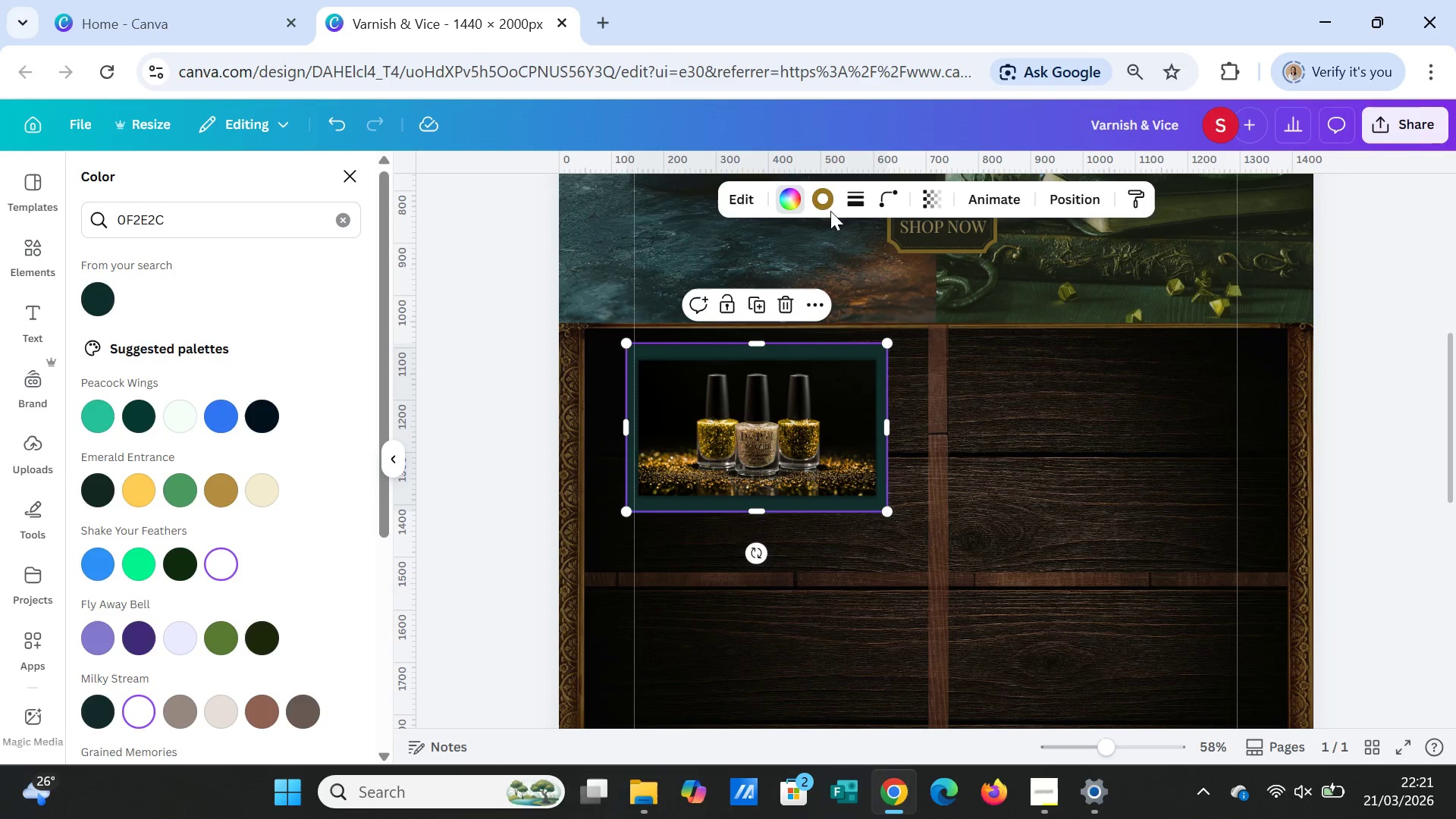 
left_click([824, 194])
 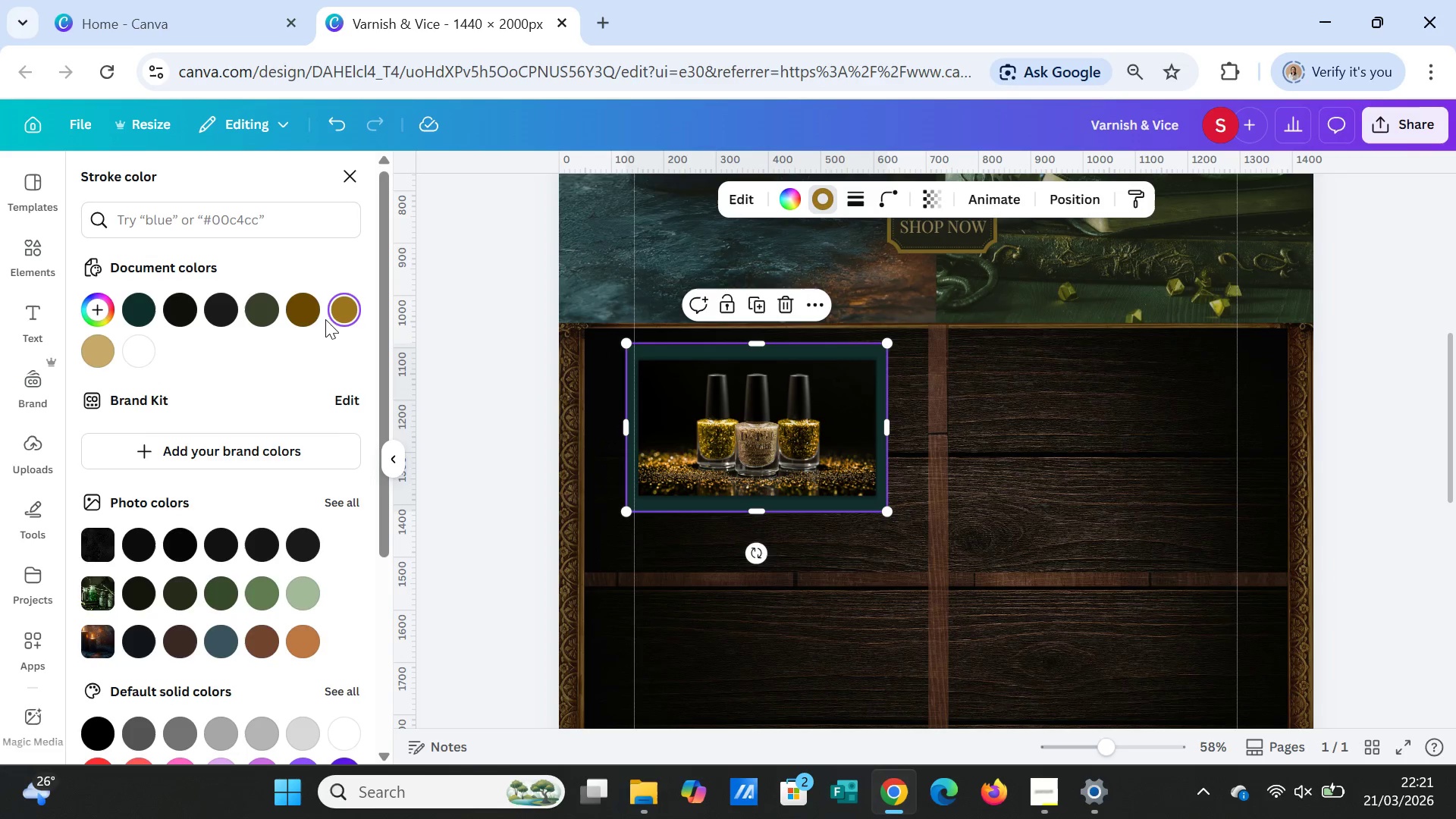 
left_click([306, 305])
 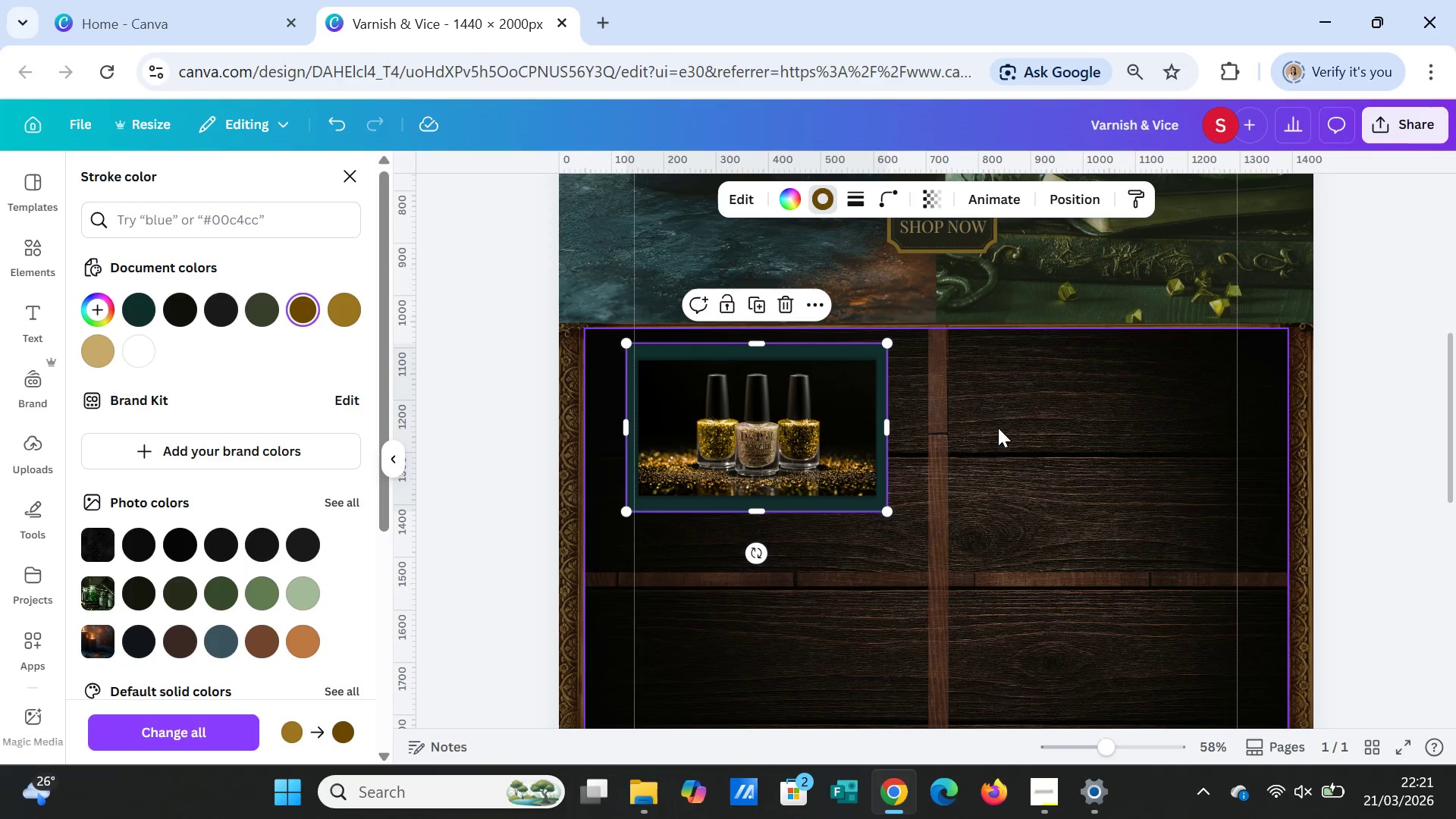 
left_click([999, 429])
 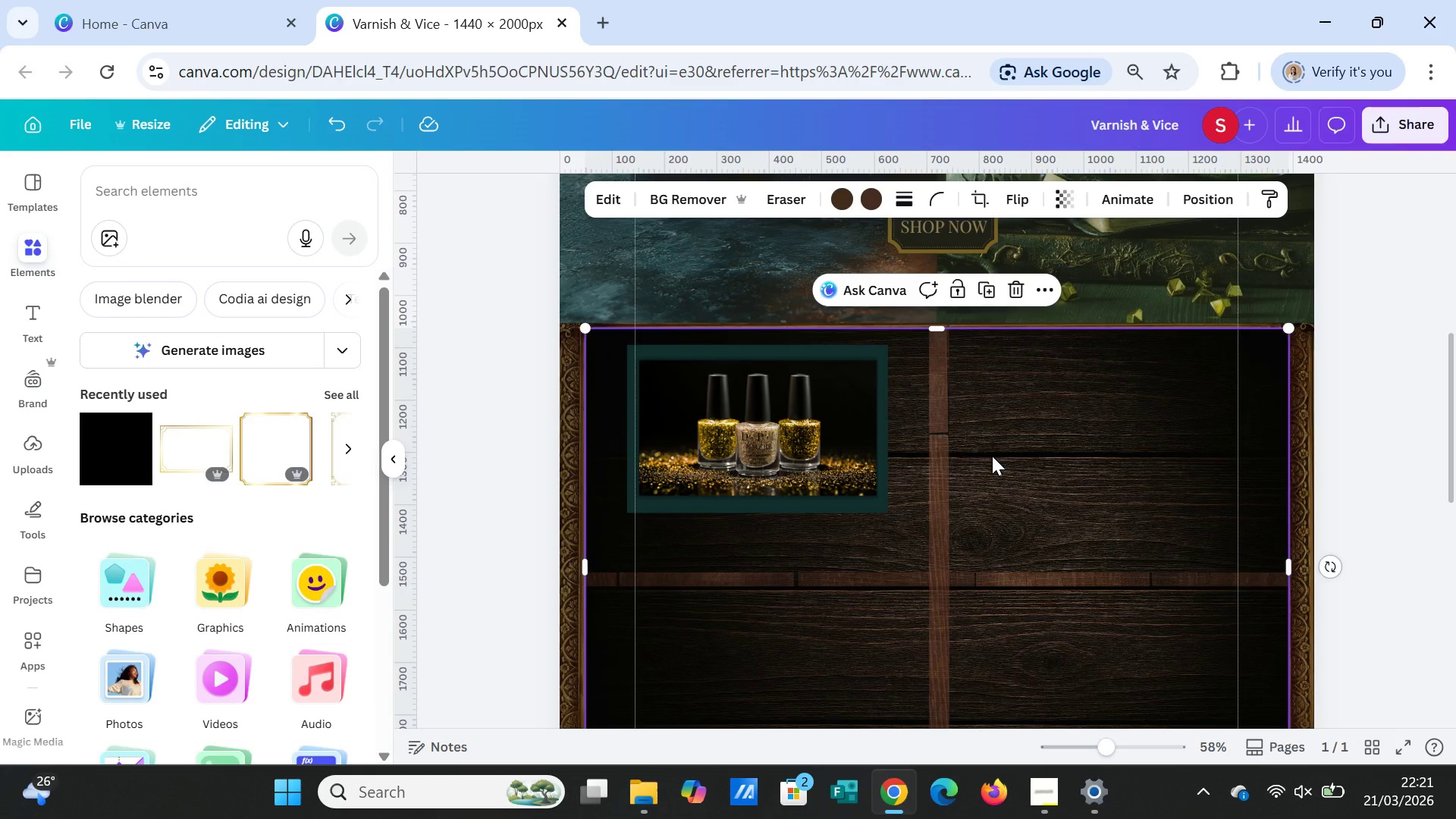 
left_click([992, 456])
 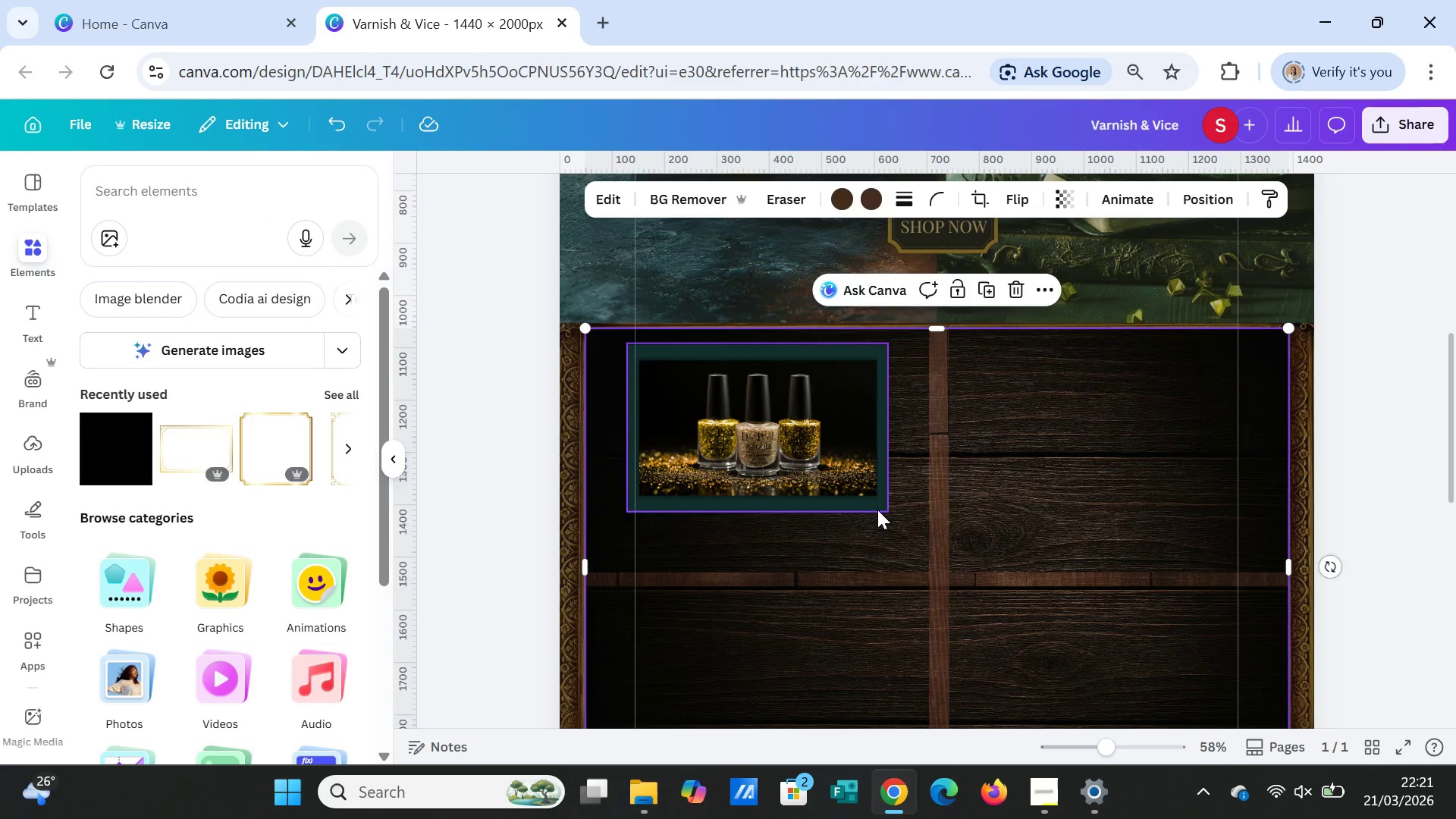 
left_click([877, 510])
 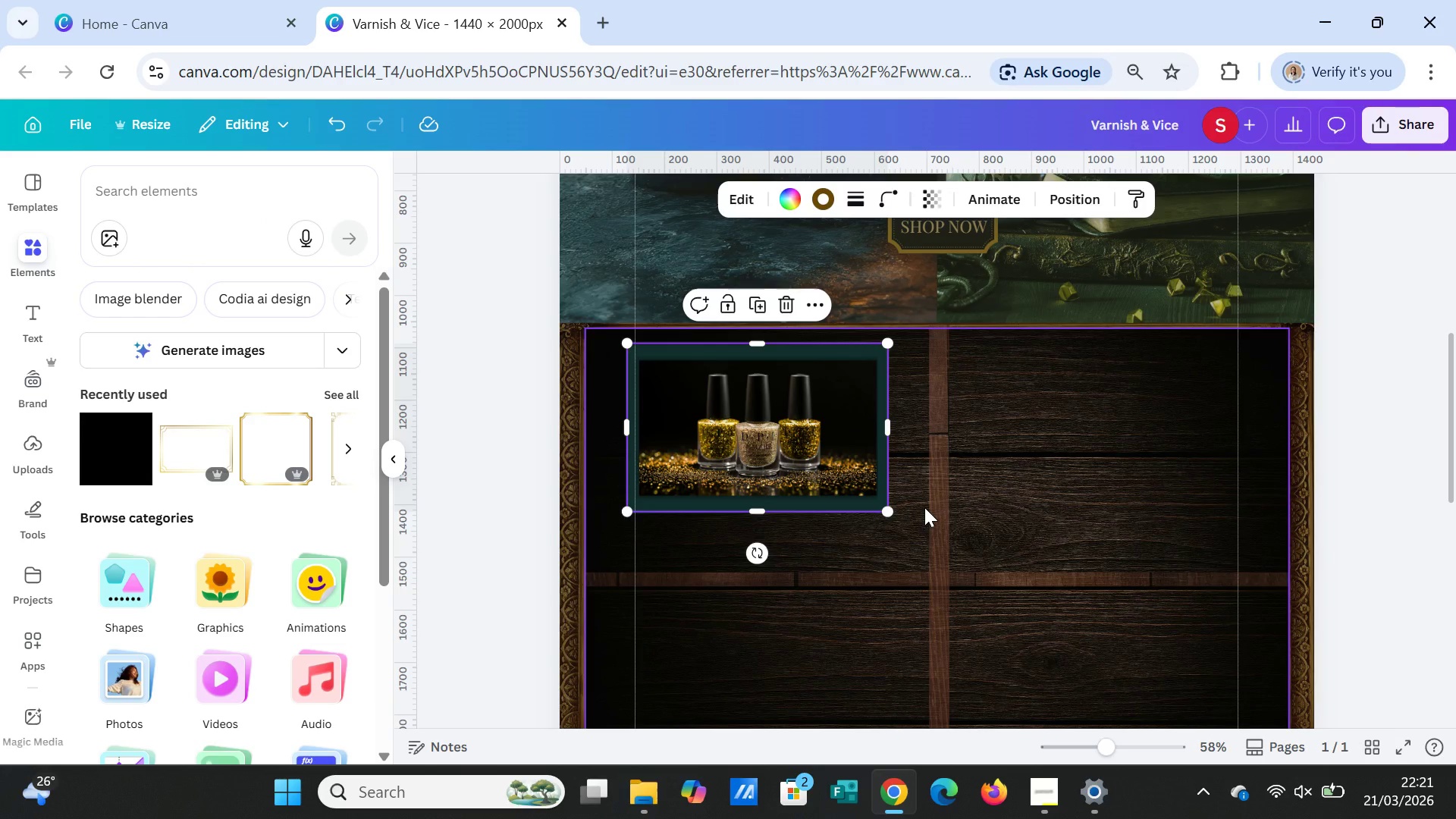 
wait(8.86)
 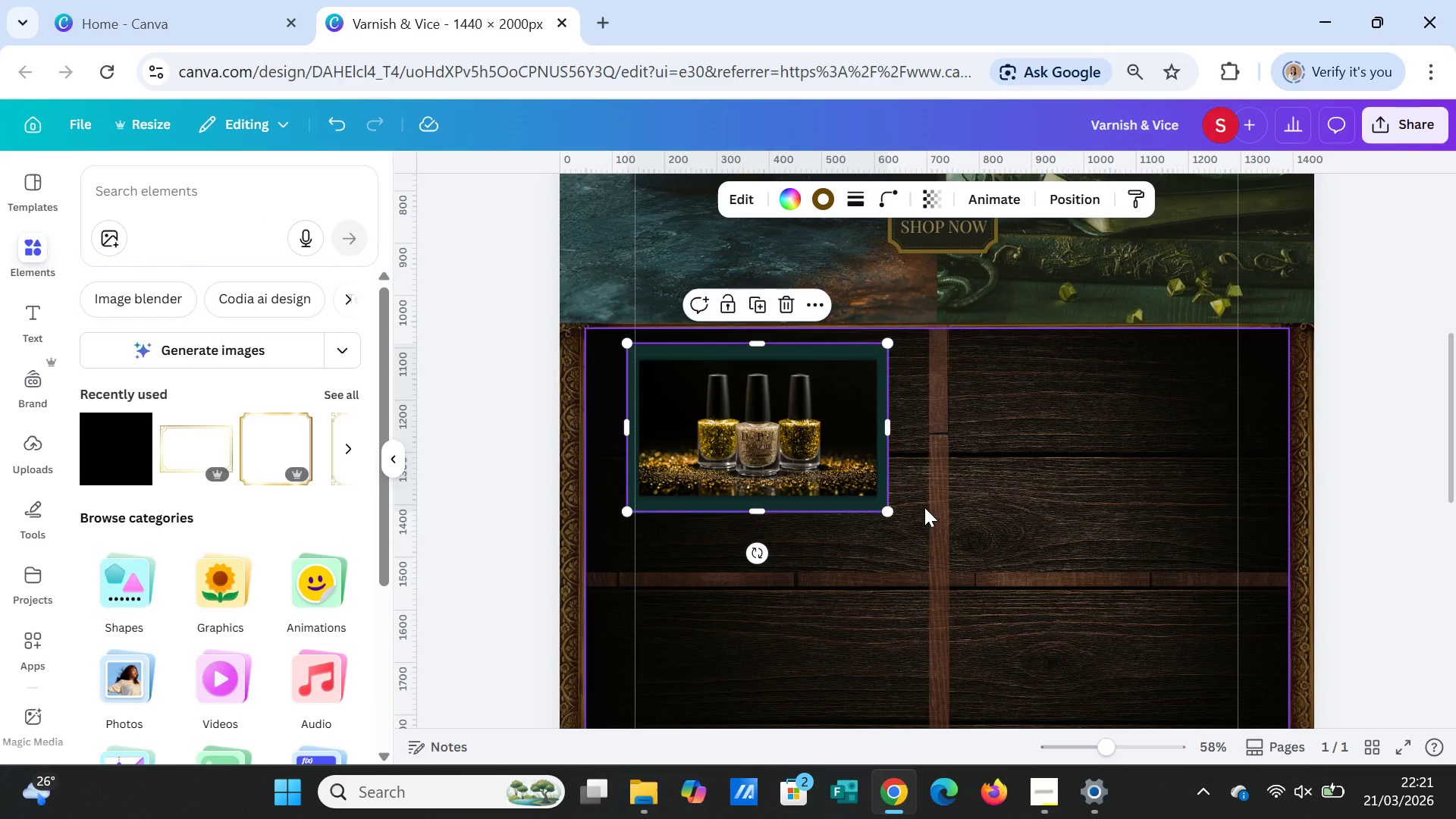 
left_click([1040, 513])
 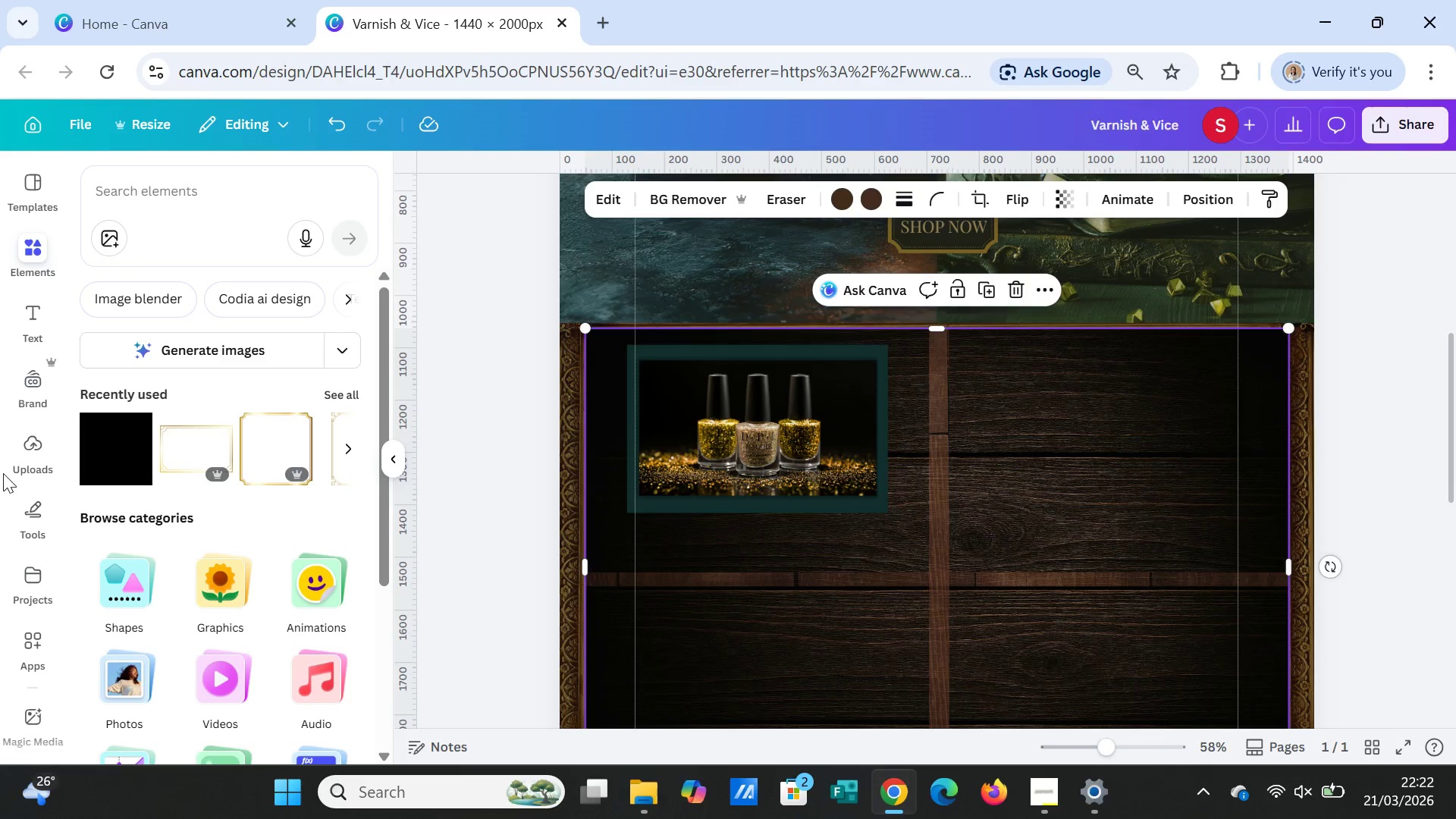 
left_click([99, 444])
 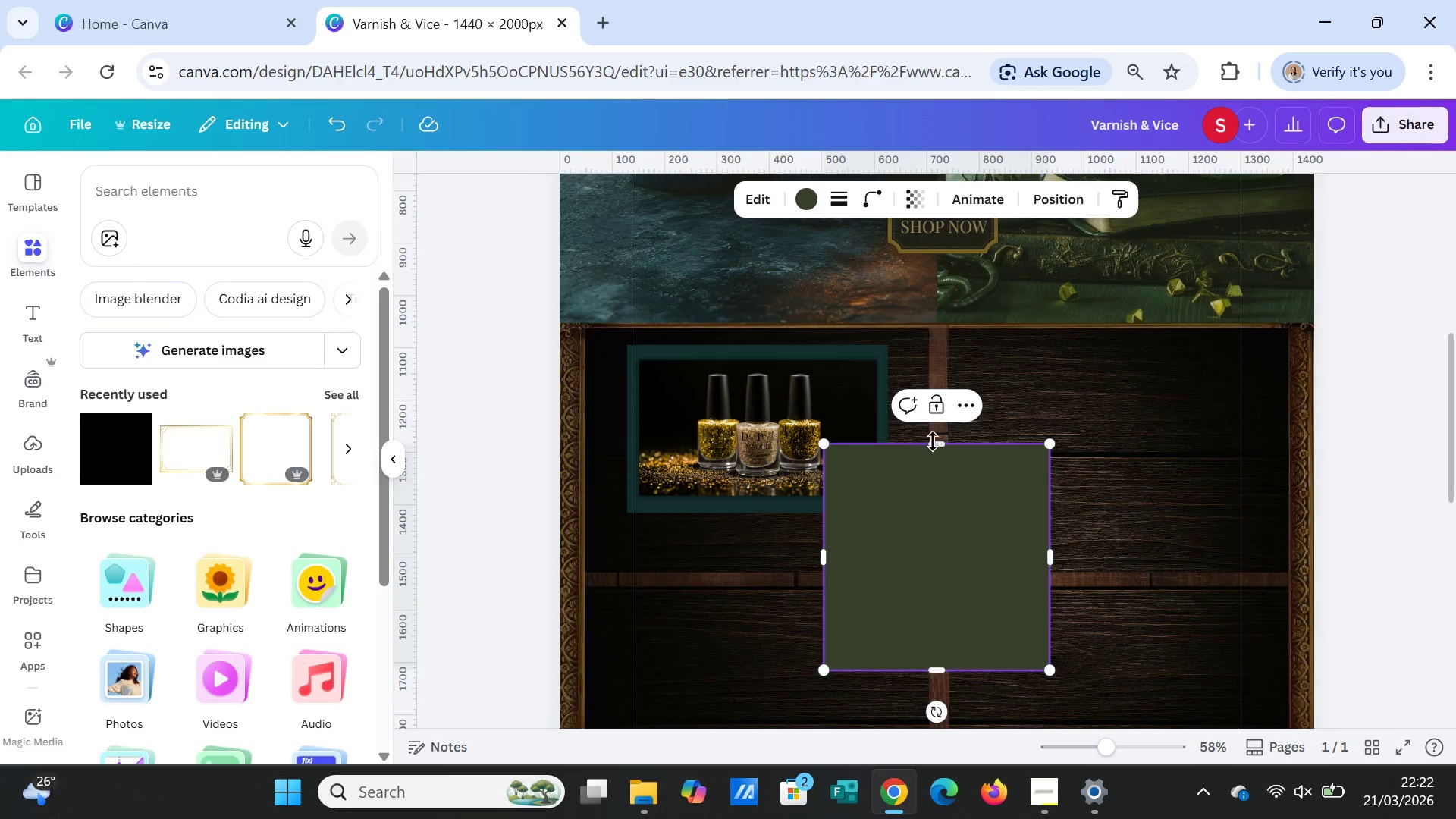 
left_click_drag(start_coordinate=[933, 441], to_coordinate=[951, 604])
 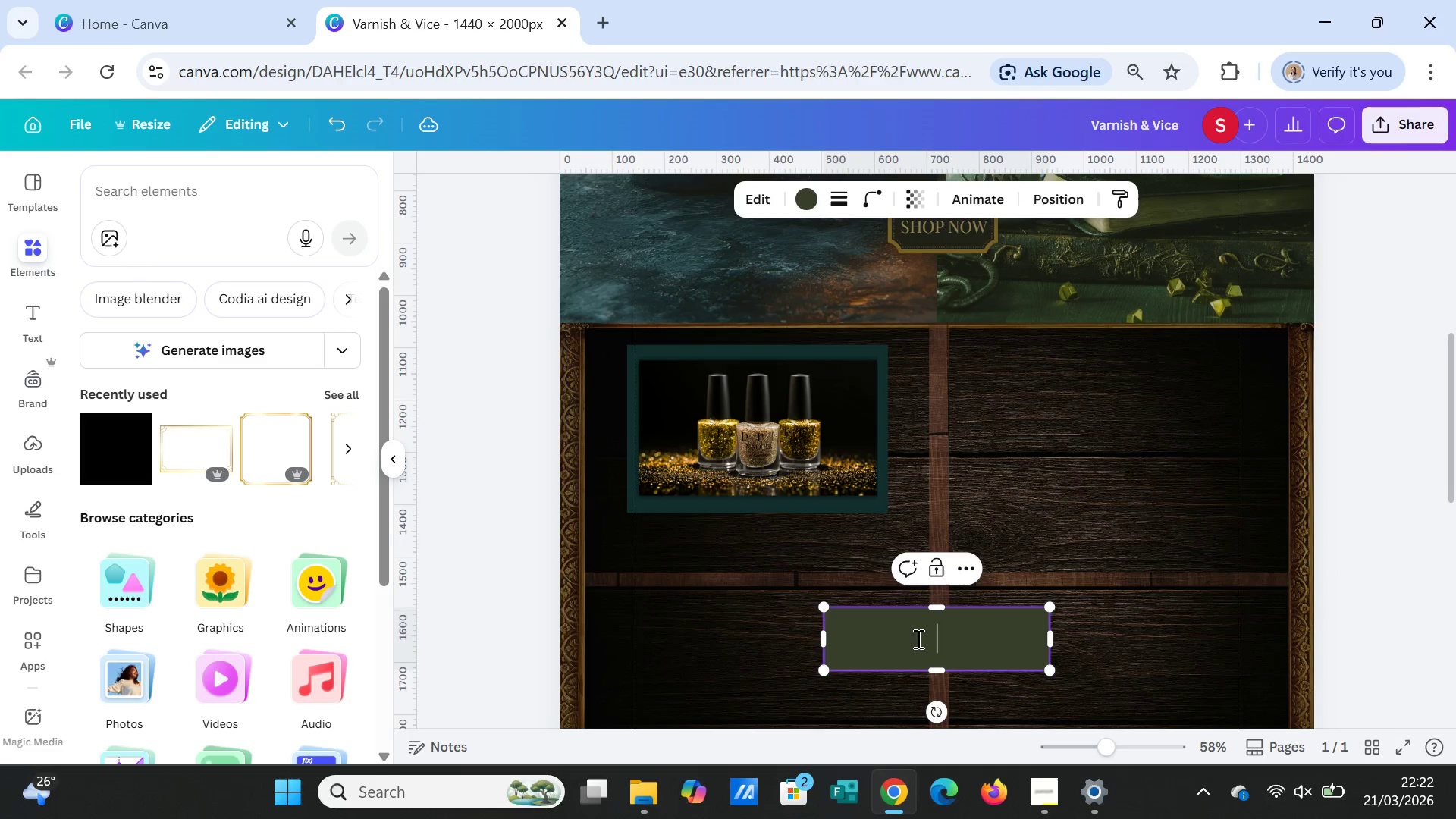 
left_click([917, 639])
 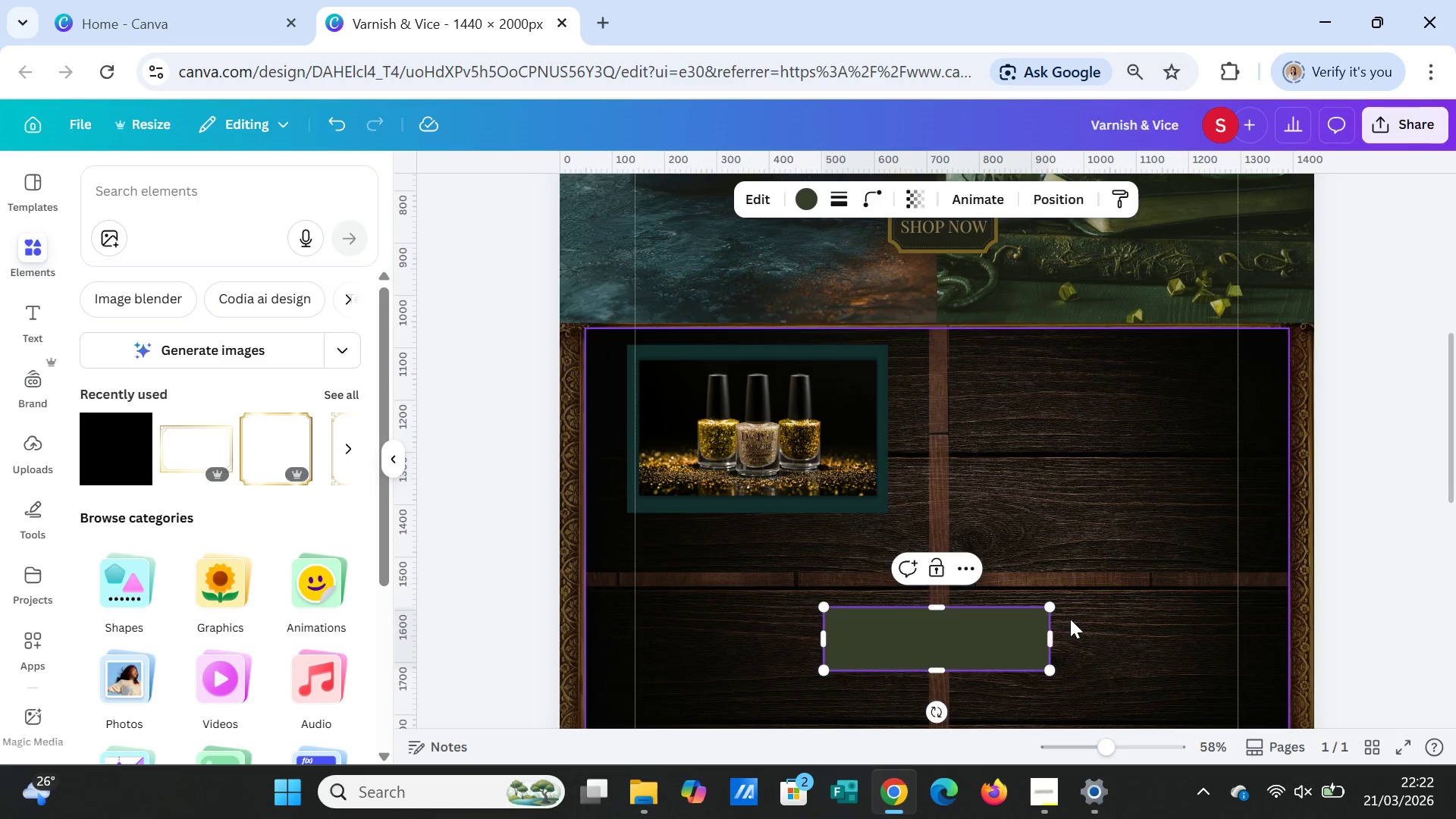 
left_click_drag(start_coordinate=[1006, 653], to_coordinate=[821, 558])
 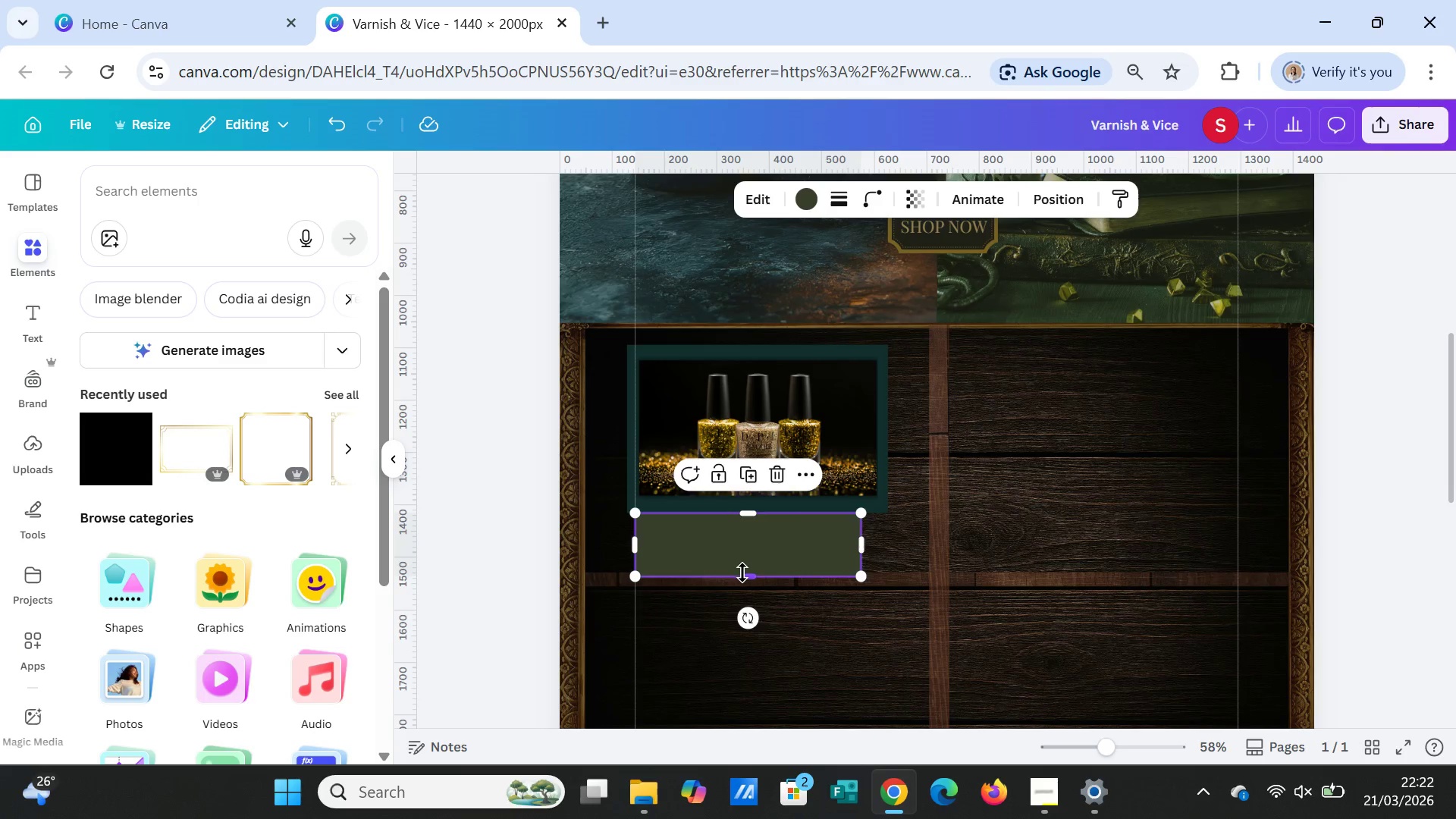 
left_click_drag(start_coordinate=[742, 573], to_coordinate=[742, 561])
 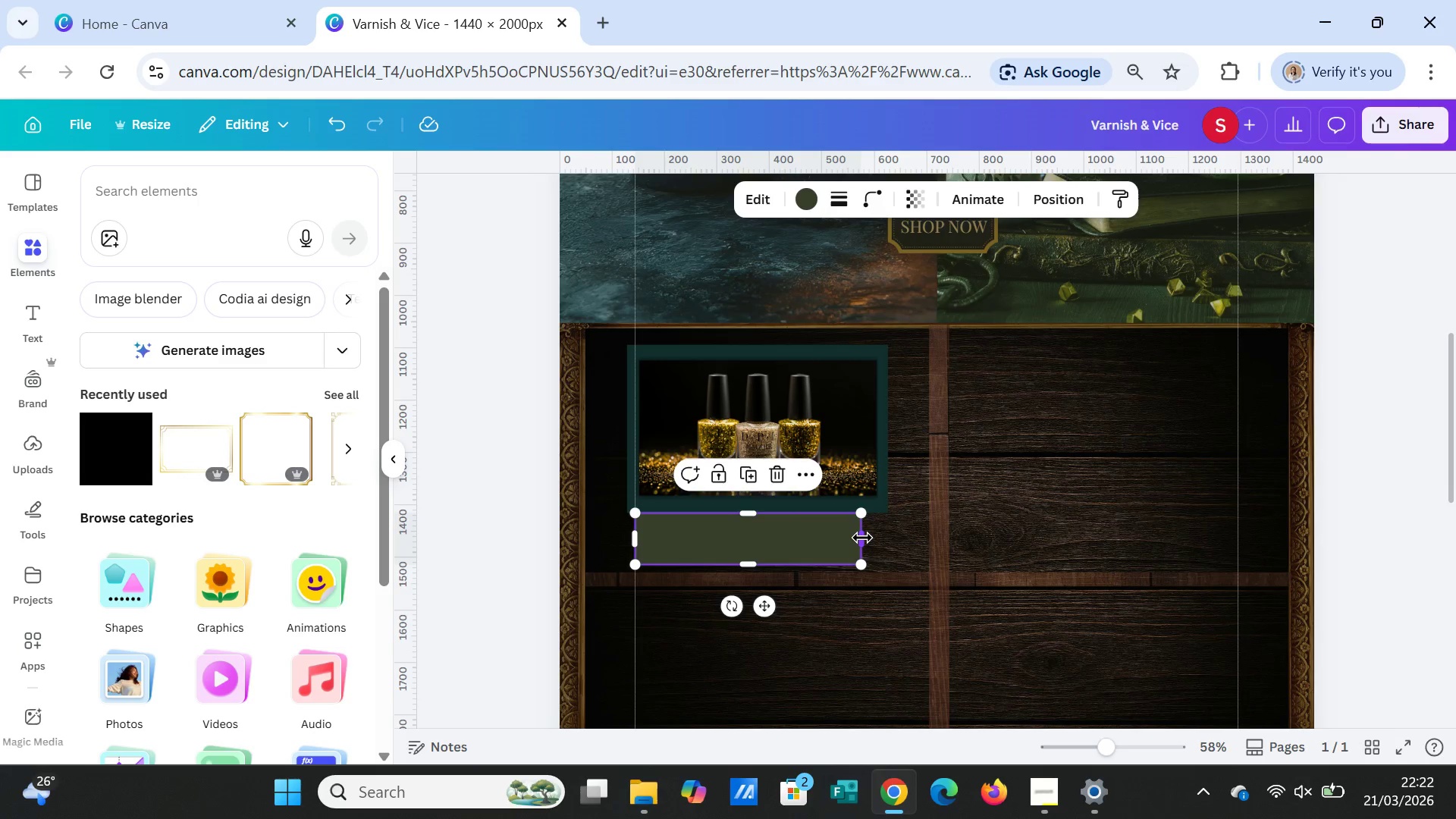 
left_click_drag(start_coordinate=[862, 538], to_coordinate=[890, 535])
 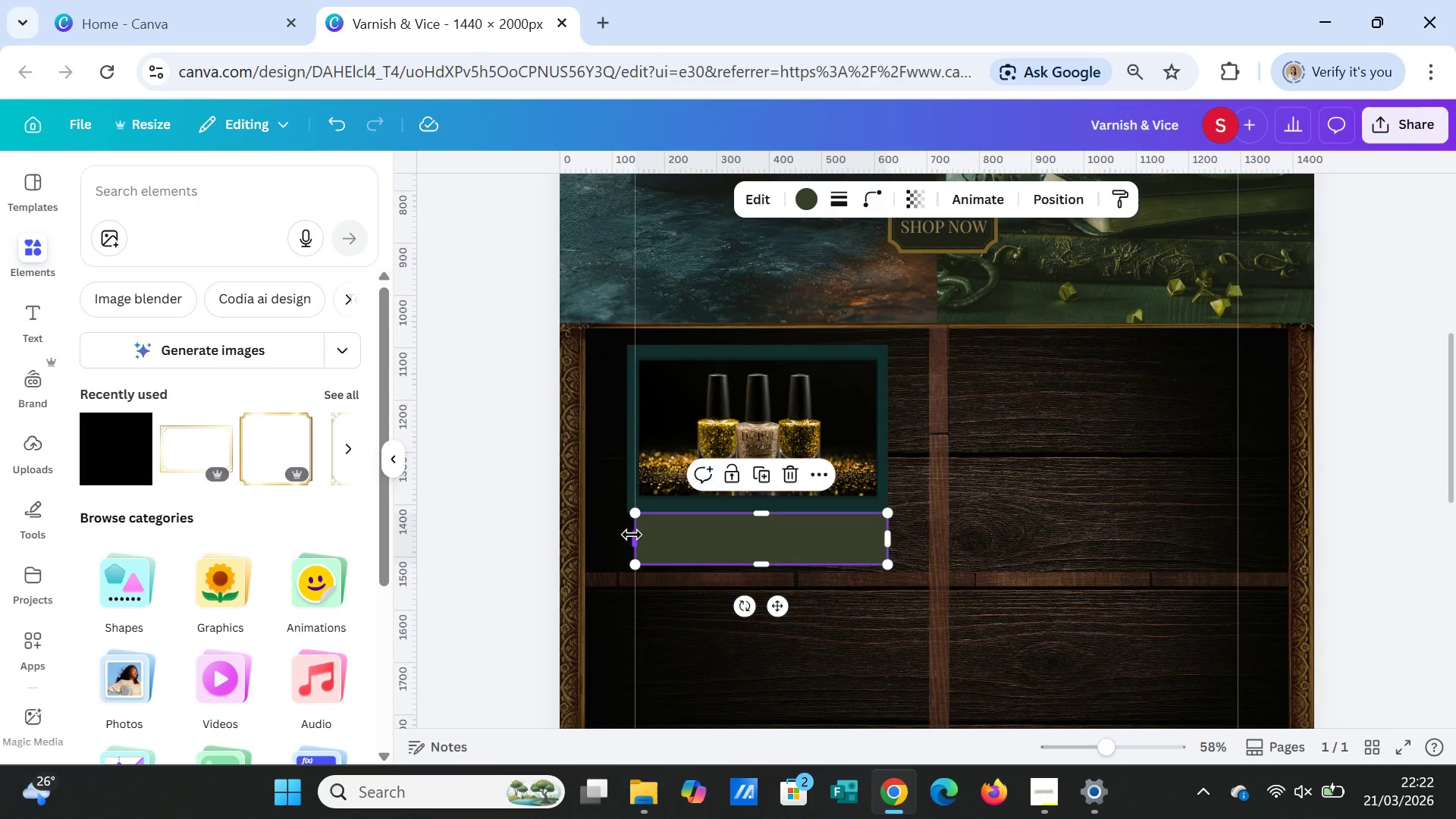 
left_click_drag(start_coordinate=[632, 535], to_coordinate=[623, 535])
 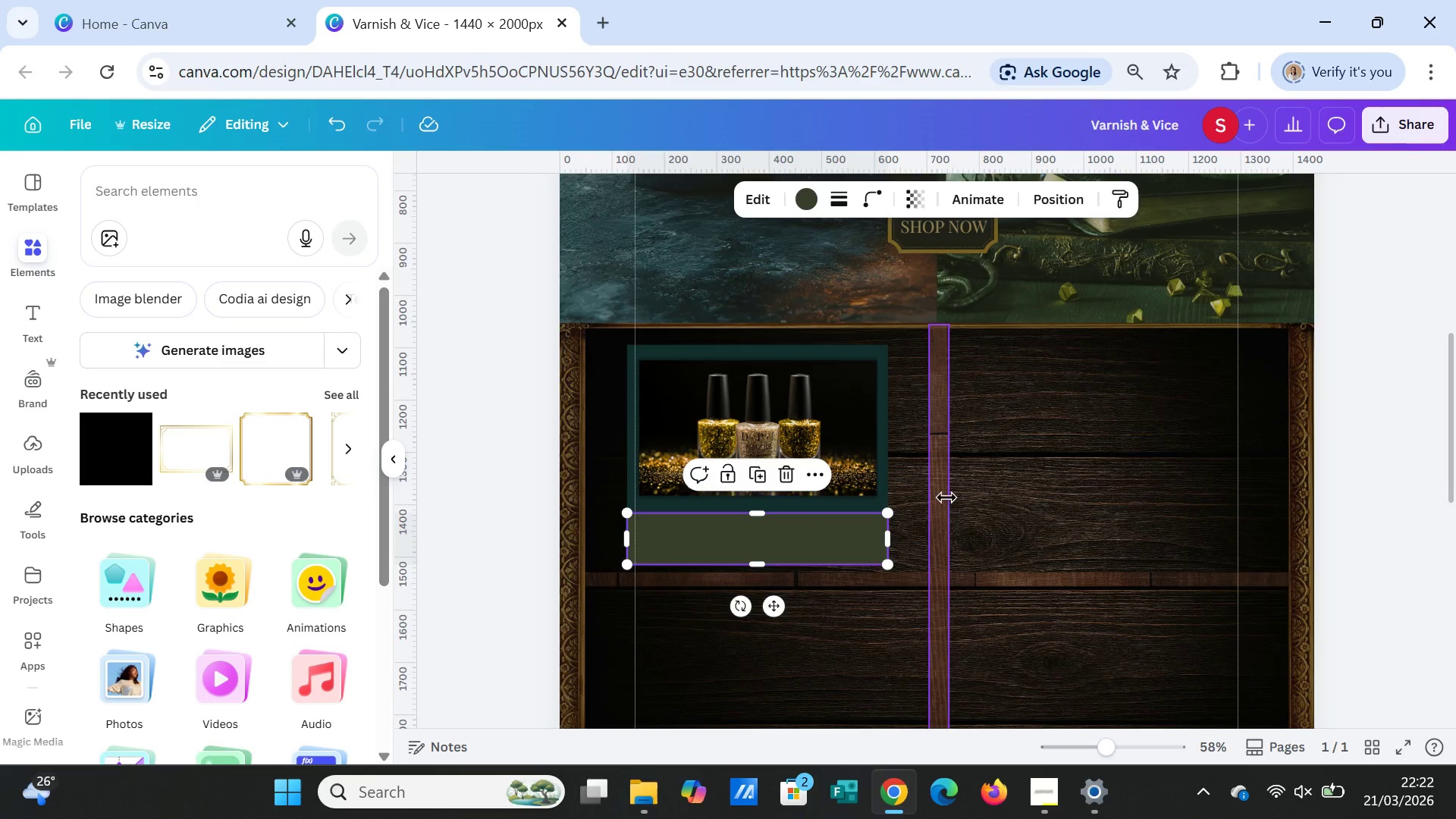 
left_click([946, 497])
 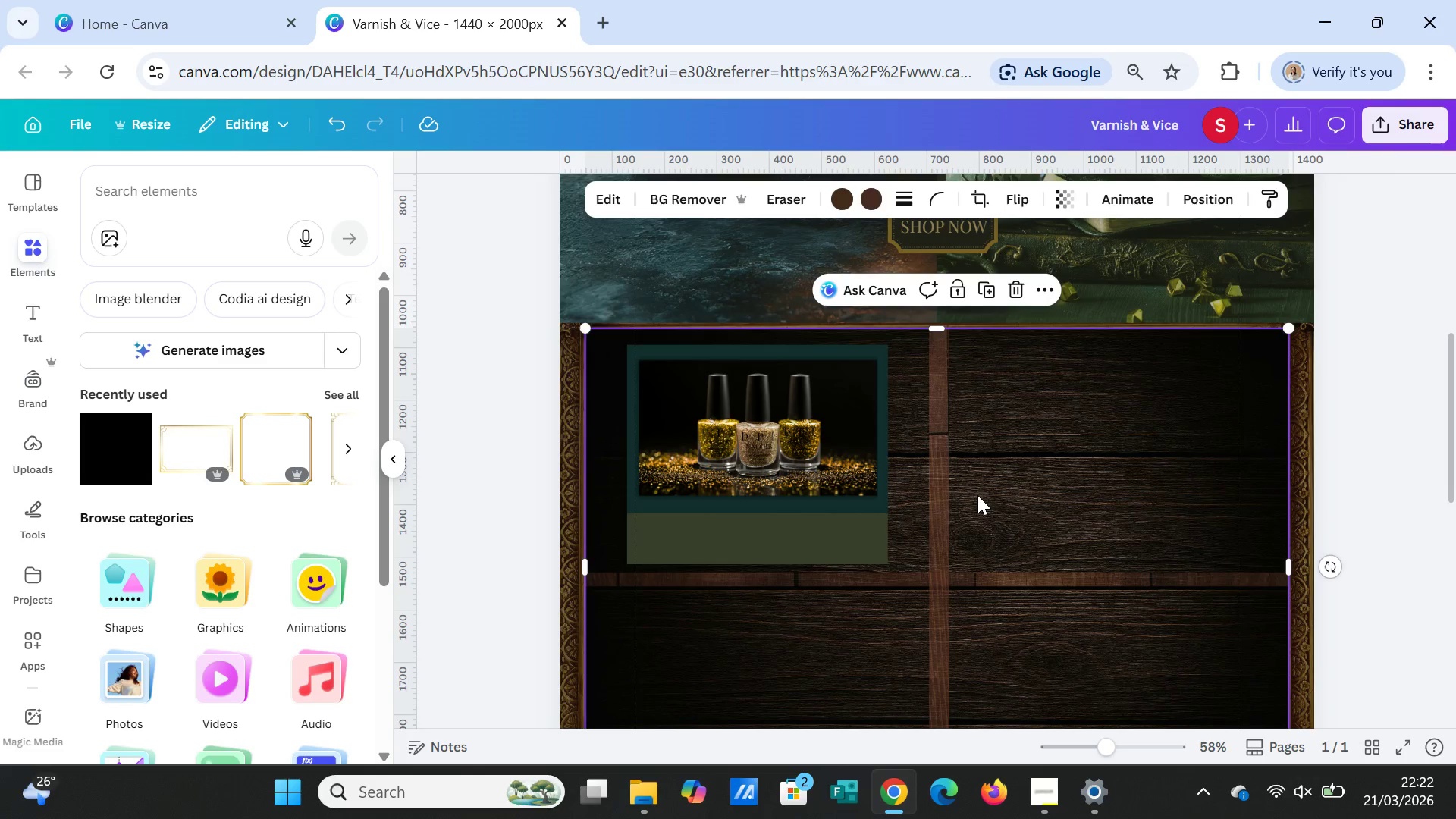 
left_click([997, 509])
 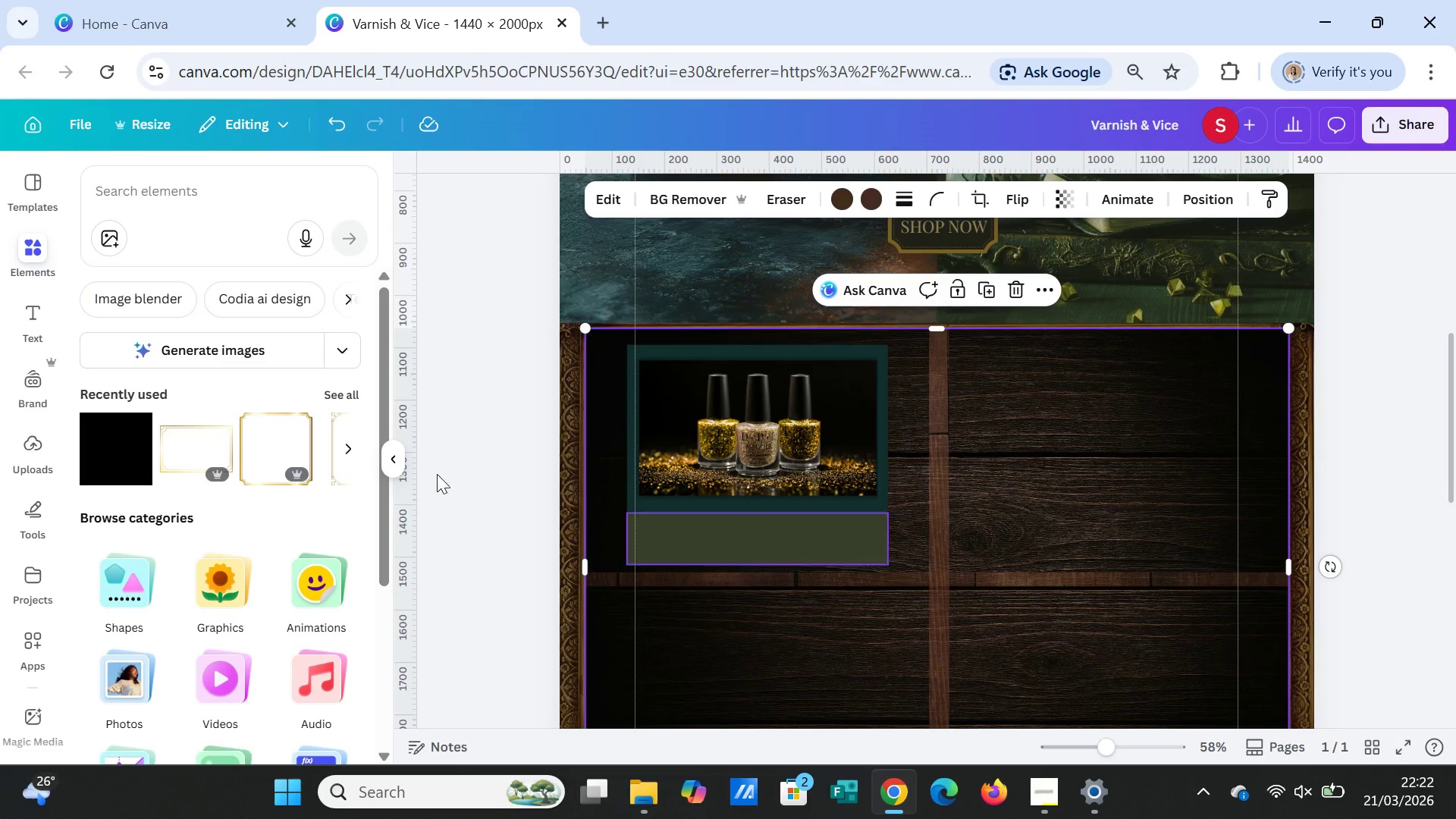 
wait(5.03)
 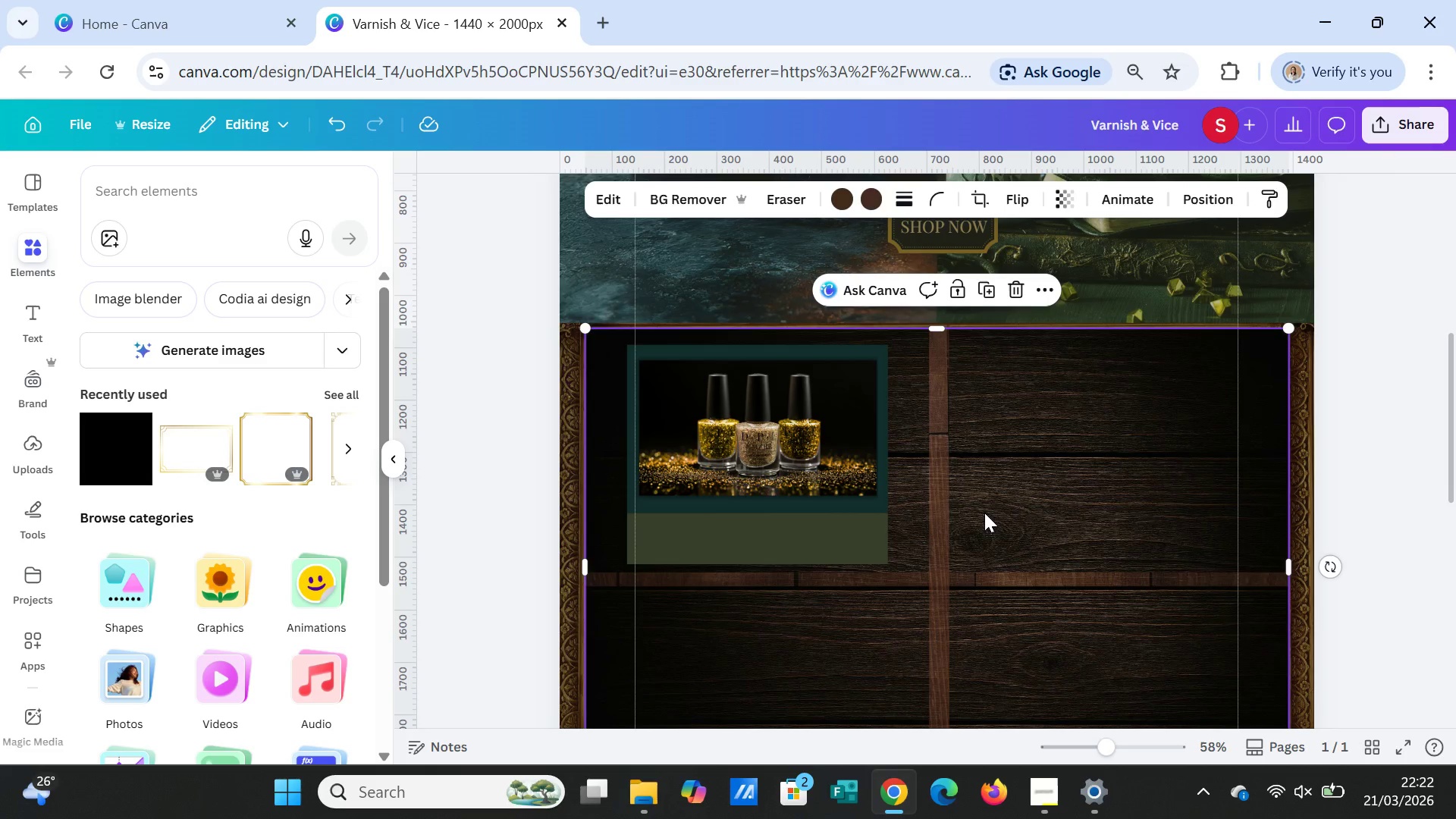 
left_click_drag(start_coordinate=[237, 190], to_coordinate=[224, 187])
 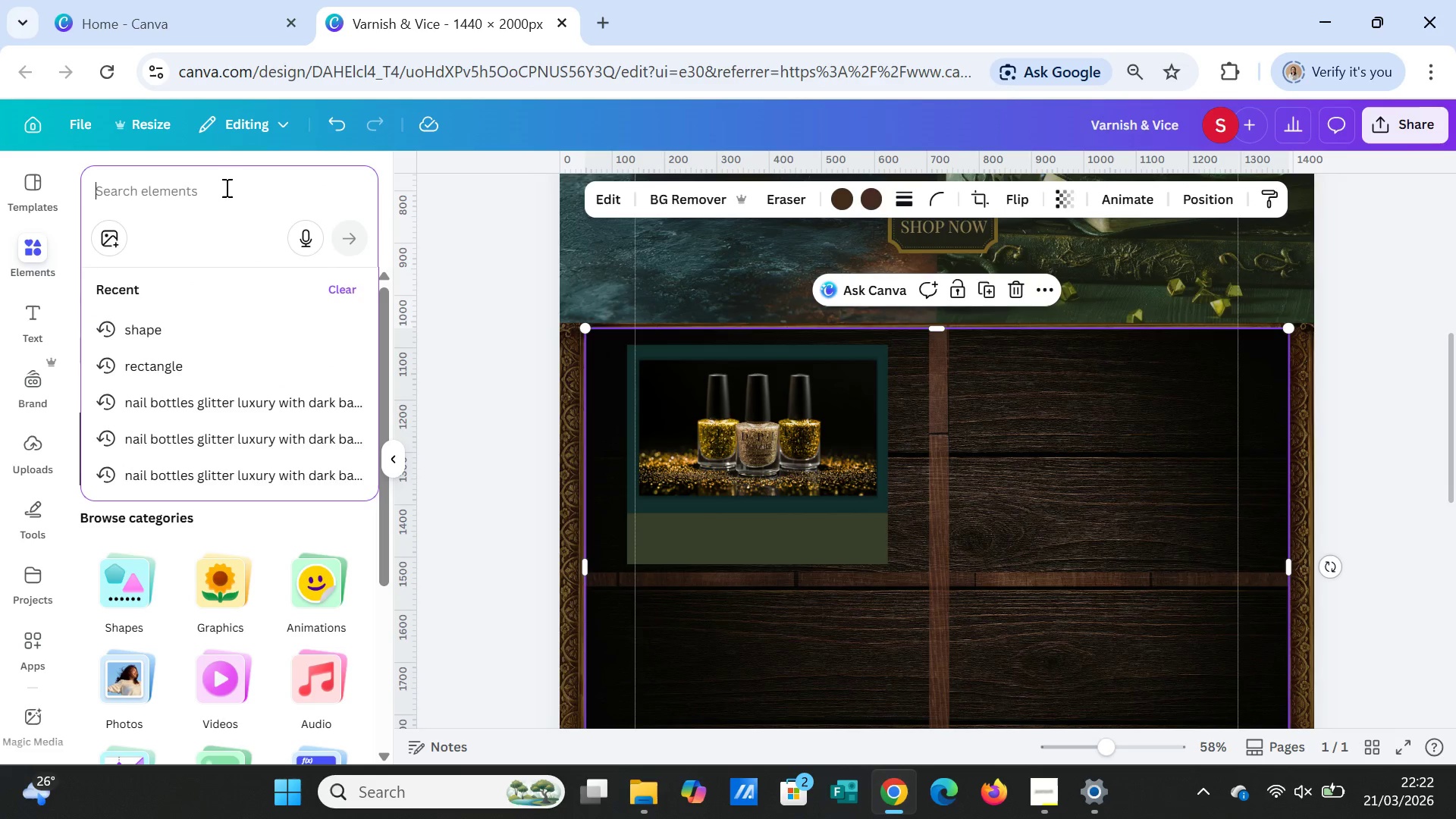 
type(WOOD T)
 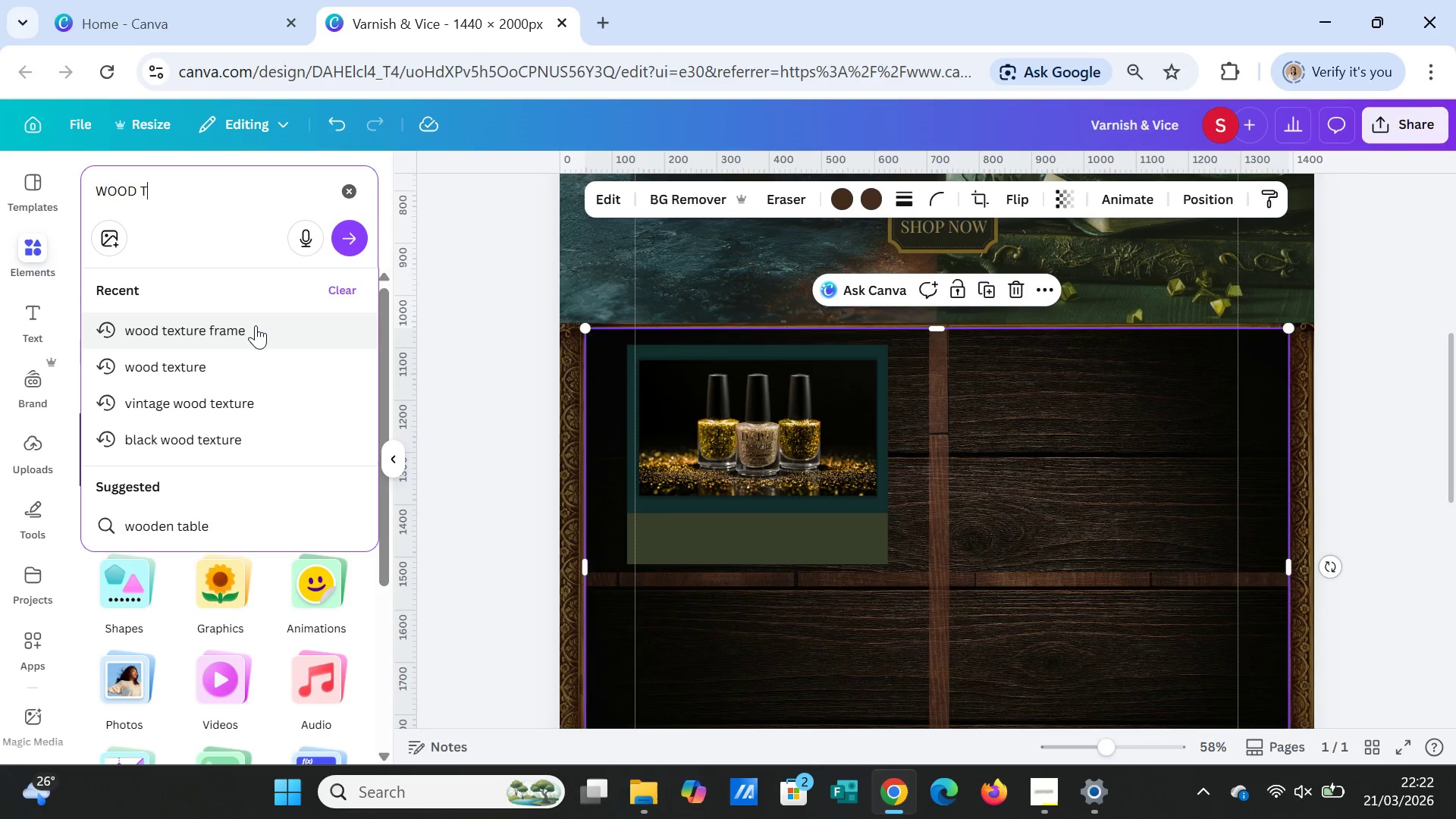 
left_click([253, 326])
 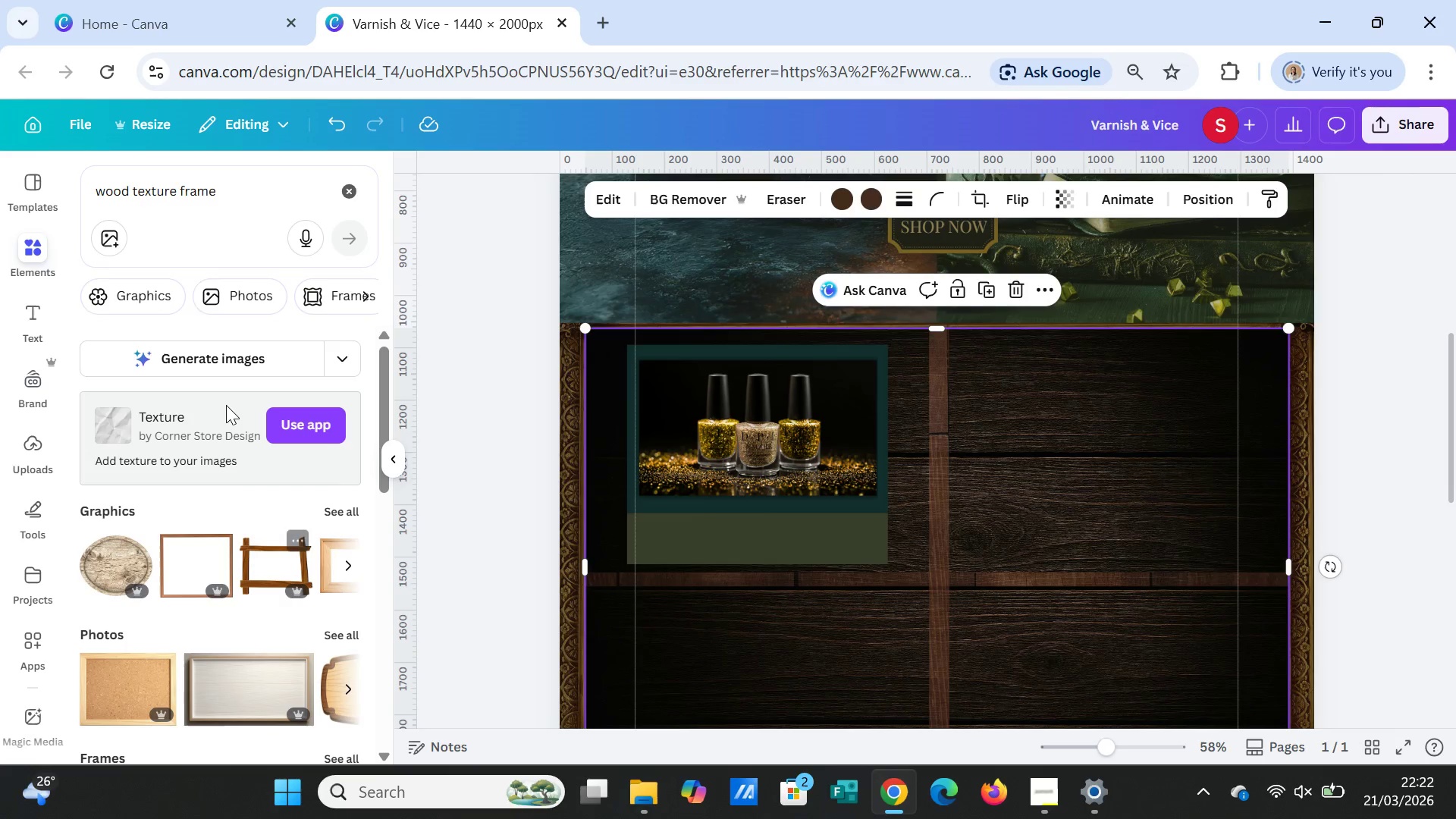 
left_click_drag(start_coordinate=[179, 190], to_coordinate=[284, 190])
 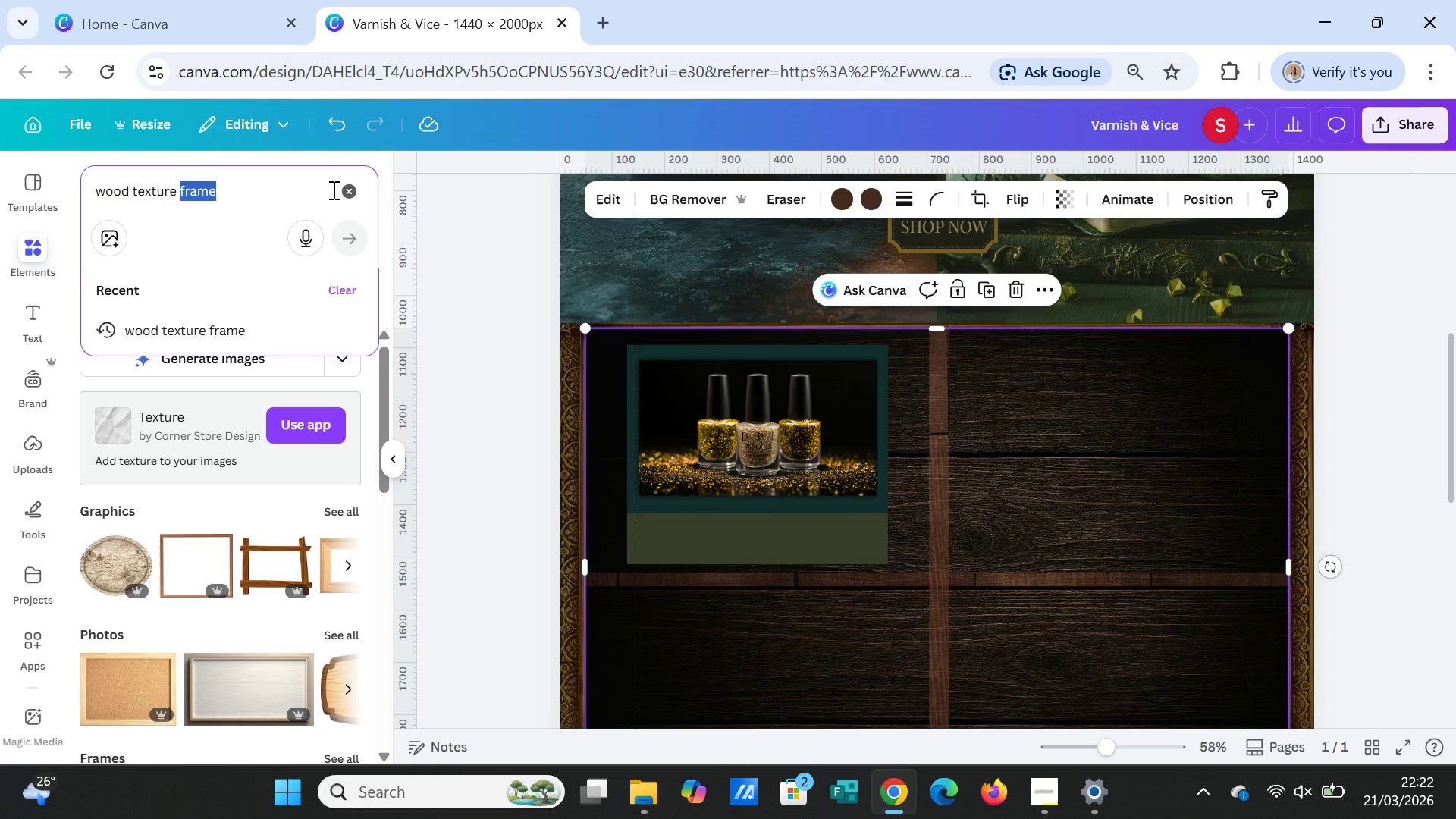 
key(Delete)
 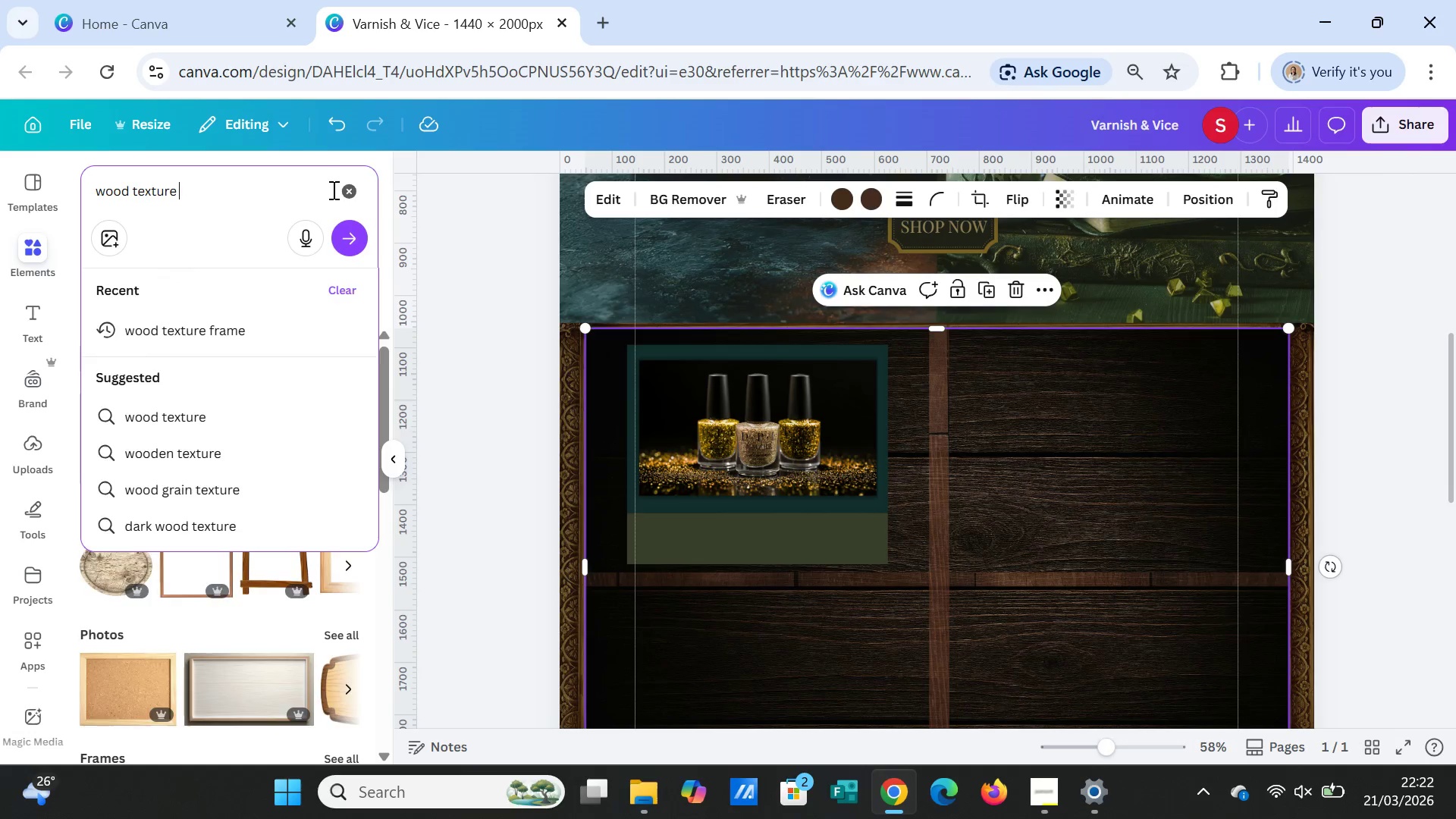 
key(Enter)
 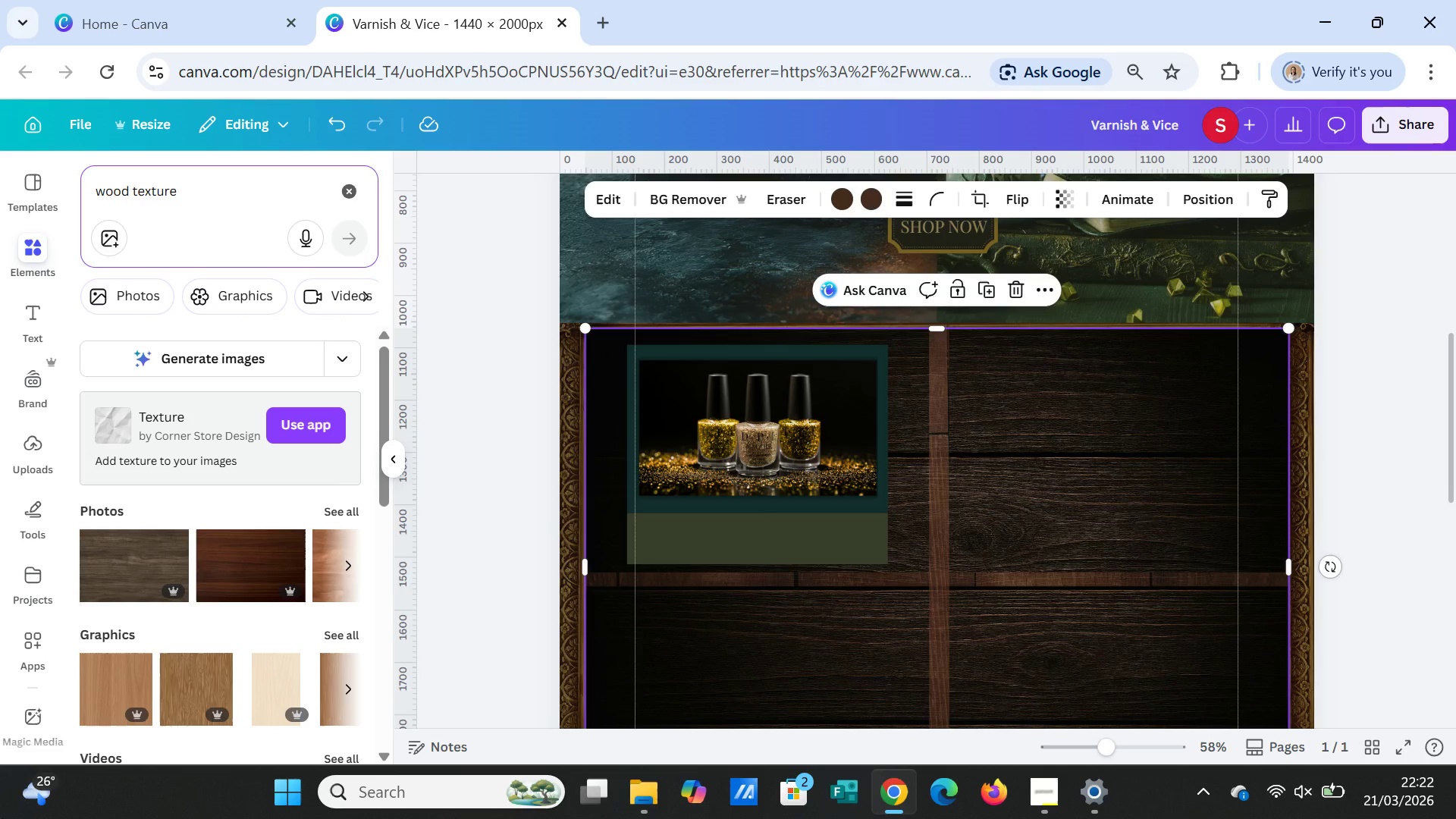 
wait(17.81)
 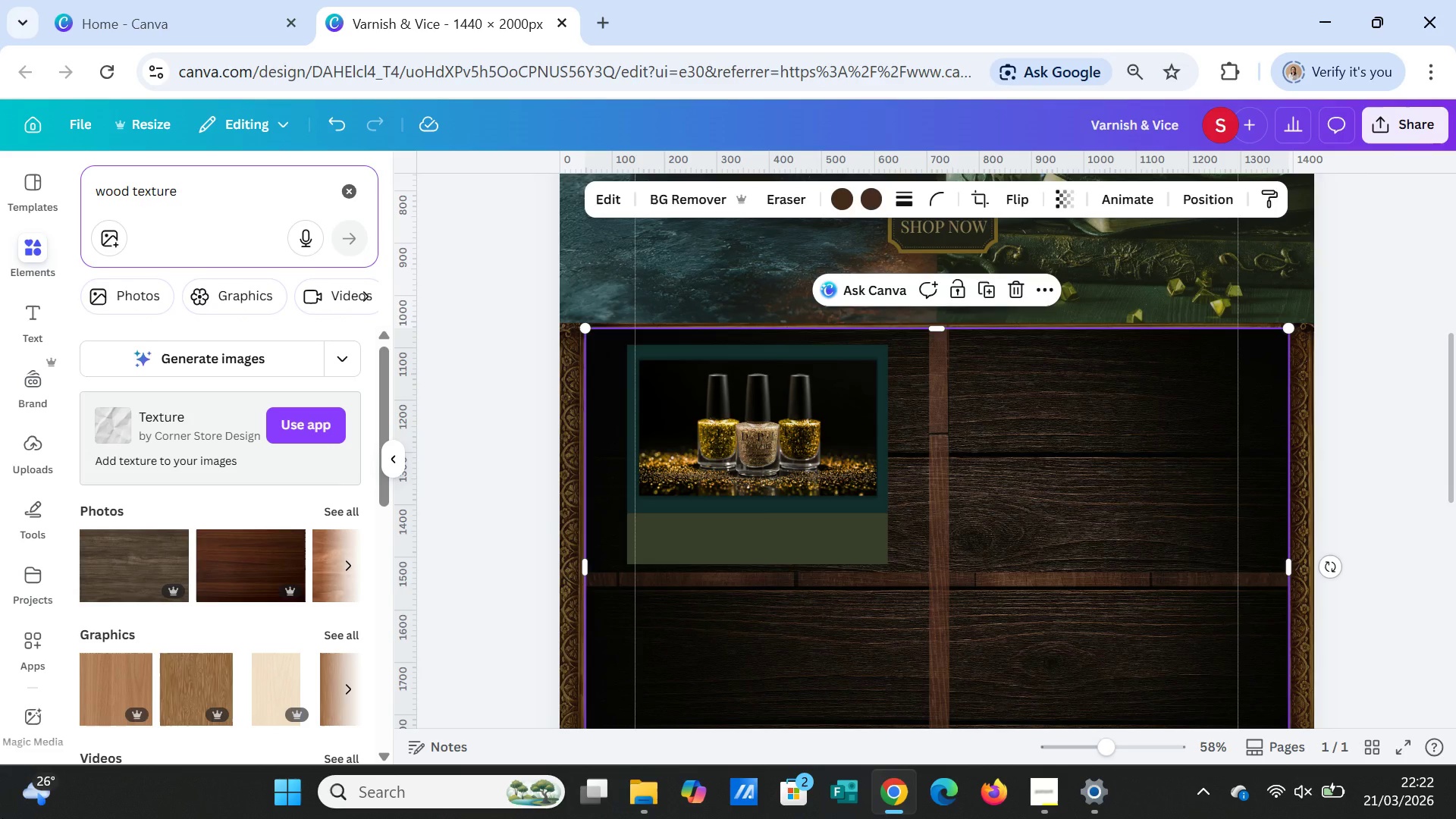 
mouse_move([152, -7])
 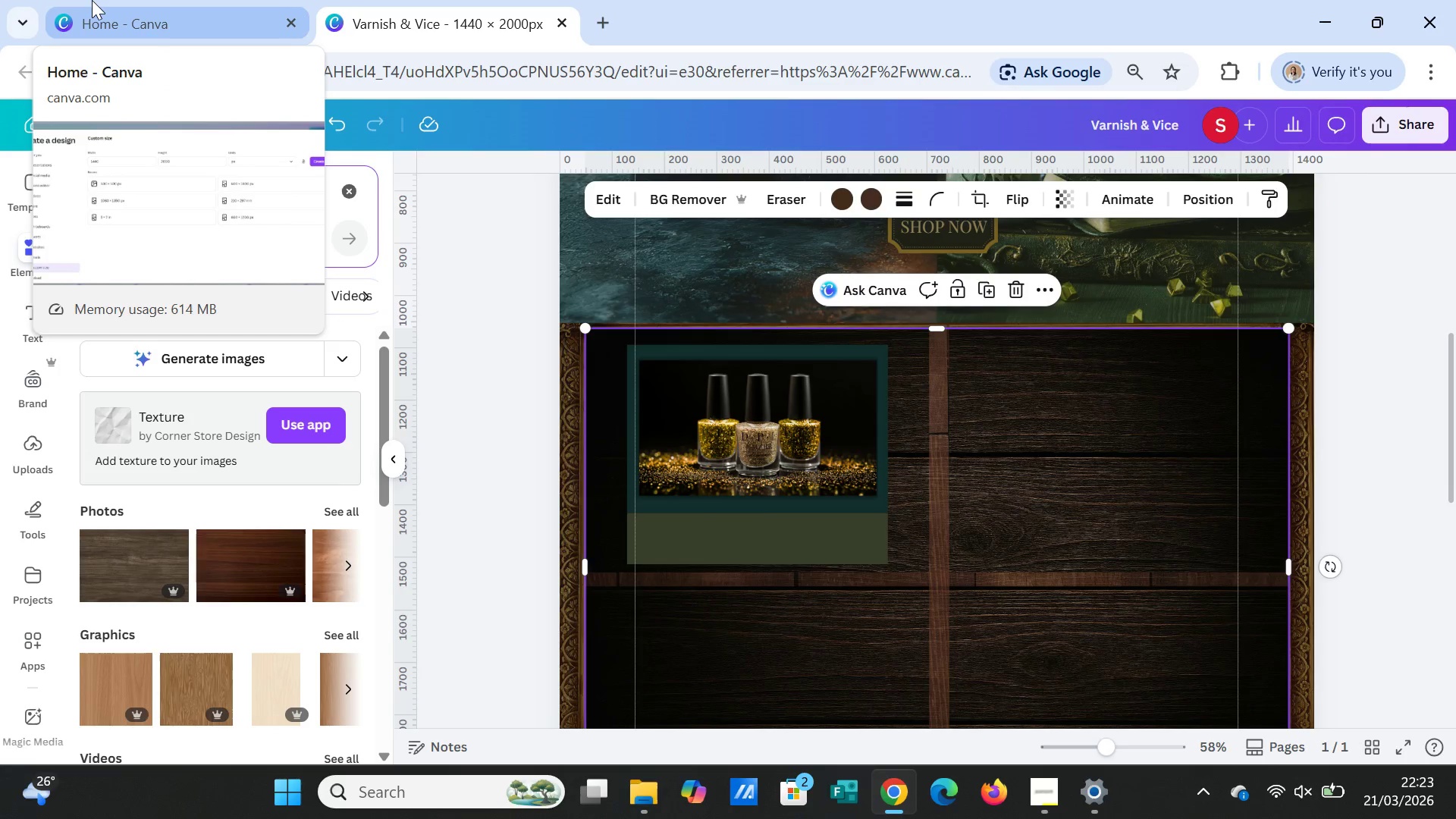 
scroll: coordinate [92, 0], scroll_direction: down, amount: 5.0
 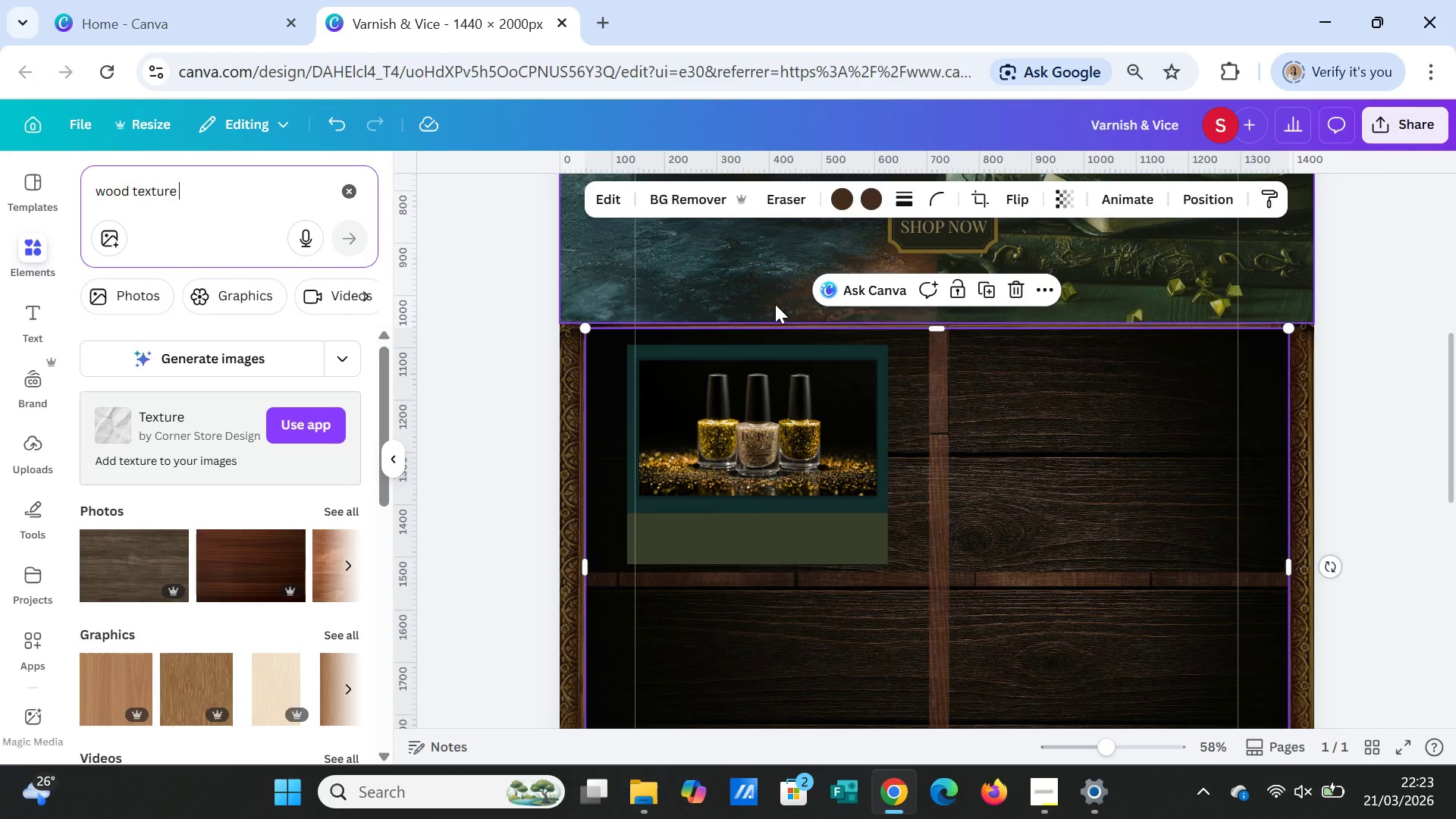 
wait(9.79)
 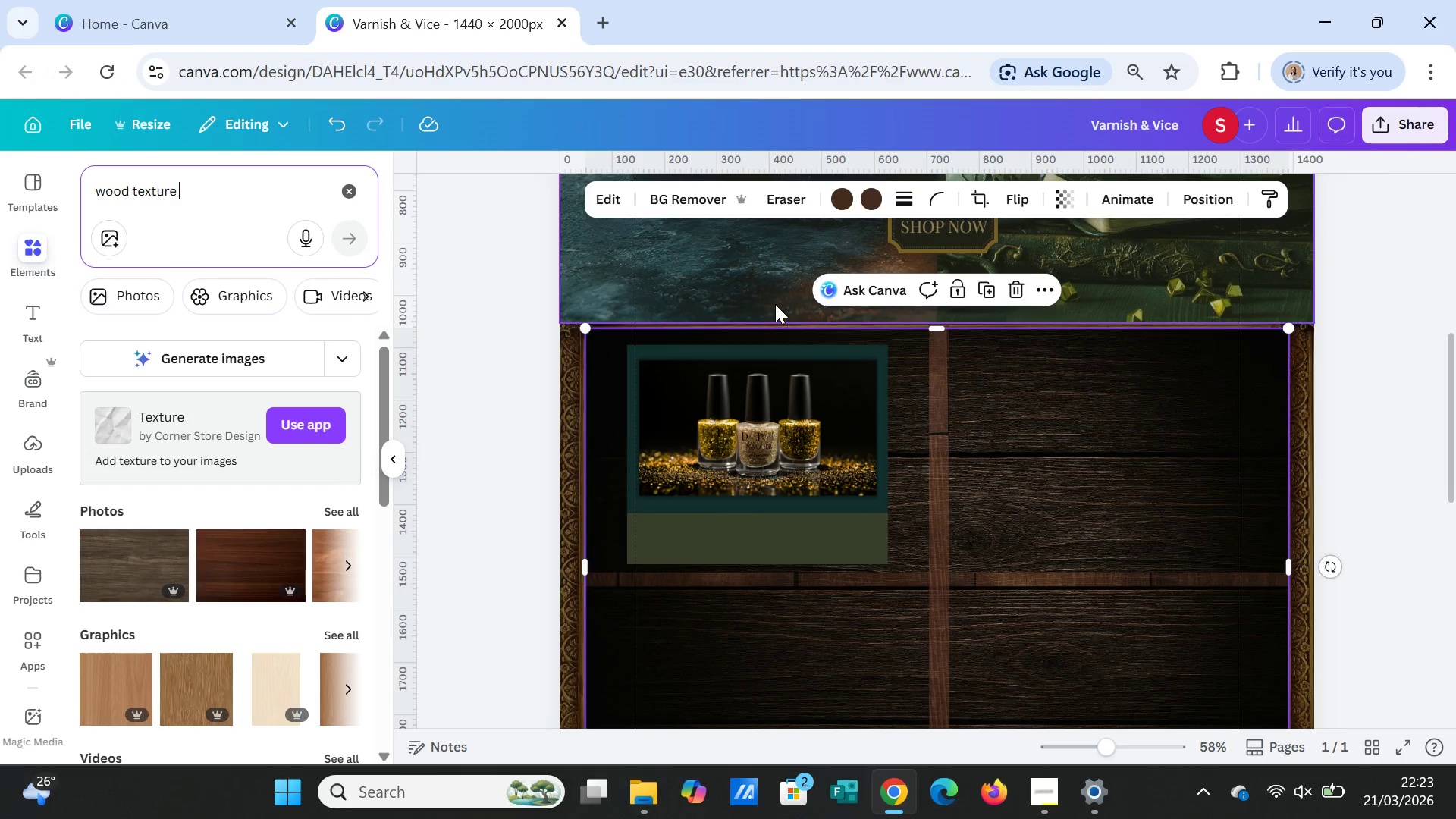 
left_click([350, 507])
 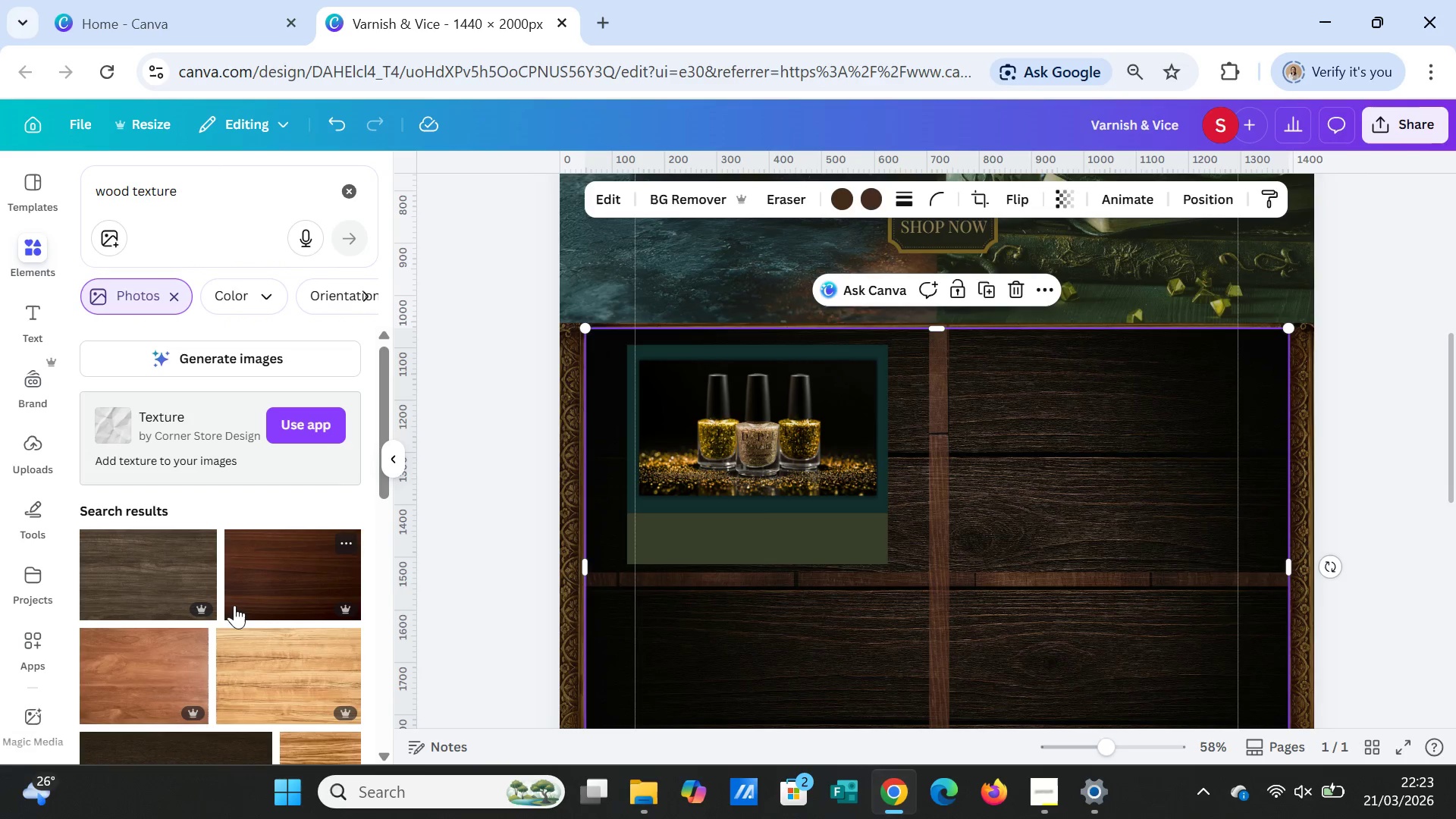 
scroll: coordinate [268, 615], scroll_direction: down, amount: 4.0
 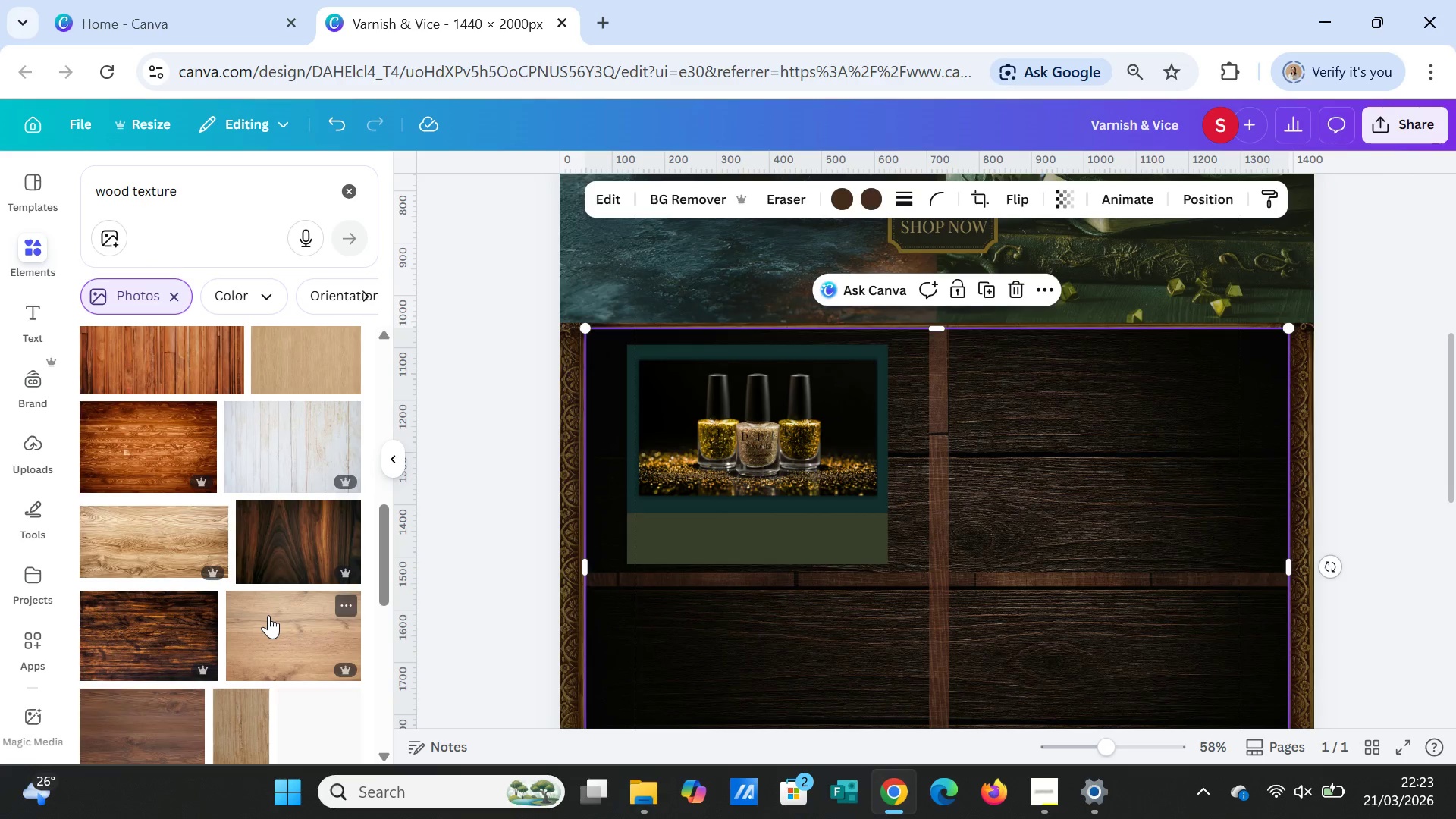 
scroll: coordinate [268, 601], scroll_direction: up, amount: 4.0
 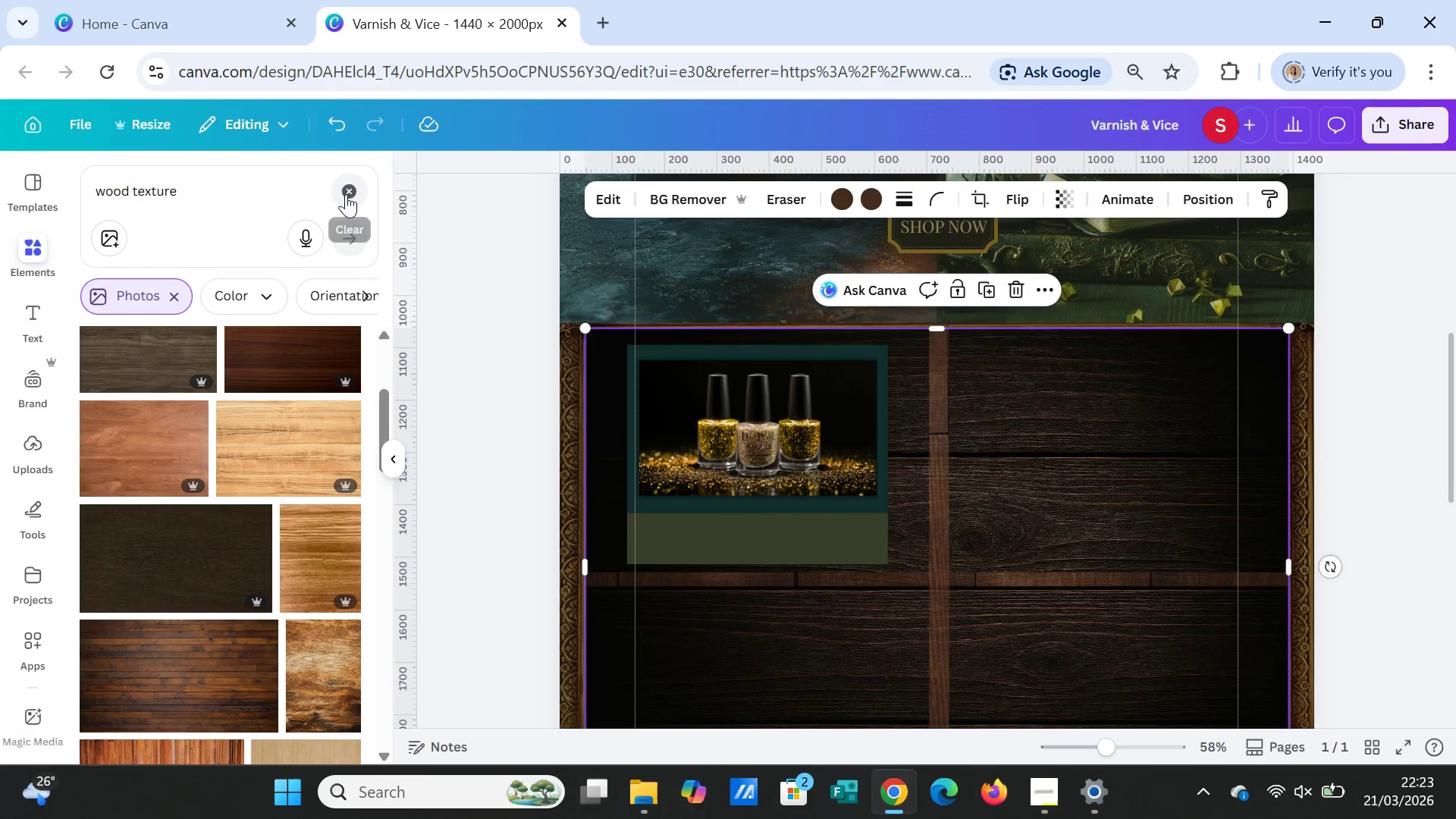 
left_click([346, 193])
 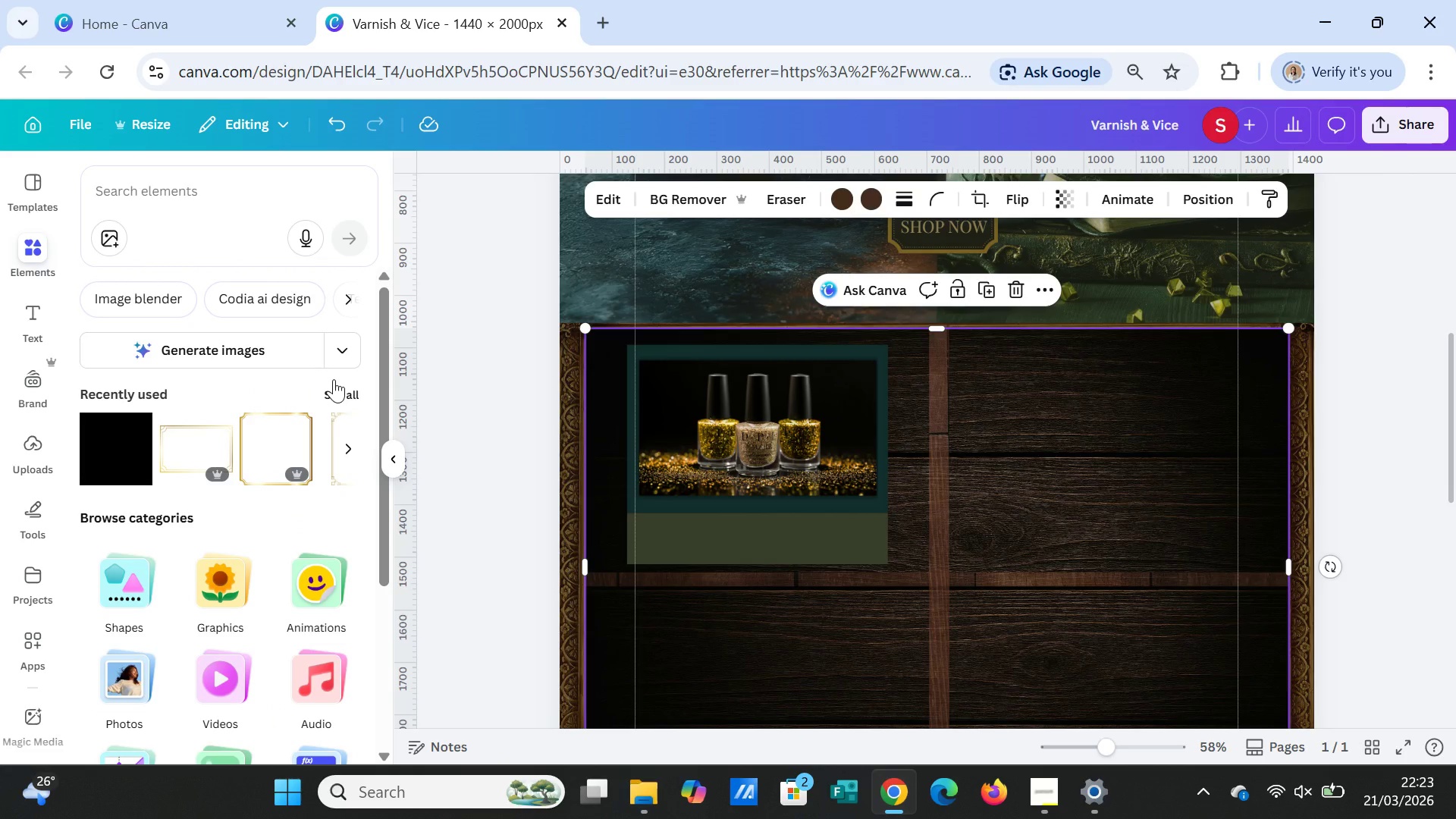 
left_click([336, 383])
 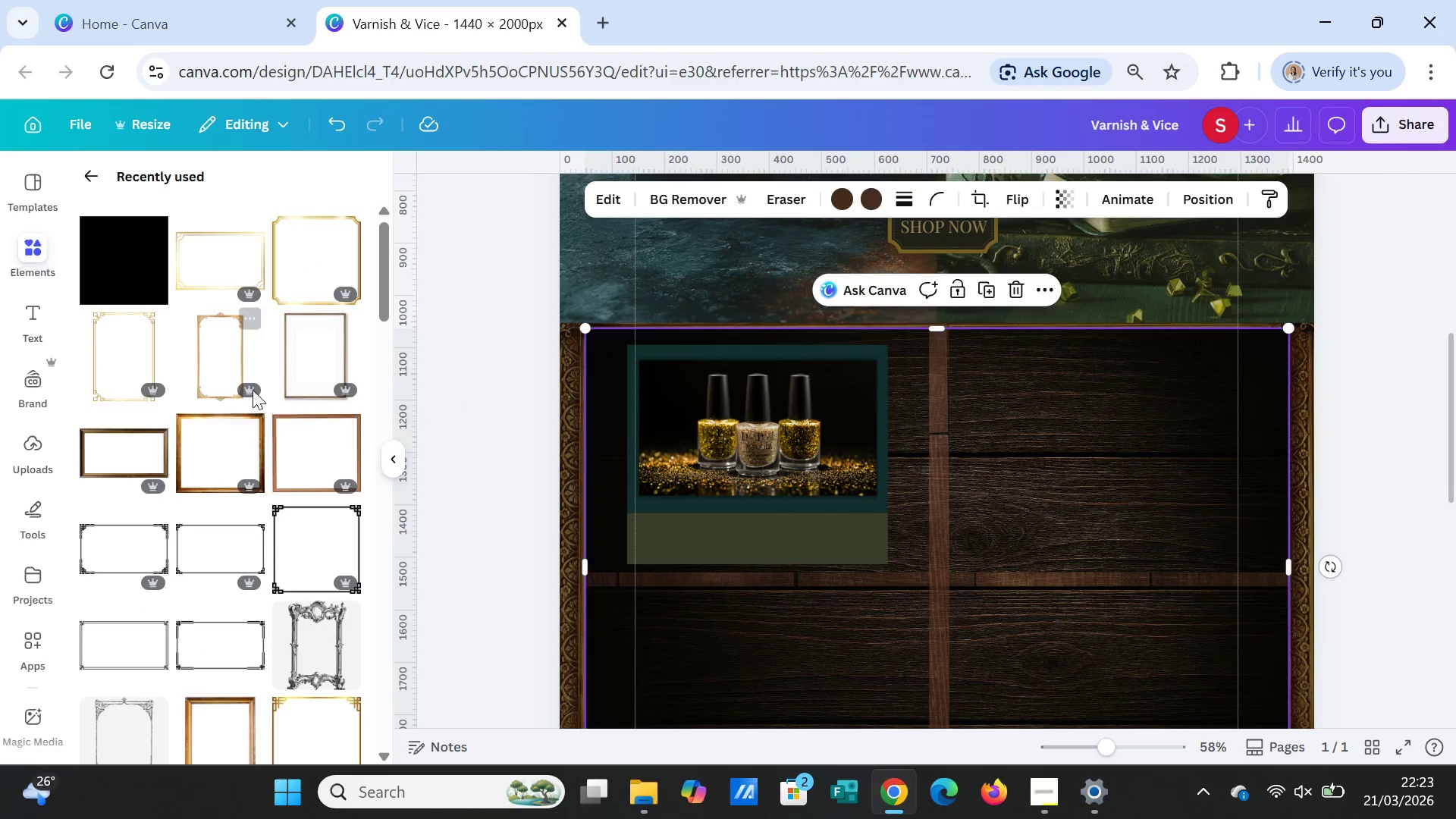 
scroll: coordinate [299, 574], scroll_direction: down, amount: 5.0
 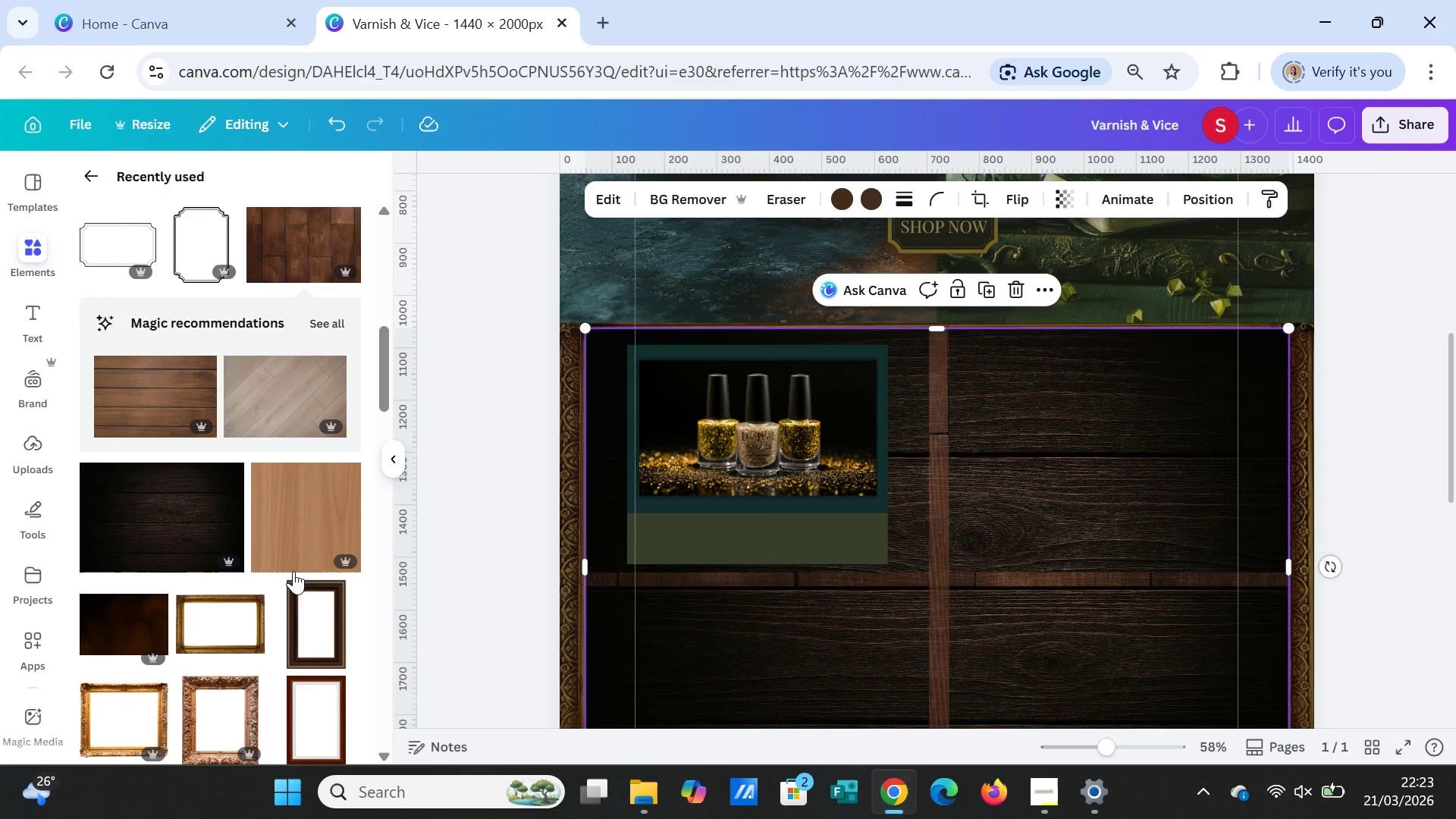 
mouse_move([314, 560])
 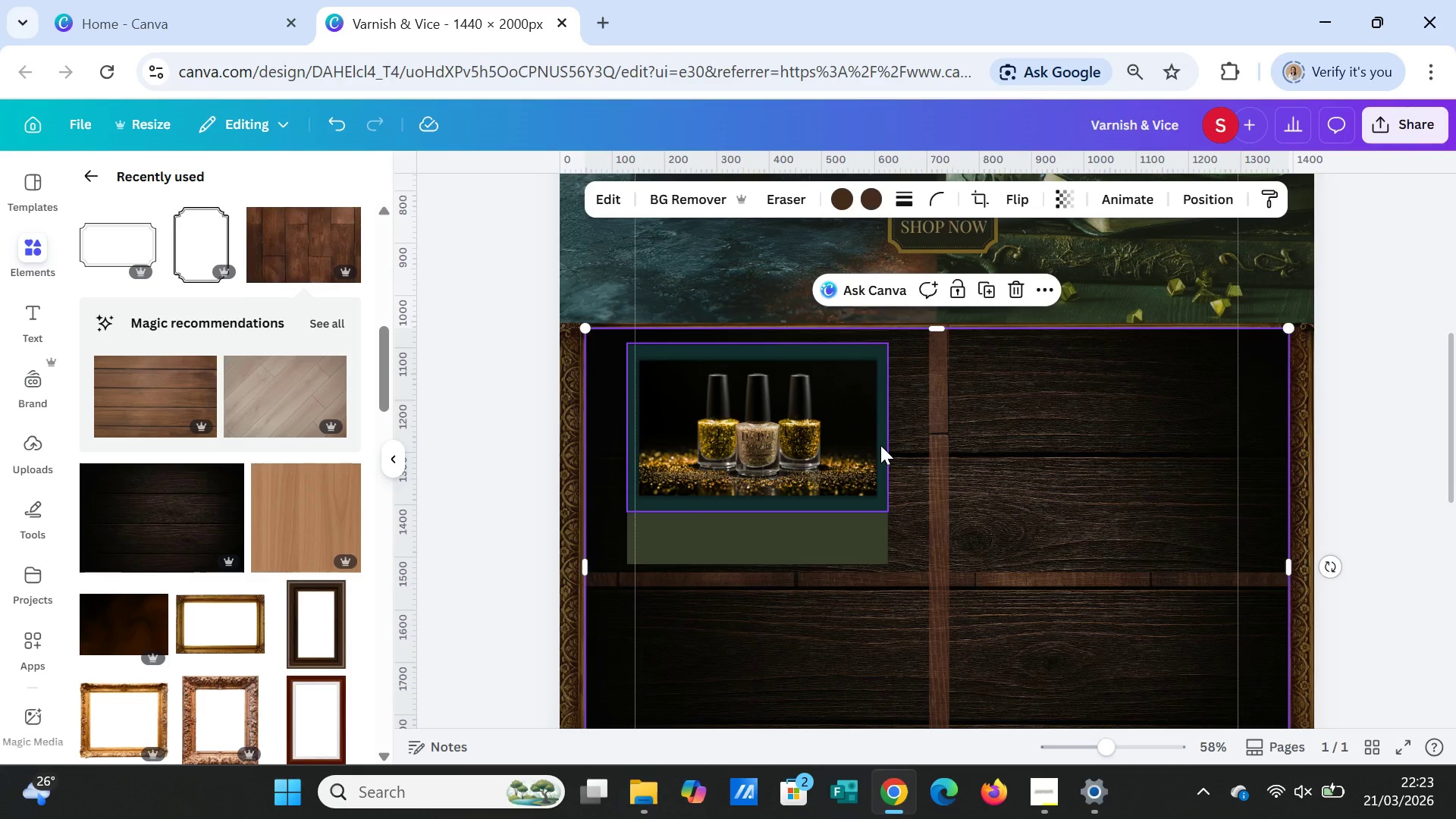 
left_click([880, 445])
 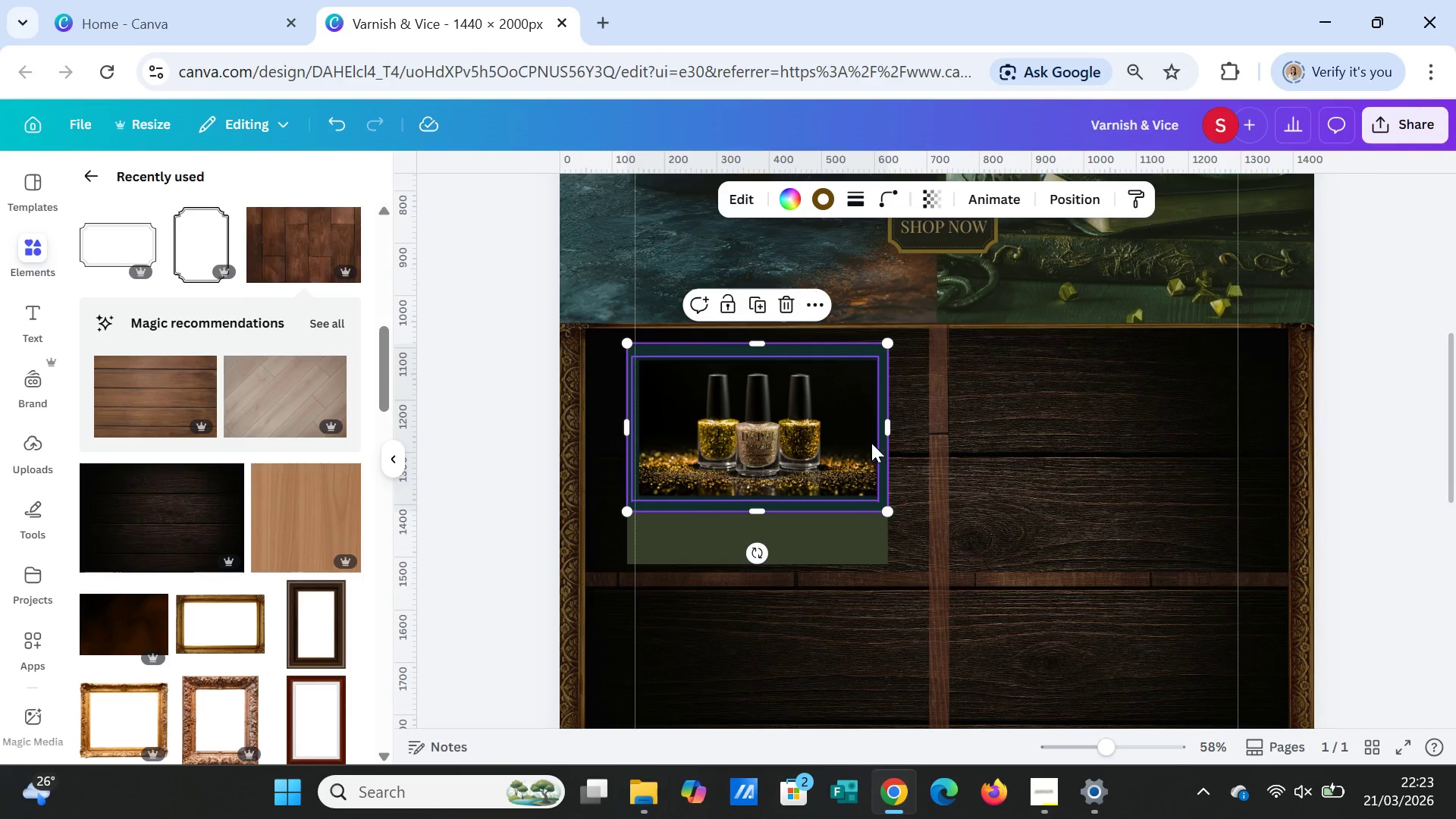 
hold_key(key=ShiftLeft, duration=2.95)
left_click([847, 438])
 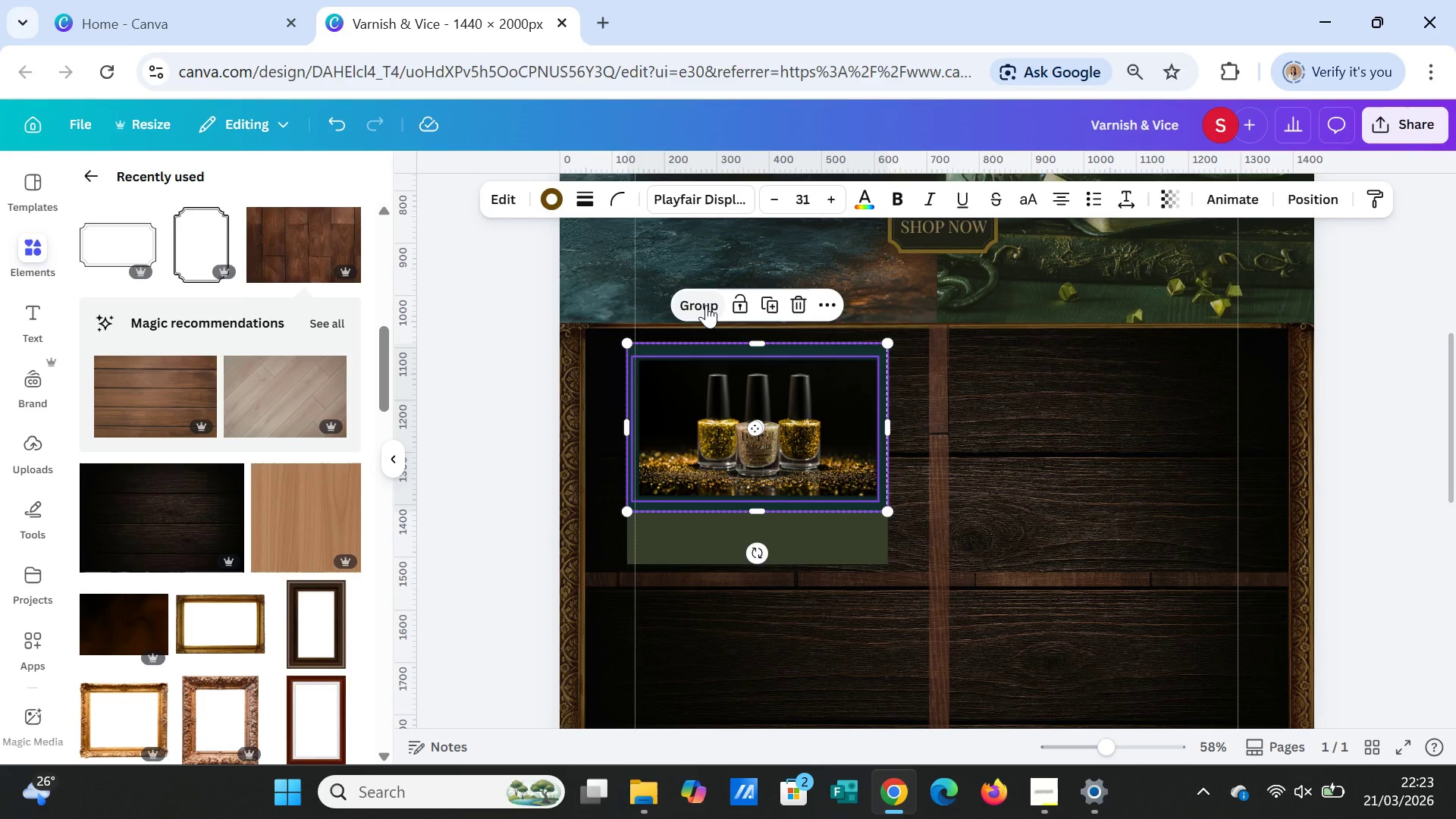 
left_click([706, 305])
 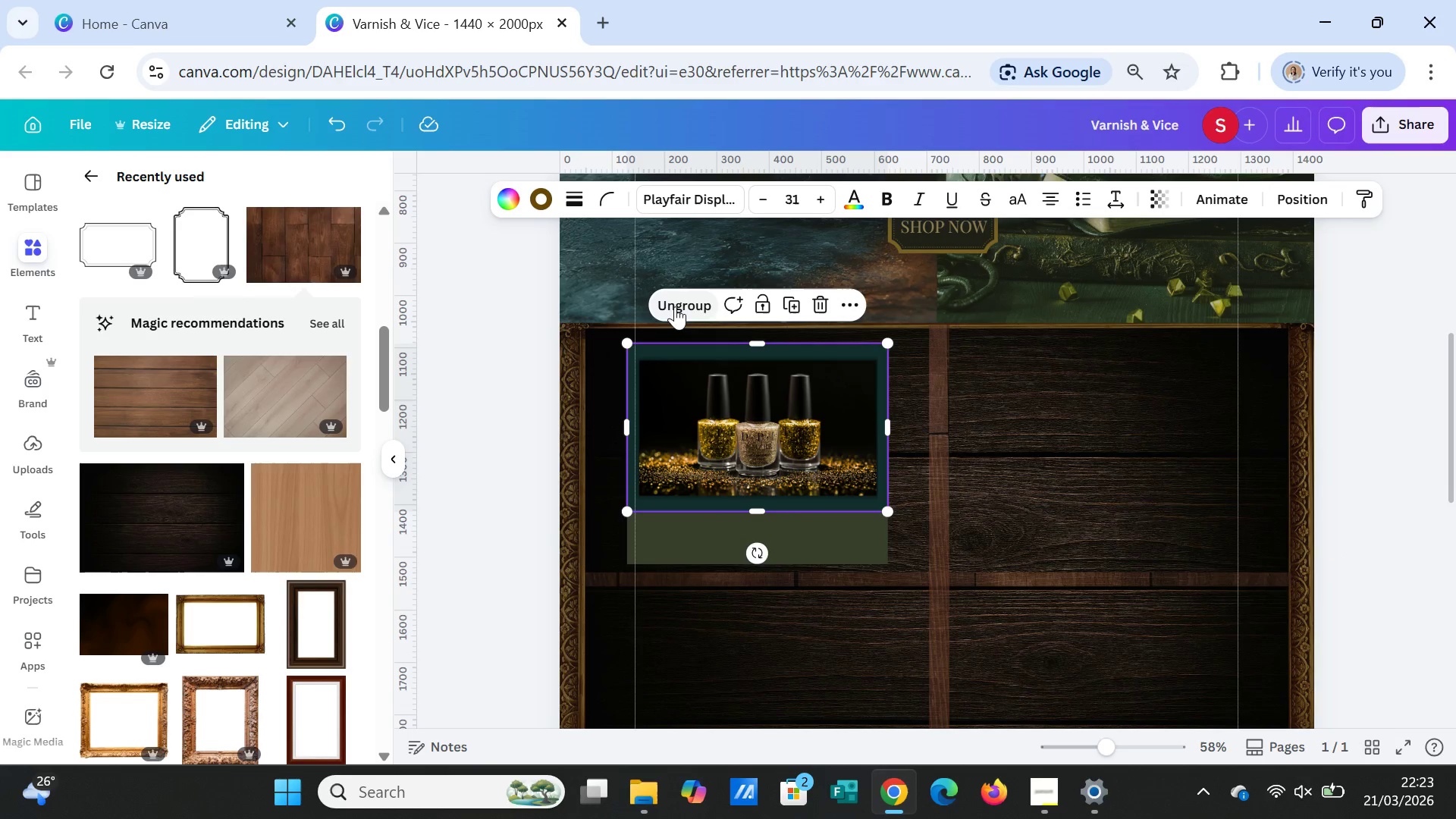 
left_click([678, 306])
 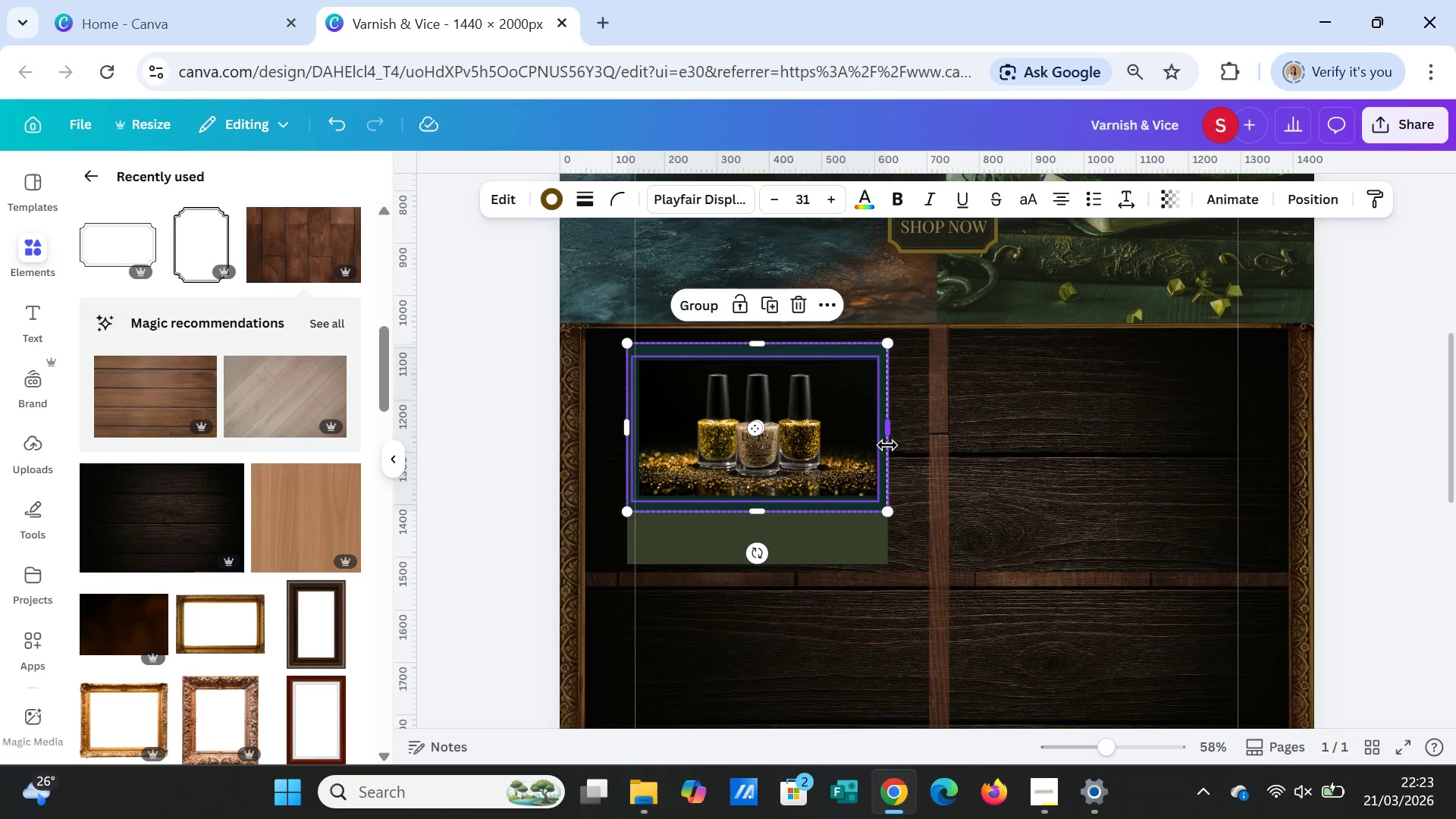 
left_click_drag(start_coordinate=[887, 438], to_coordinate=[919, 435])
 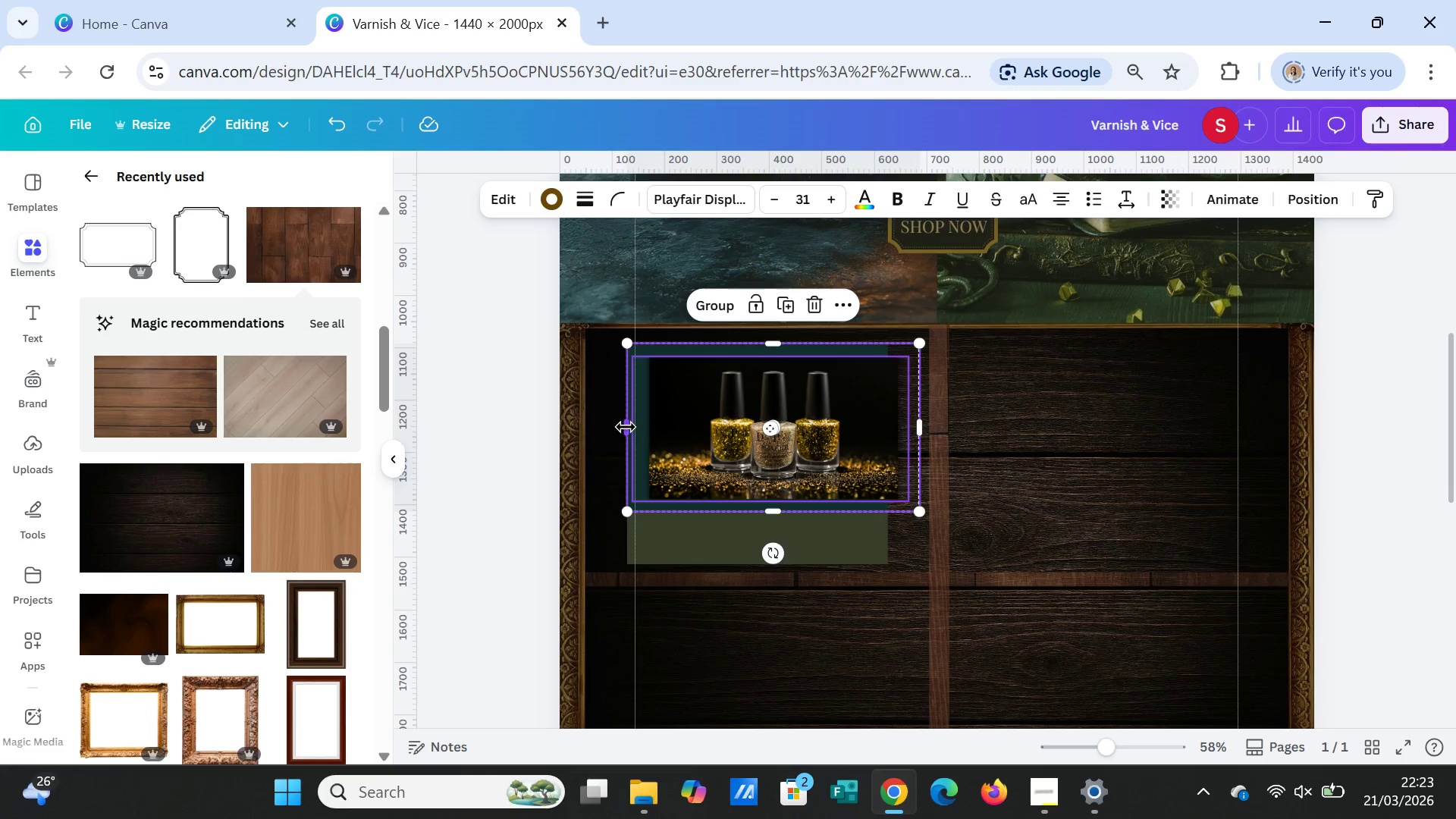 
left_click_drag(start_coordinate=[626, 427], to_coordinate=[605, 422])
 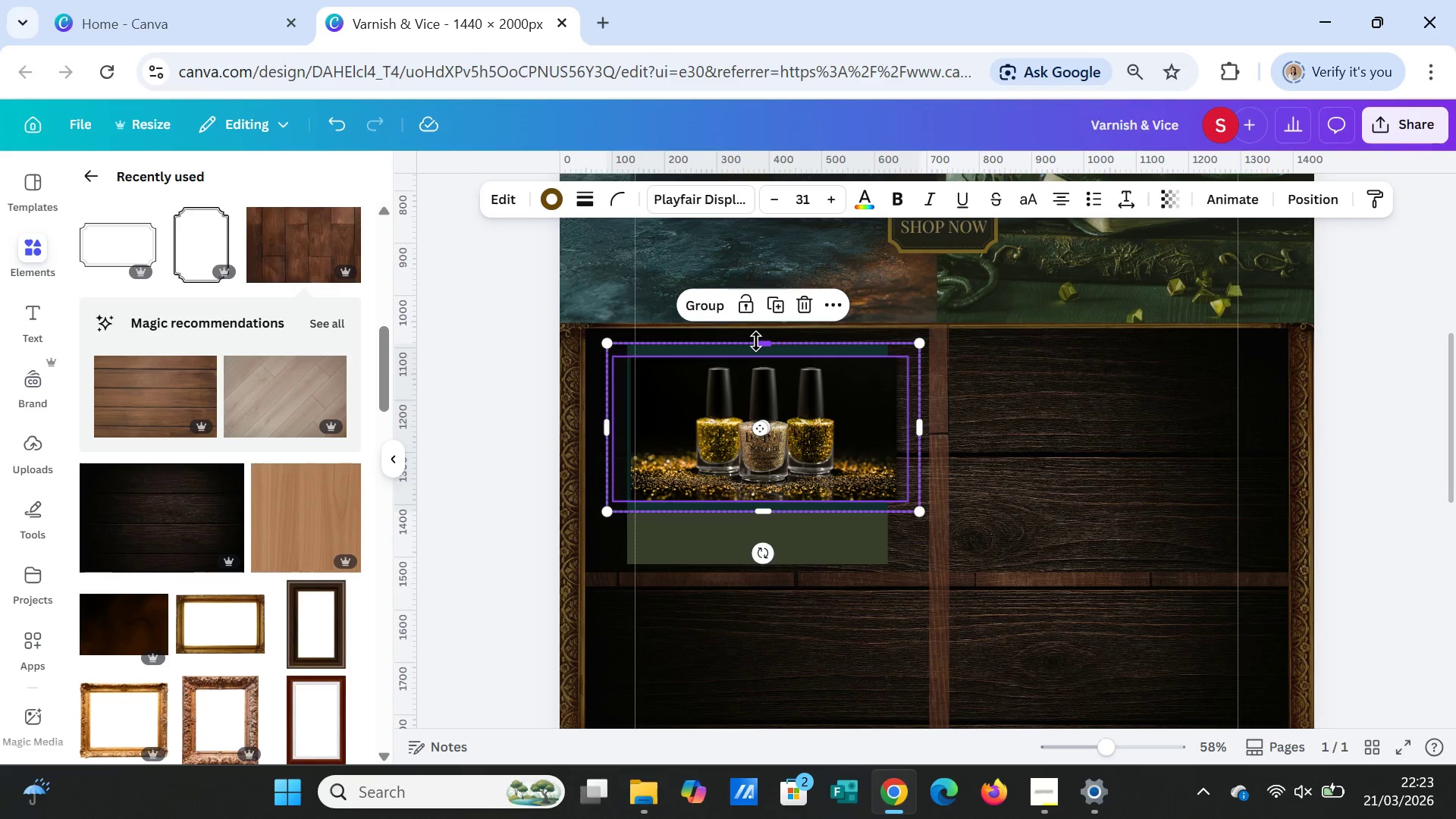 
left_click_drag(start_coordinate=[756, 341], to_coordinate=[757, 332])
 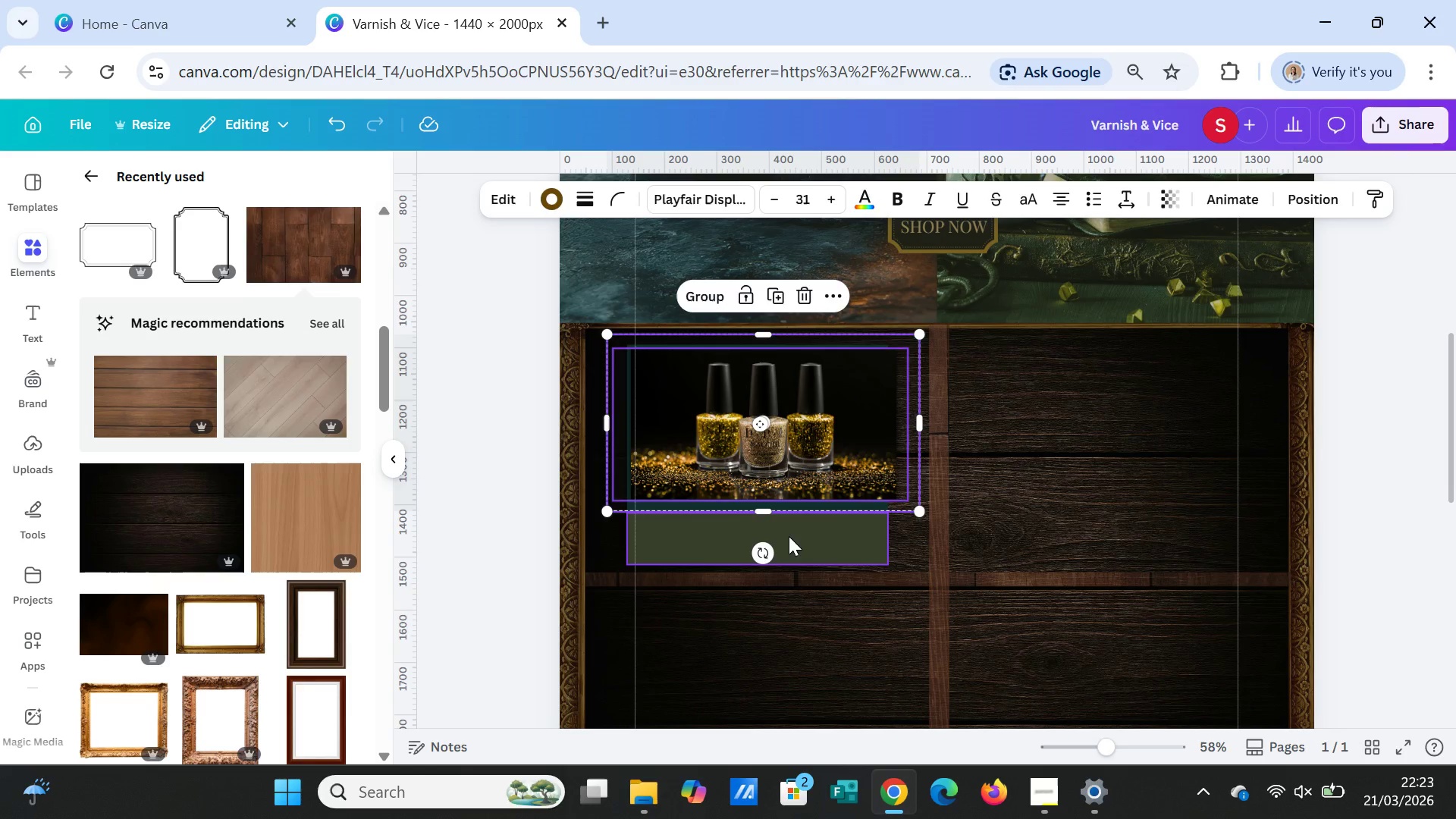 
left_click_drag(start_coordinate=[789, 536], to_coordinate=[800, 640])
 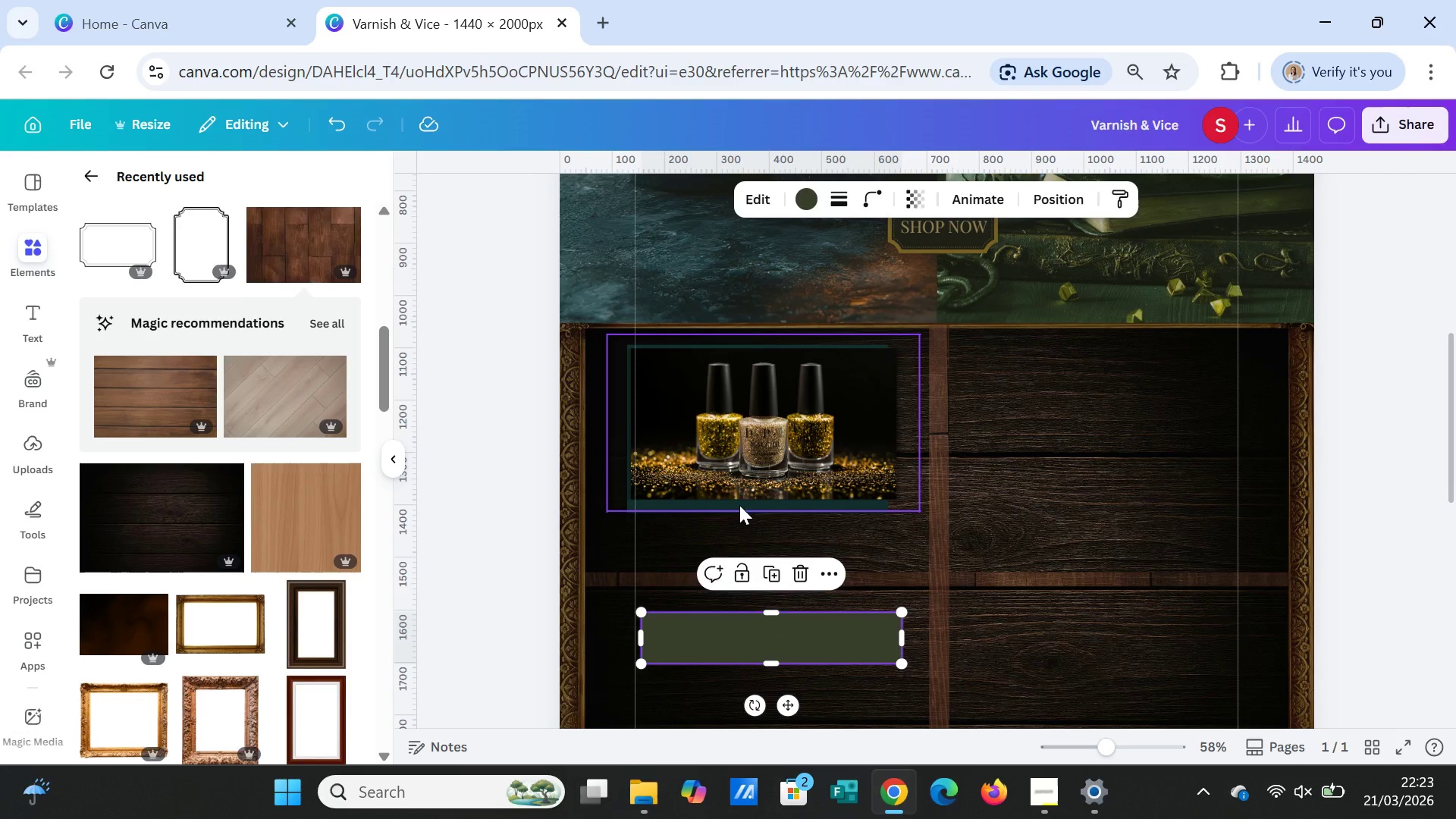 
left_click([739, 505])
 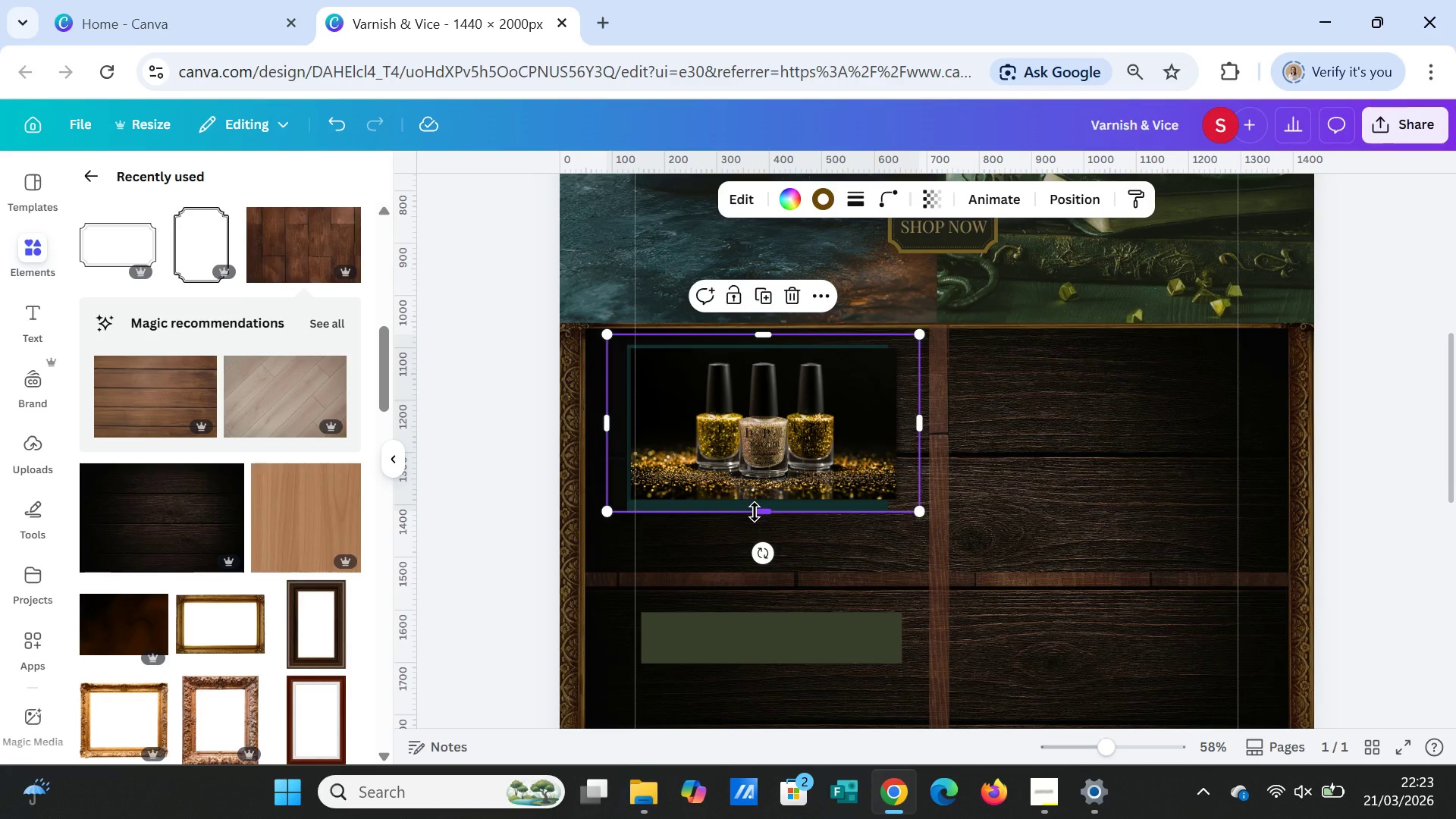 
left_click_drag(start_coordinate=[755, 512], to_coordinate=[759, 527])
 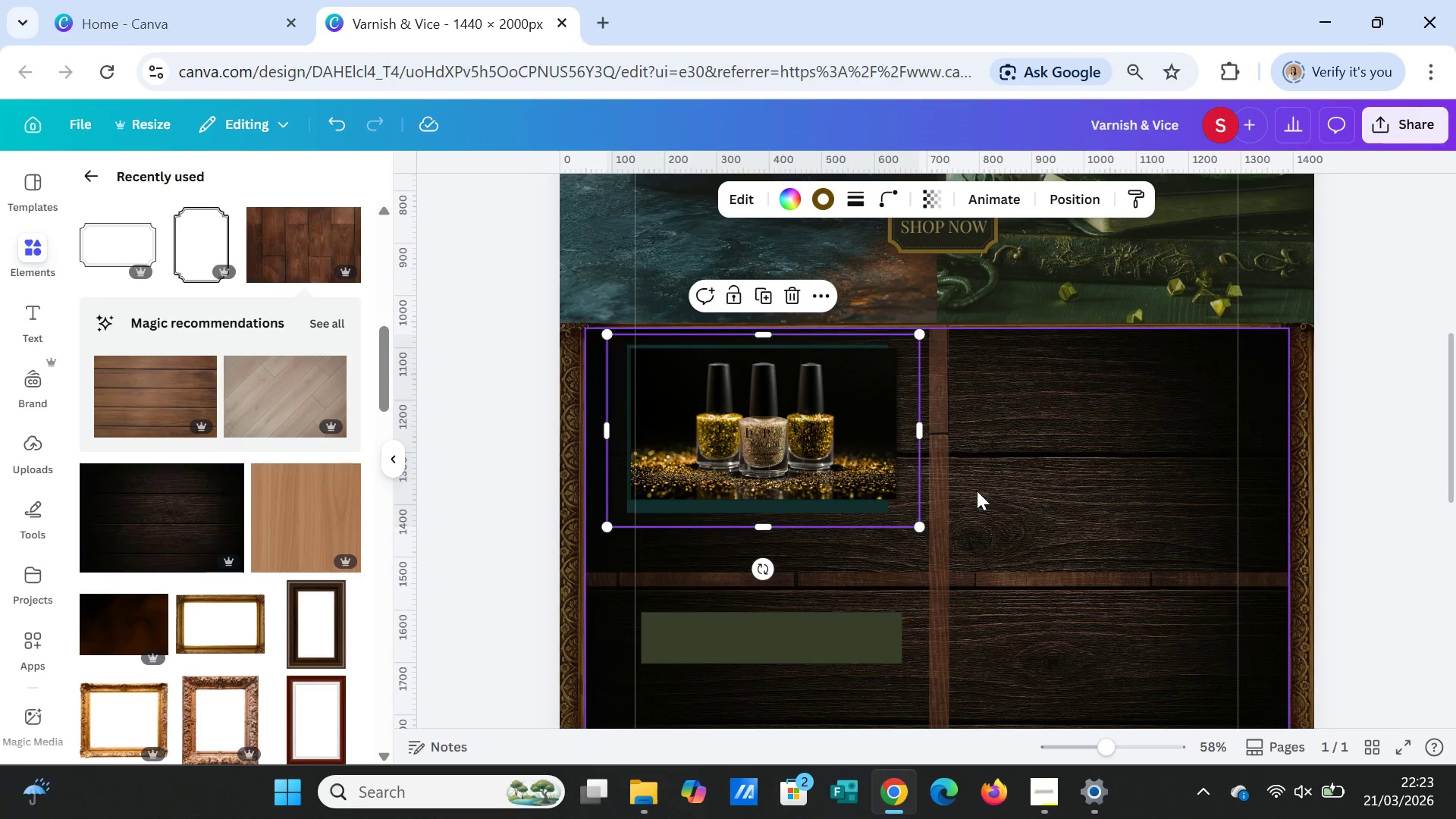 
left_click([977, 491])
 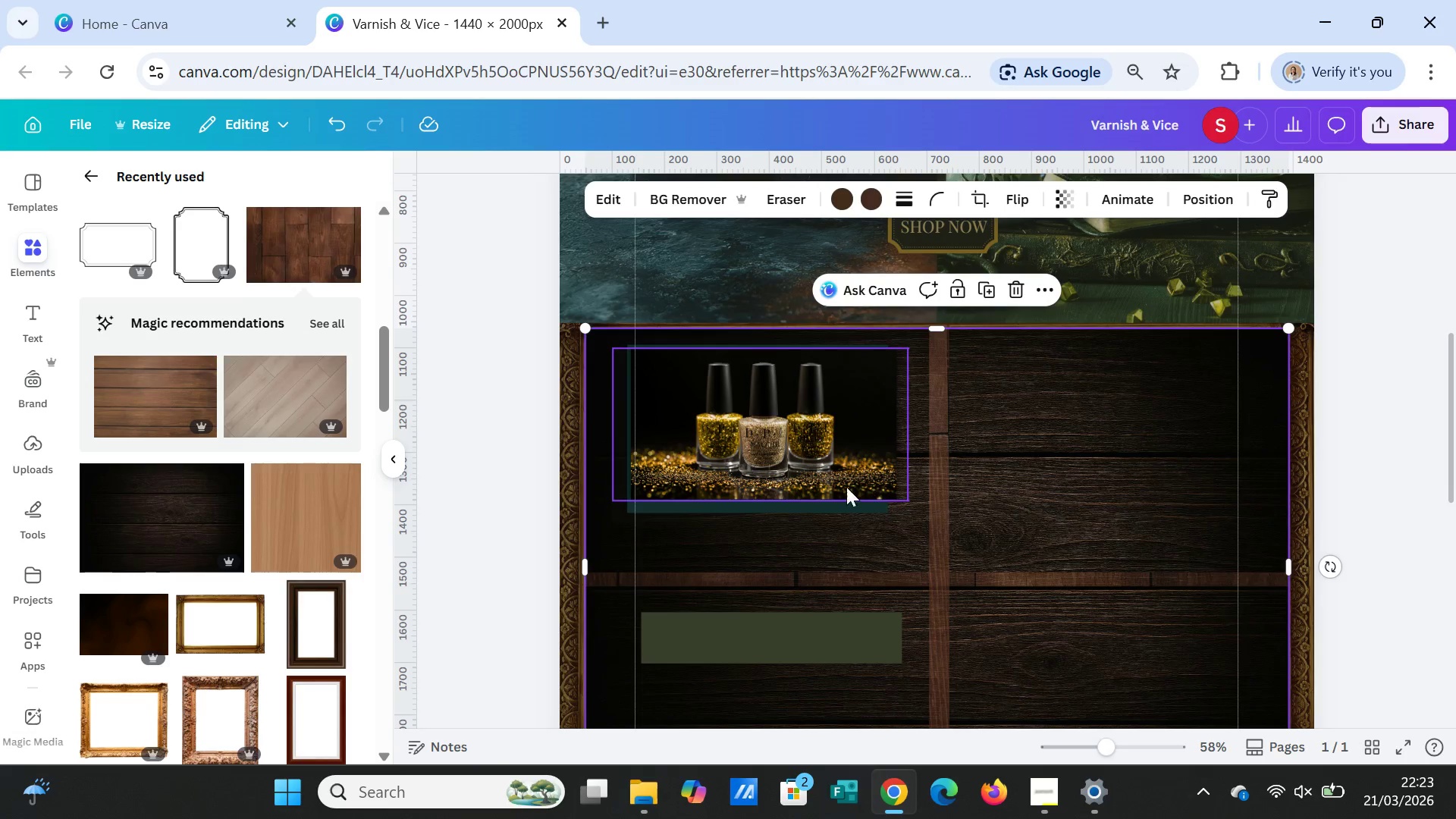 
mouse_move([821, 496])
 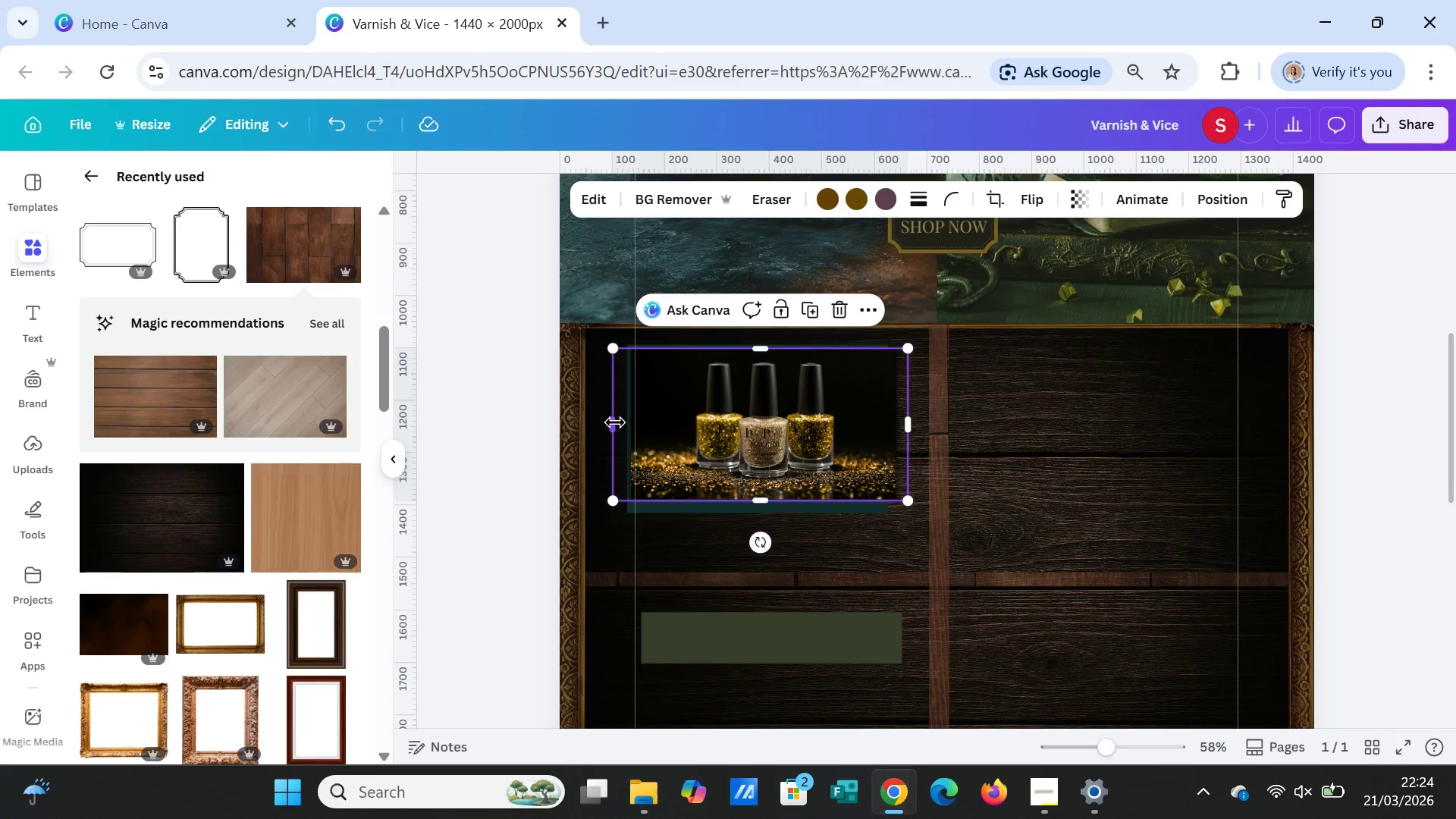 
left_click_drag(start_coordinate=[615, 422], to_coordinate=[604, 421])
 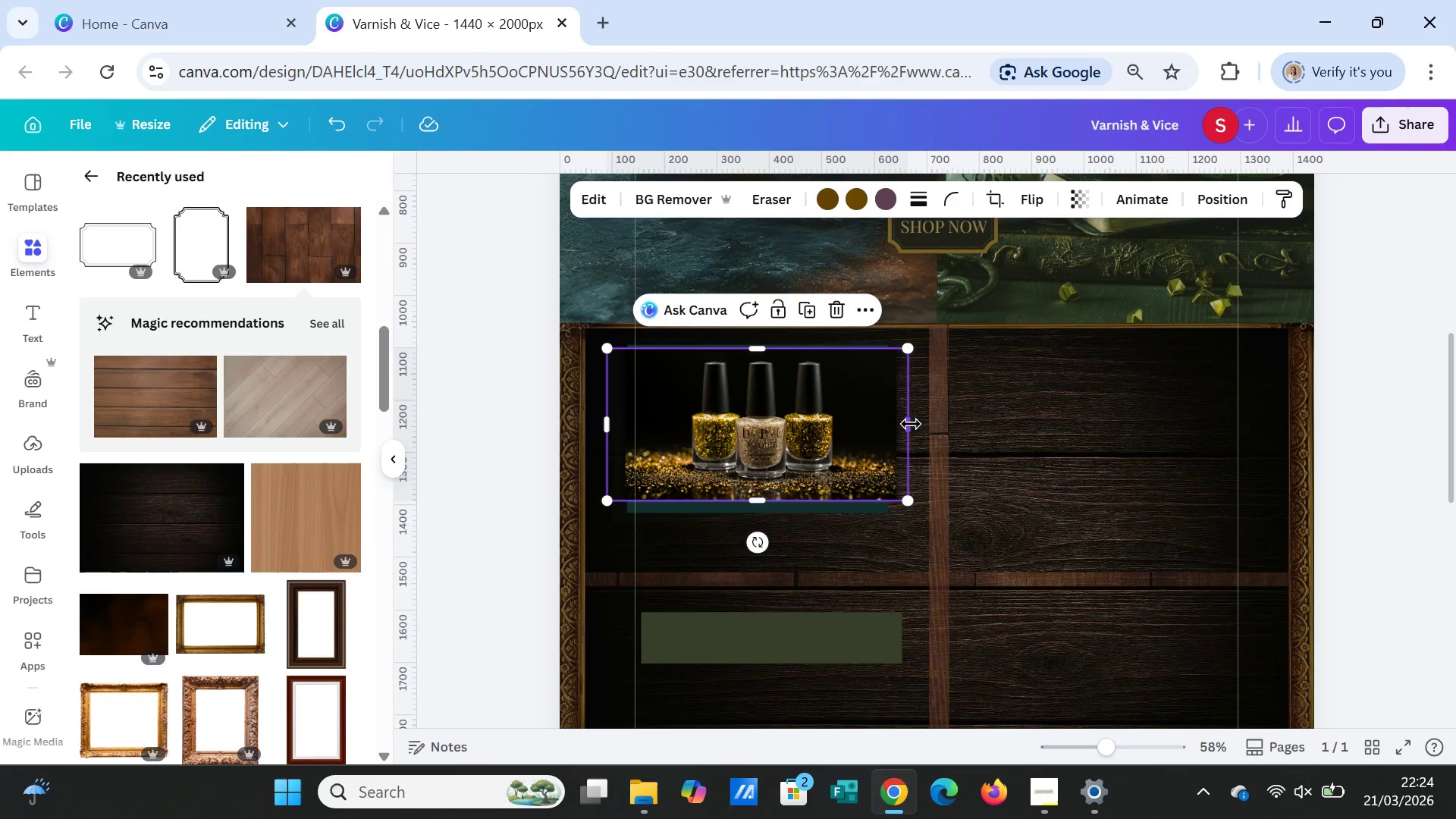 
left_click_drag(start_coordinate=[911, 424], to_coordinate=[920, 426])
 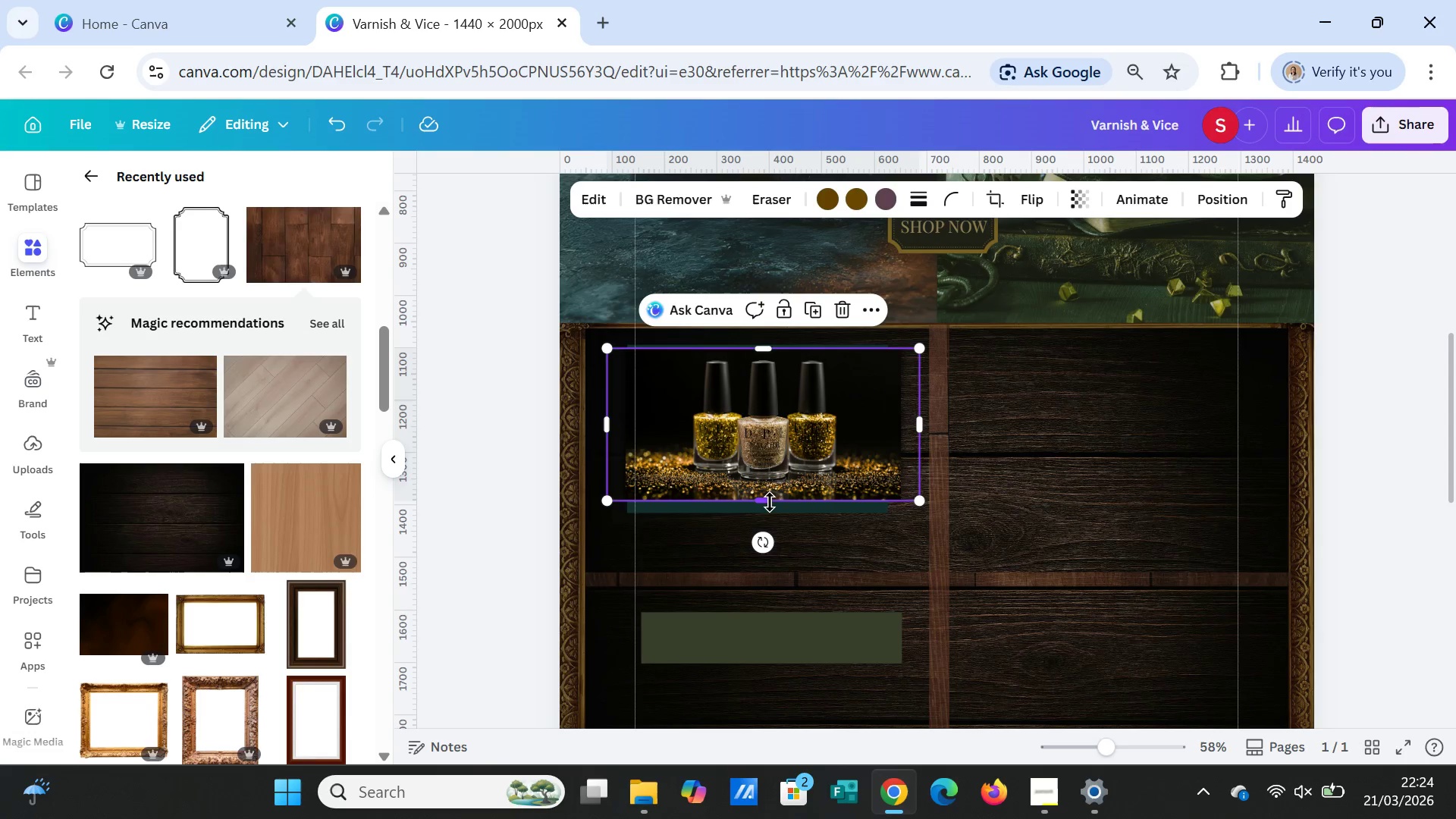 
left_click_drag(start_coordinate=[768, 501], to_coordinate=[770, 525])
 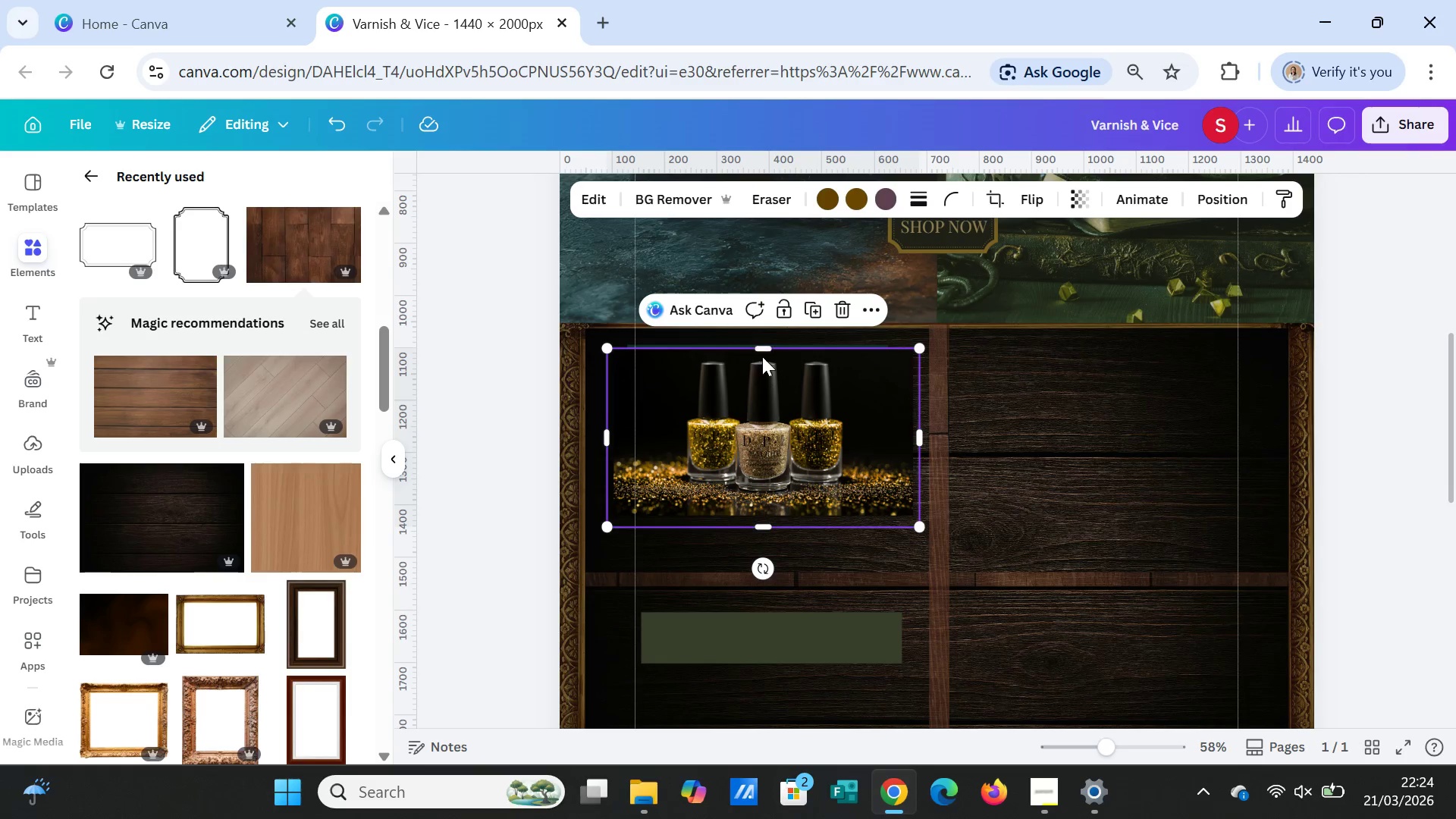 
left_click_drag(start_coordinate=[699, 355], to_coordinate=[717, 406])
 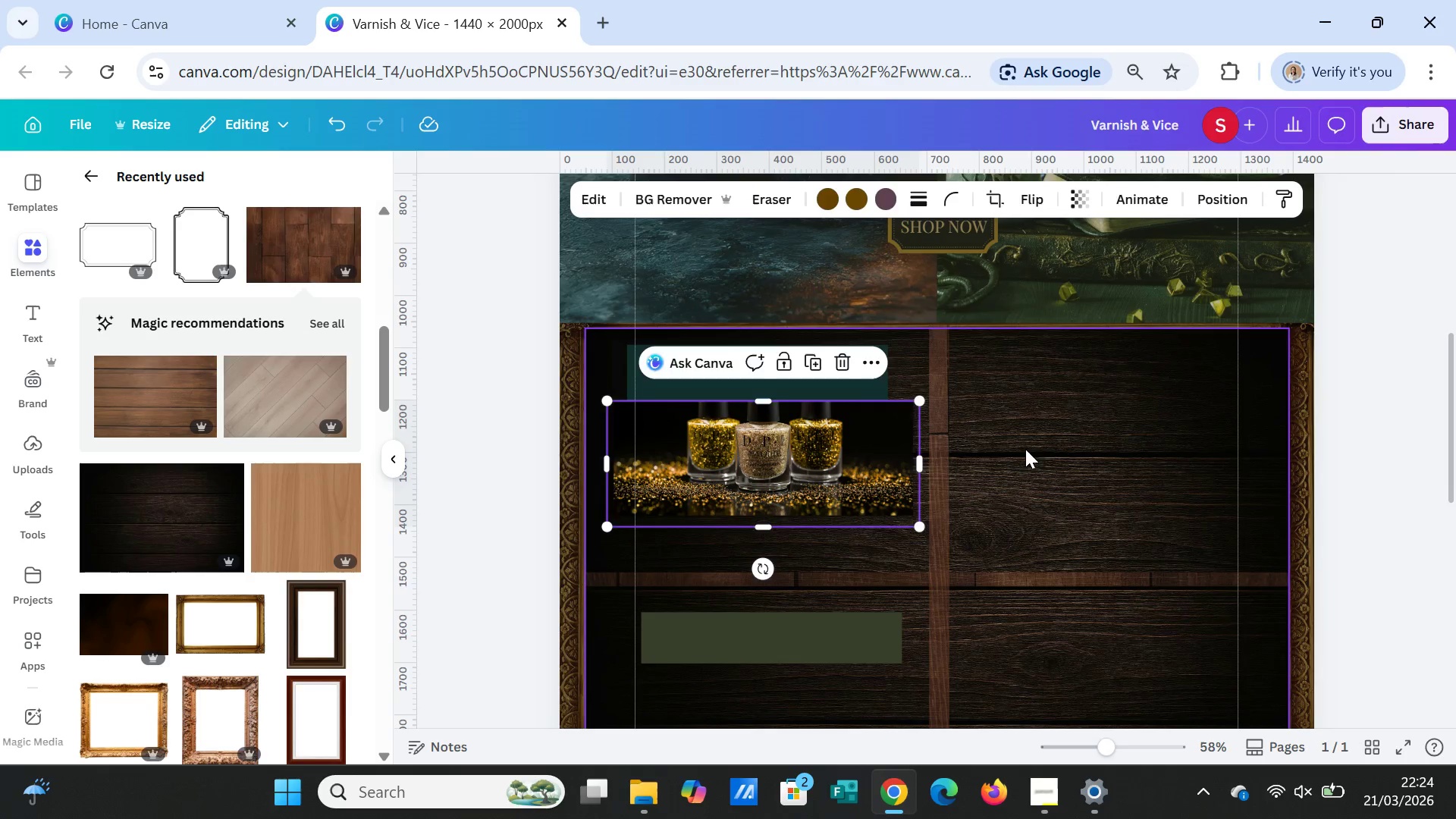 
left_click([1026, 448])
 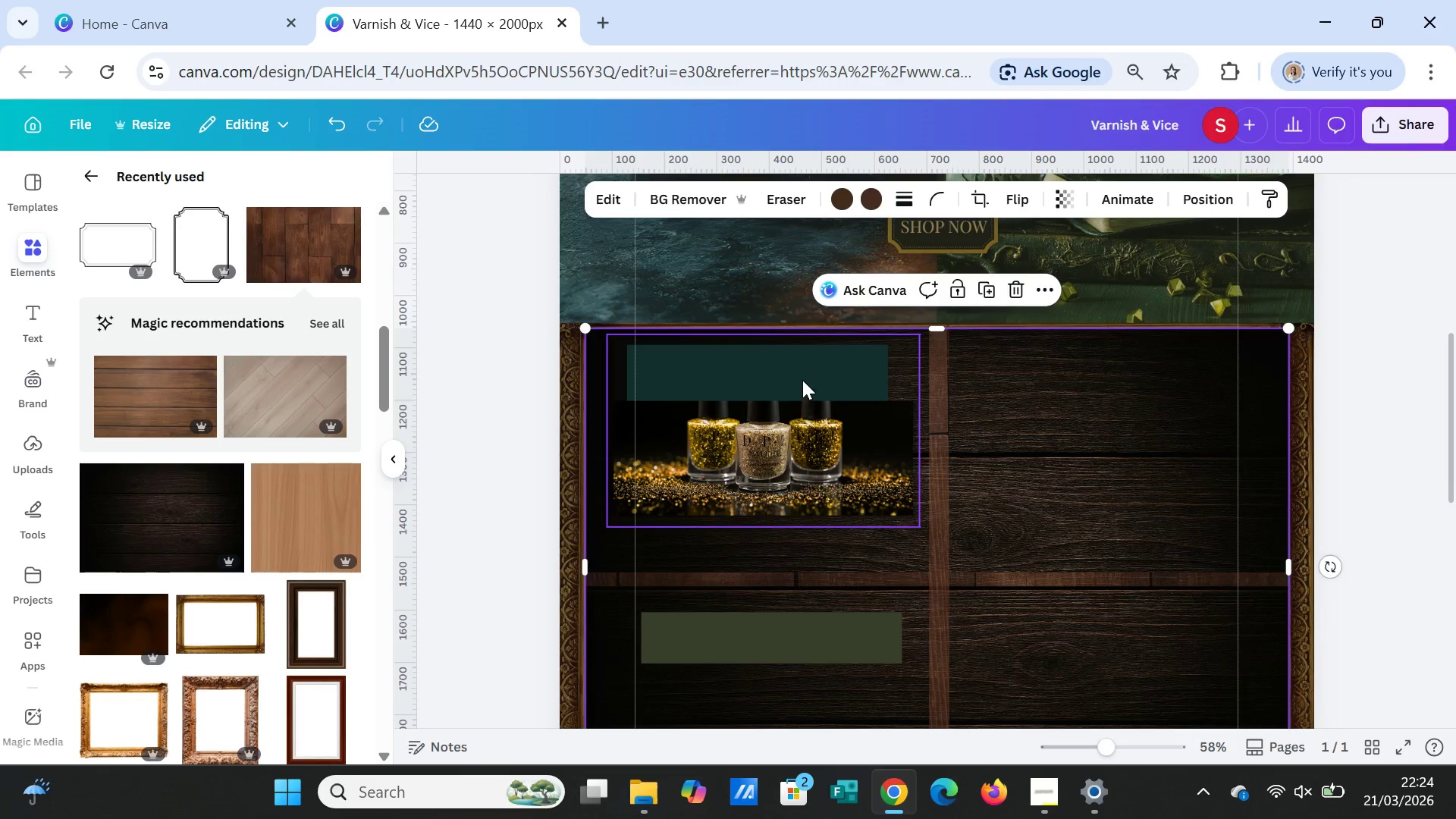 
left_click([802, 376])
 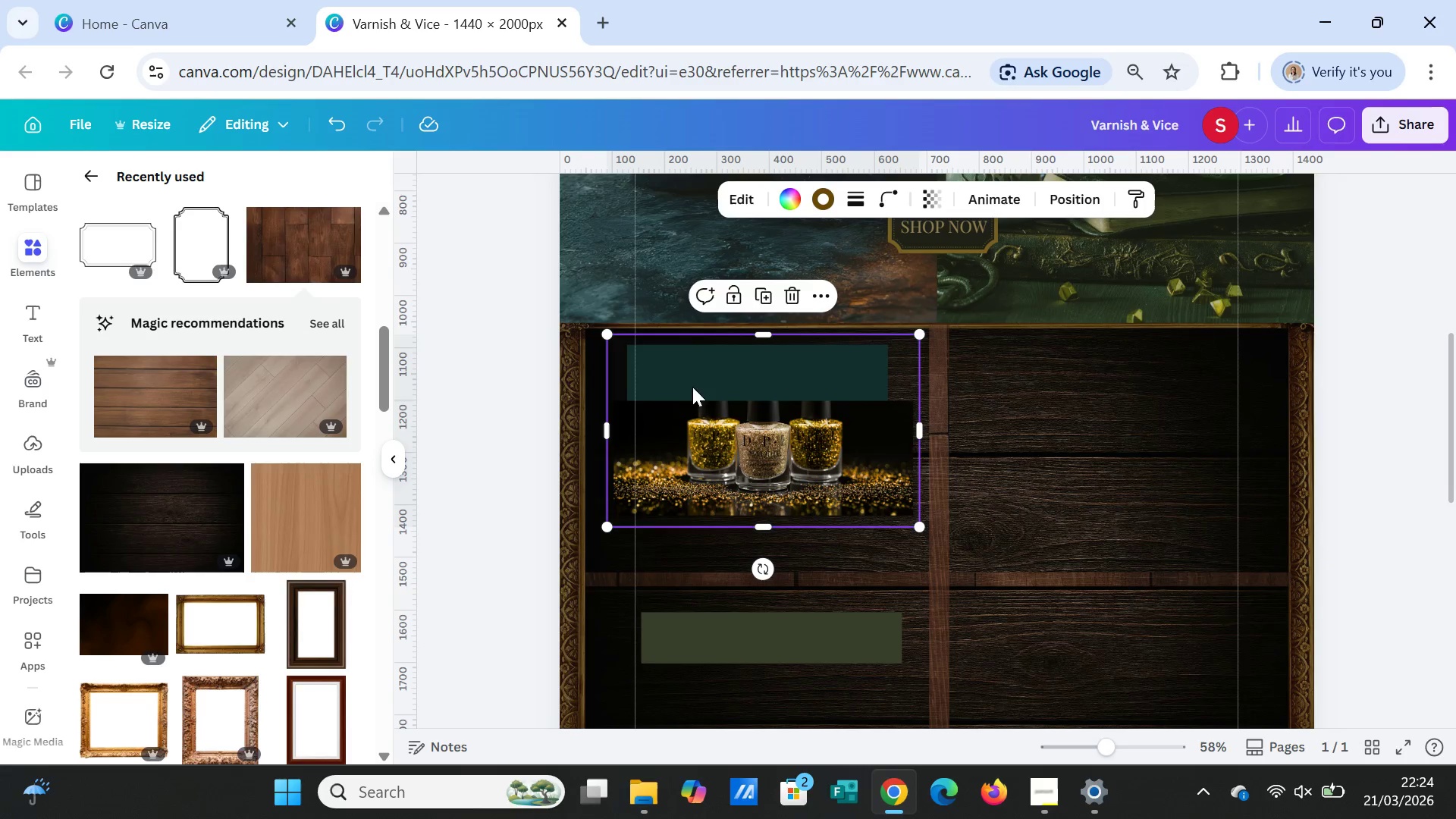 
left_click([746, 432])
 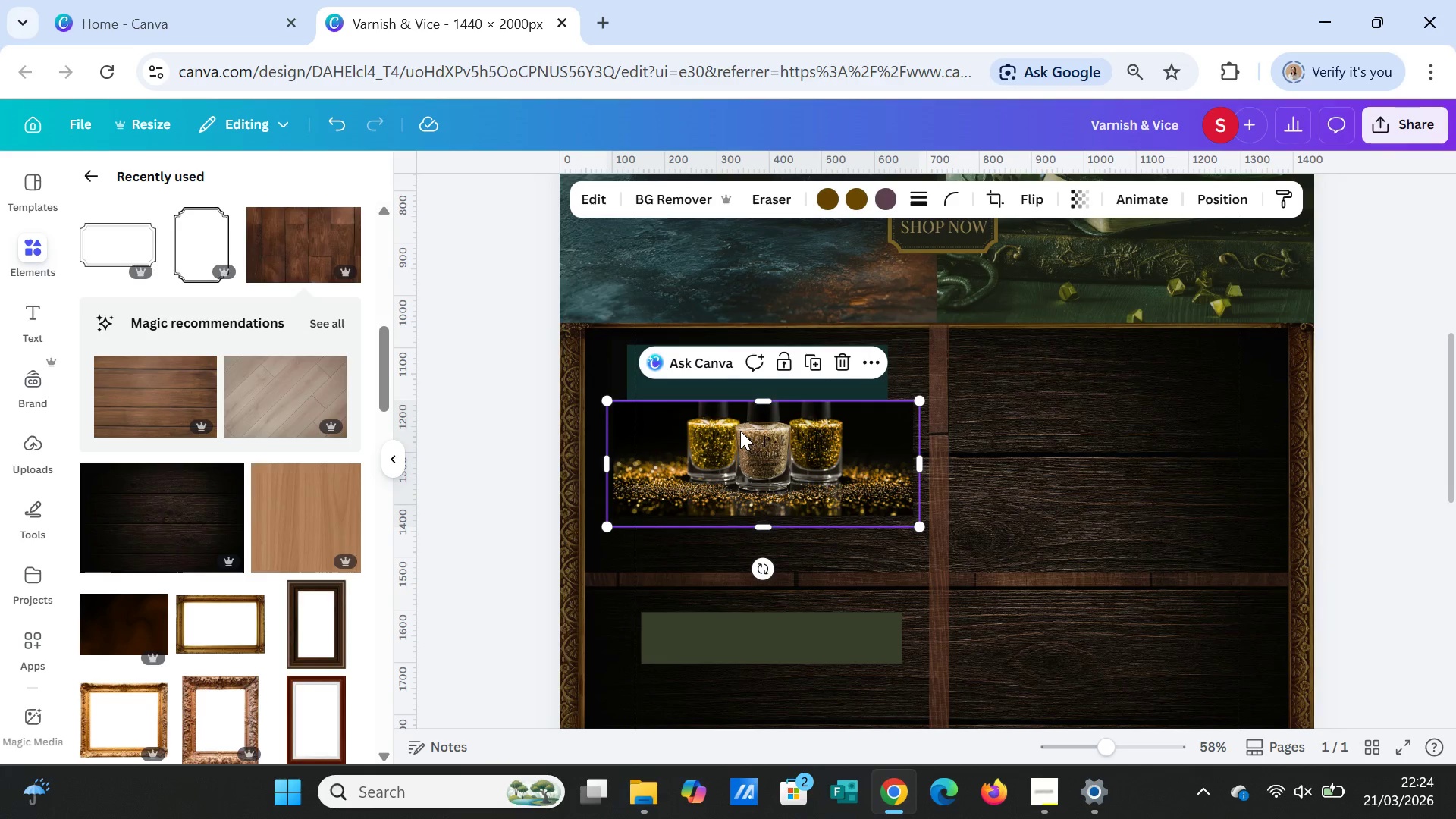 
key(Delete)
 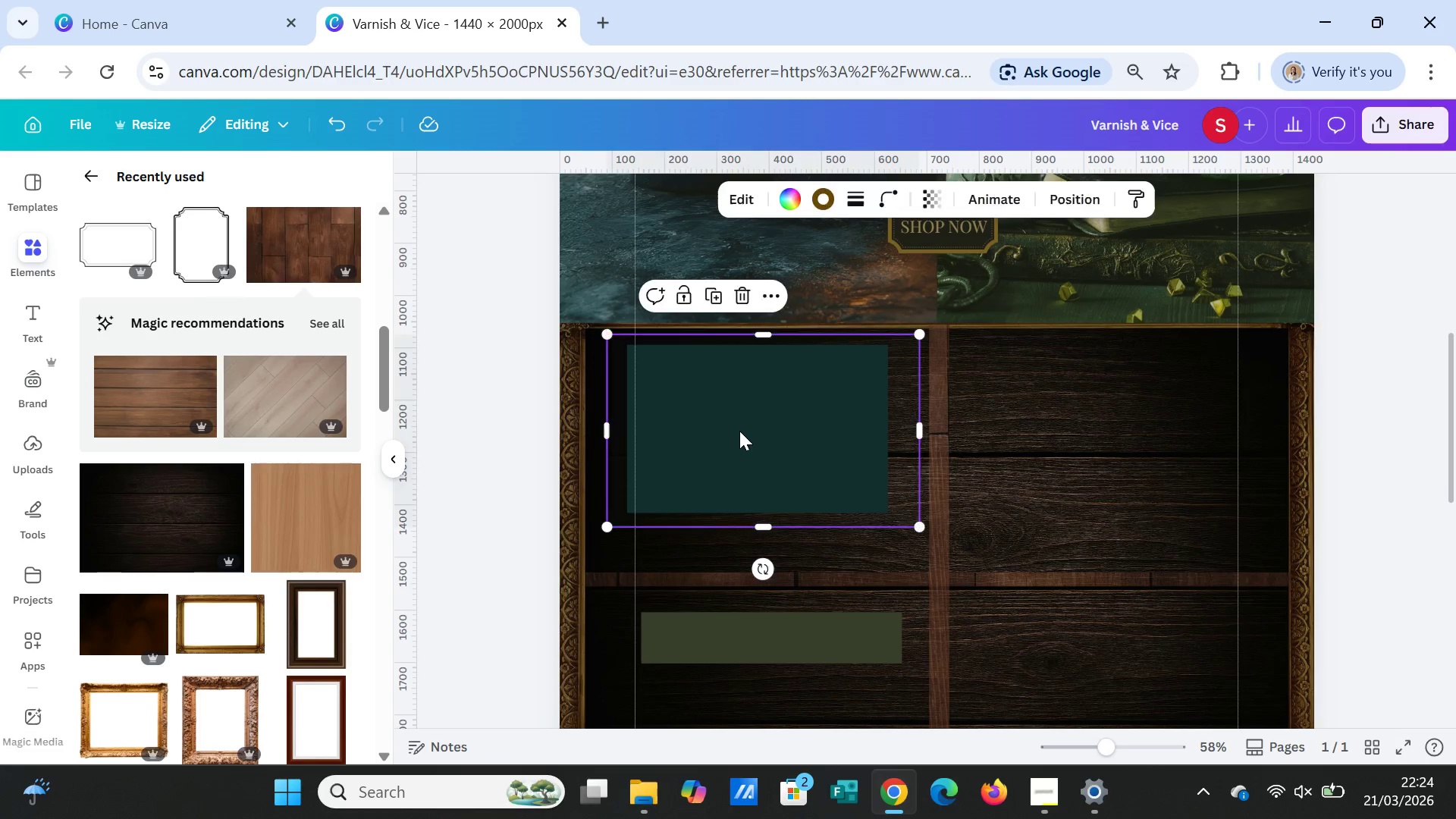 
left_click([739, 431])
 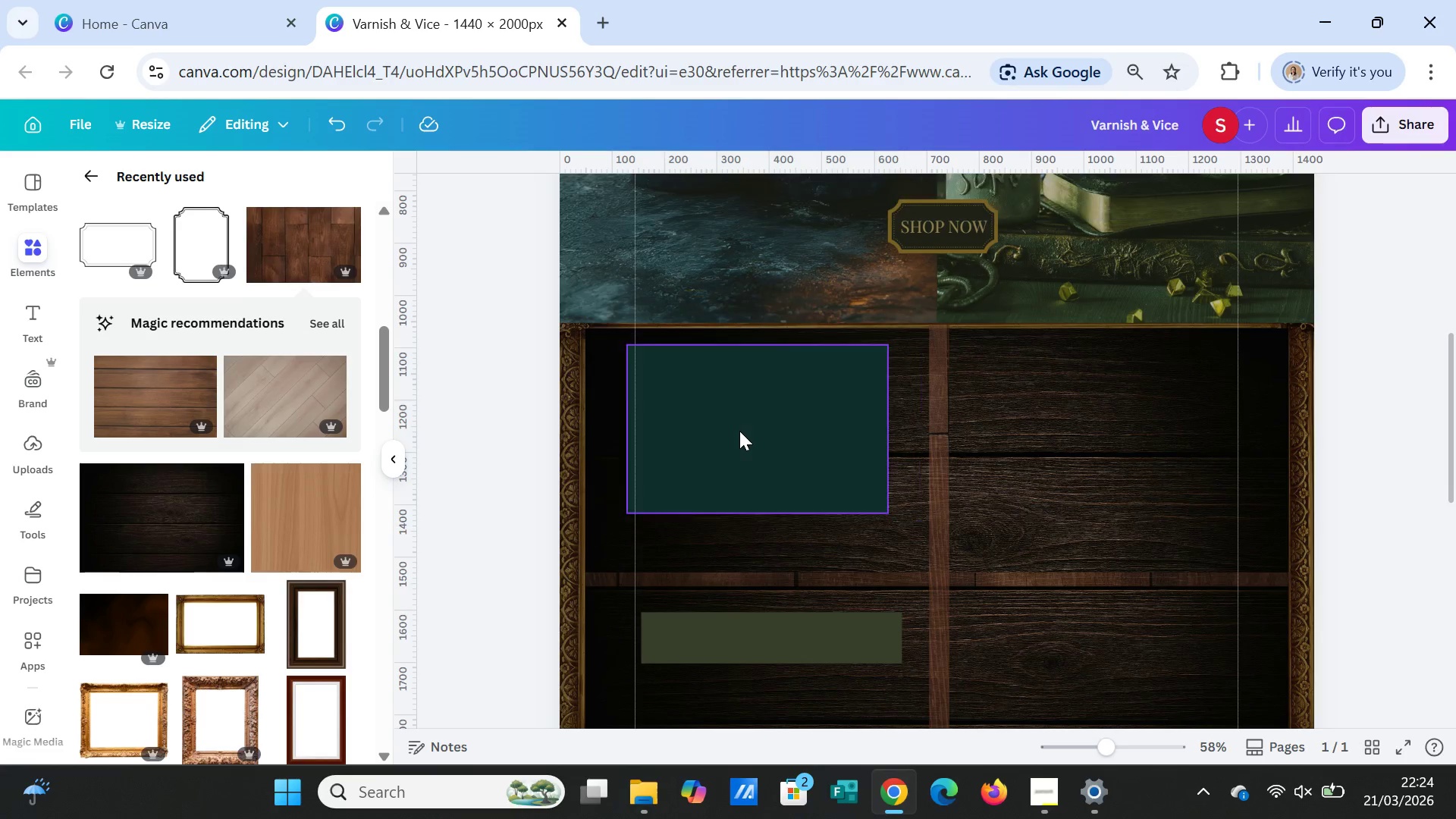 
key(Delete)
 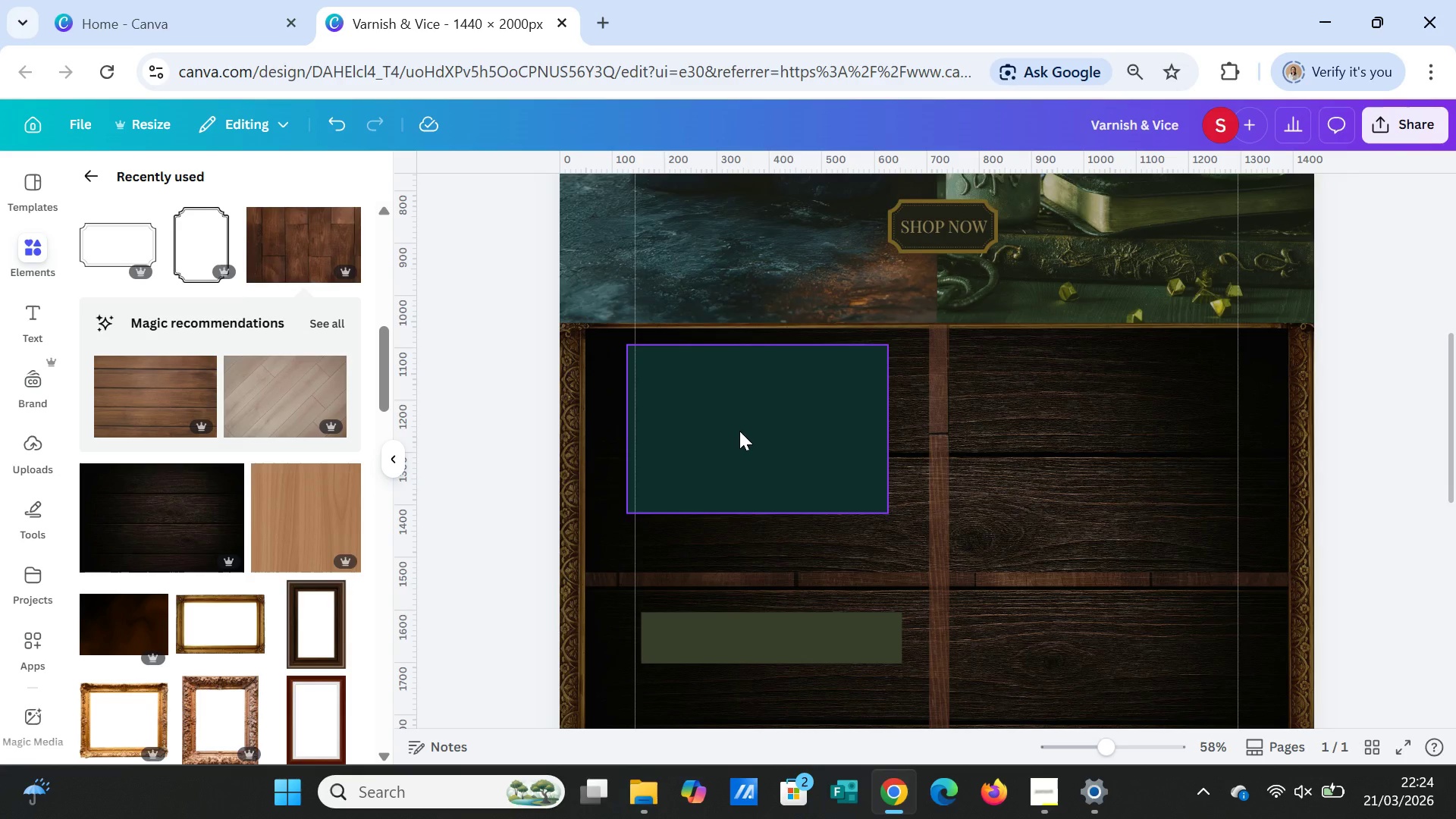 
left_click([739, 431])
 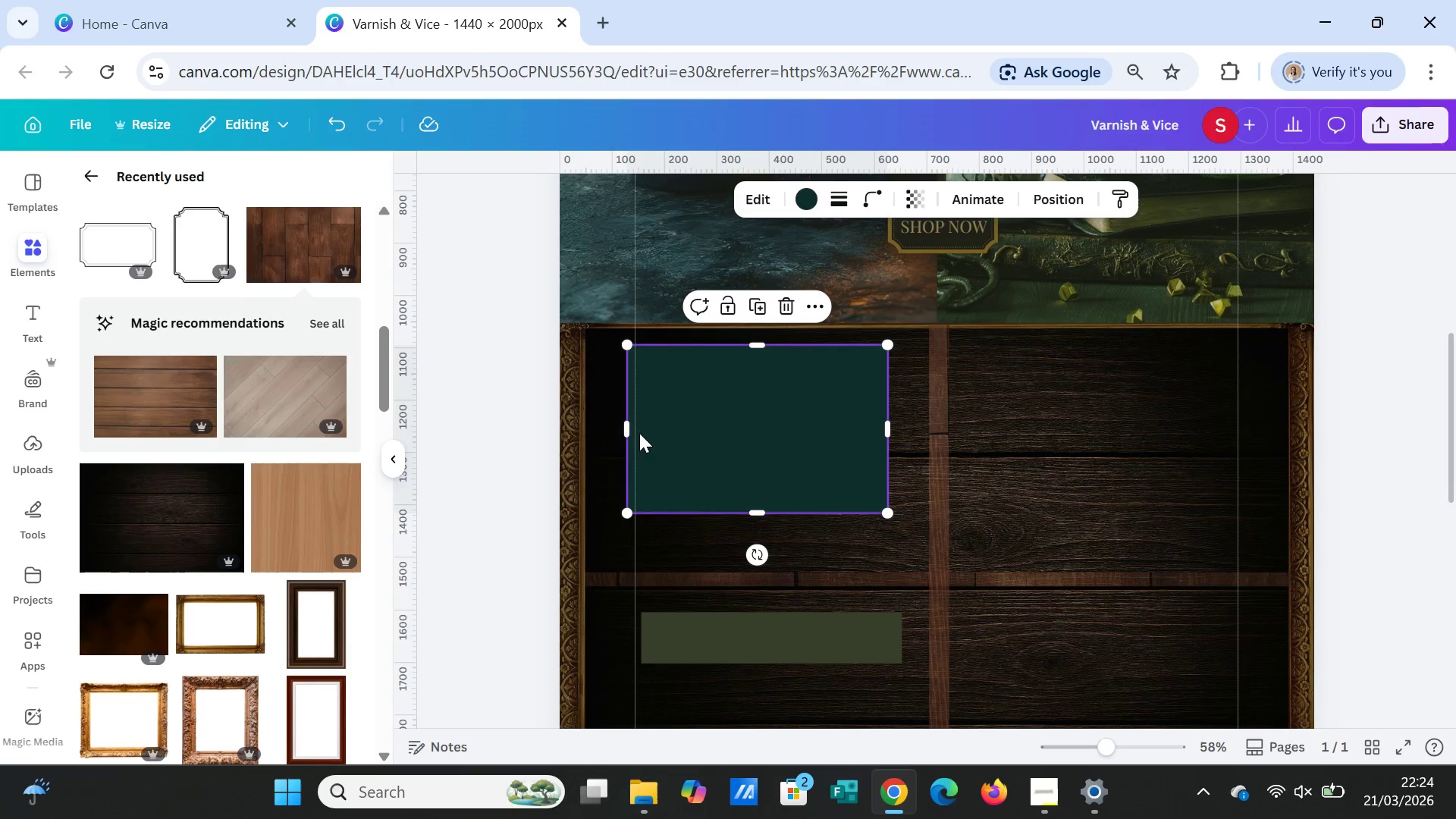 
left_click_drag(start_coordinate=[629, 428], to_coordinate=[606, 425])
 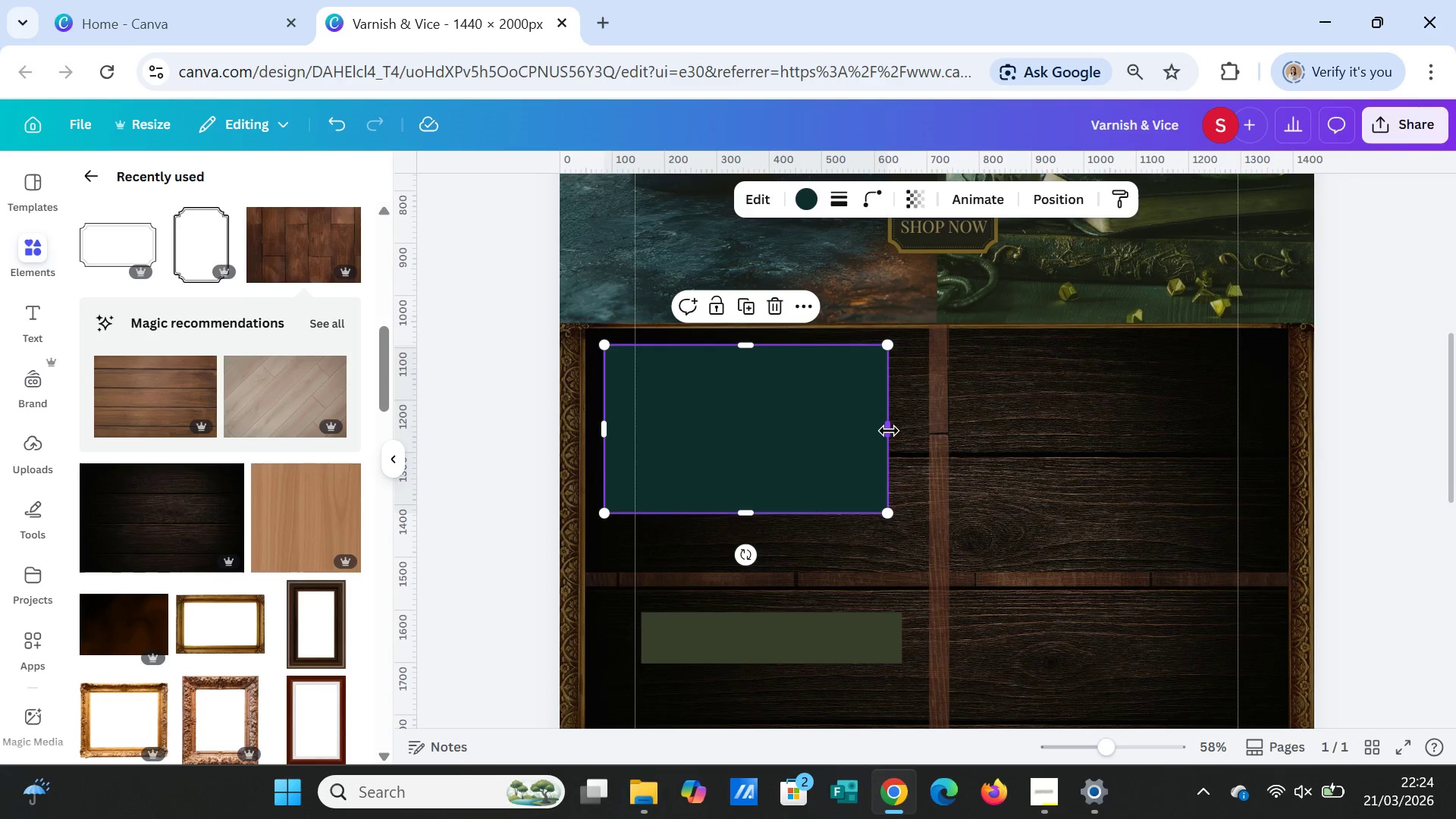 
left_click_drag(start_coordinate=[890, 431], to_coordinate=[927, 444])
 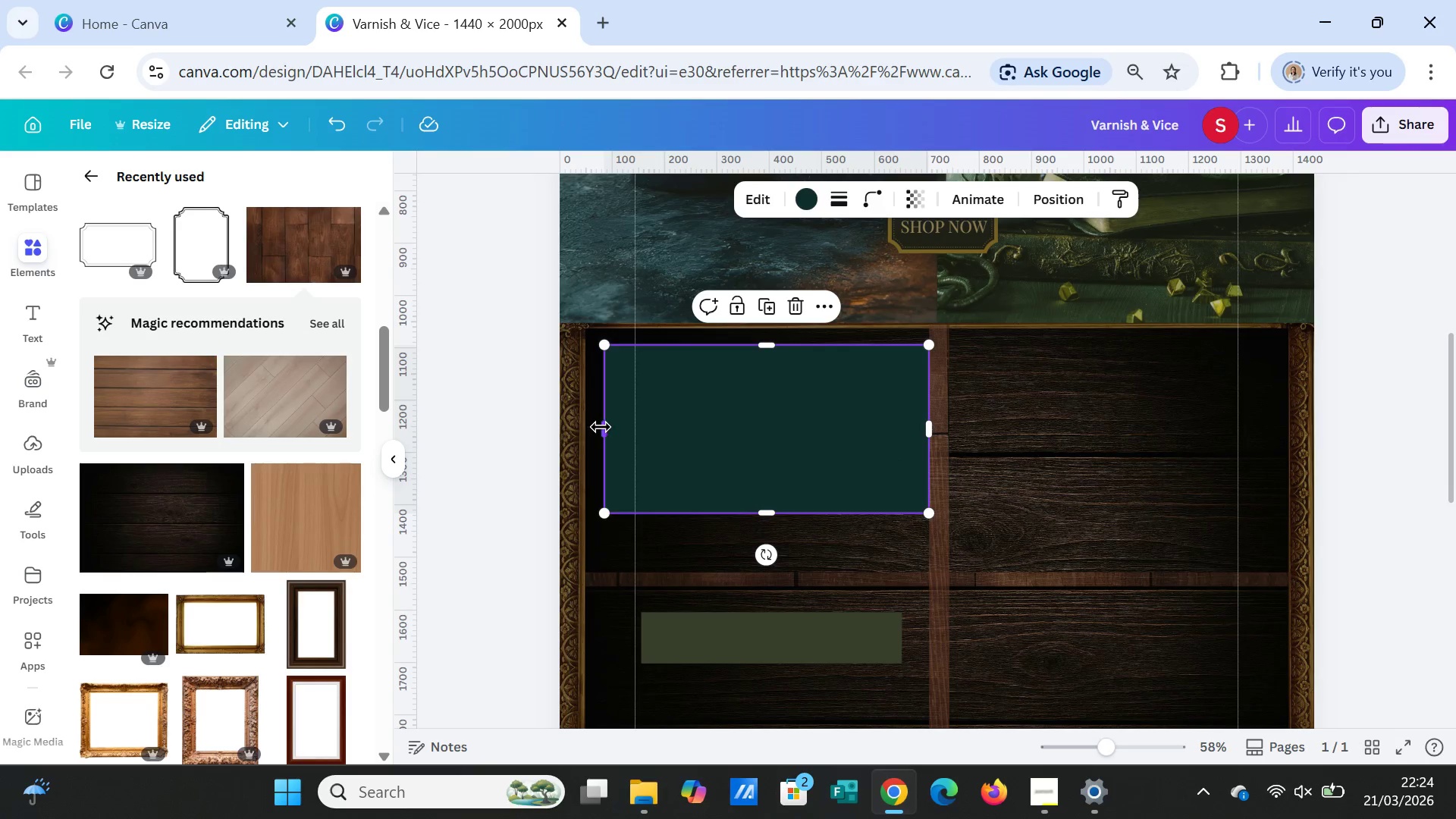 
left_click_drag(start_coordinate=[602, 427], to_coordinate=[589, 426])
 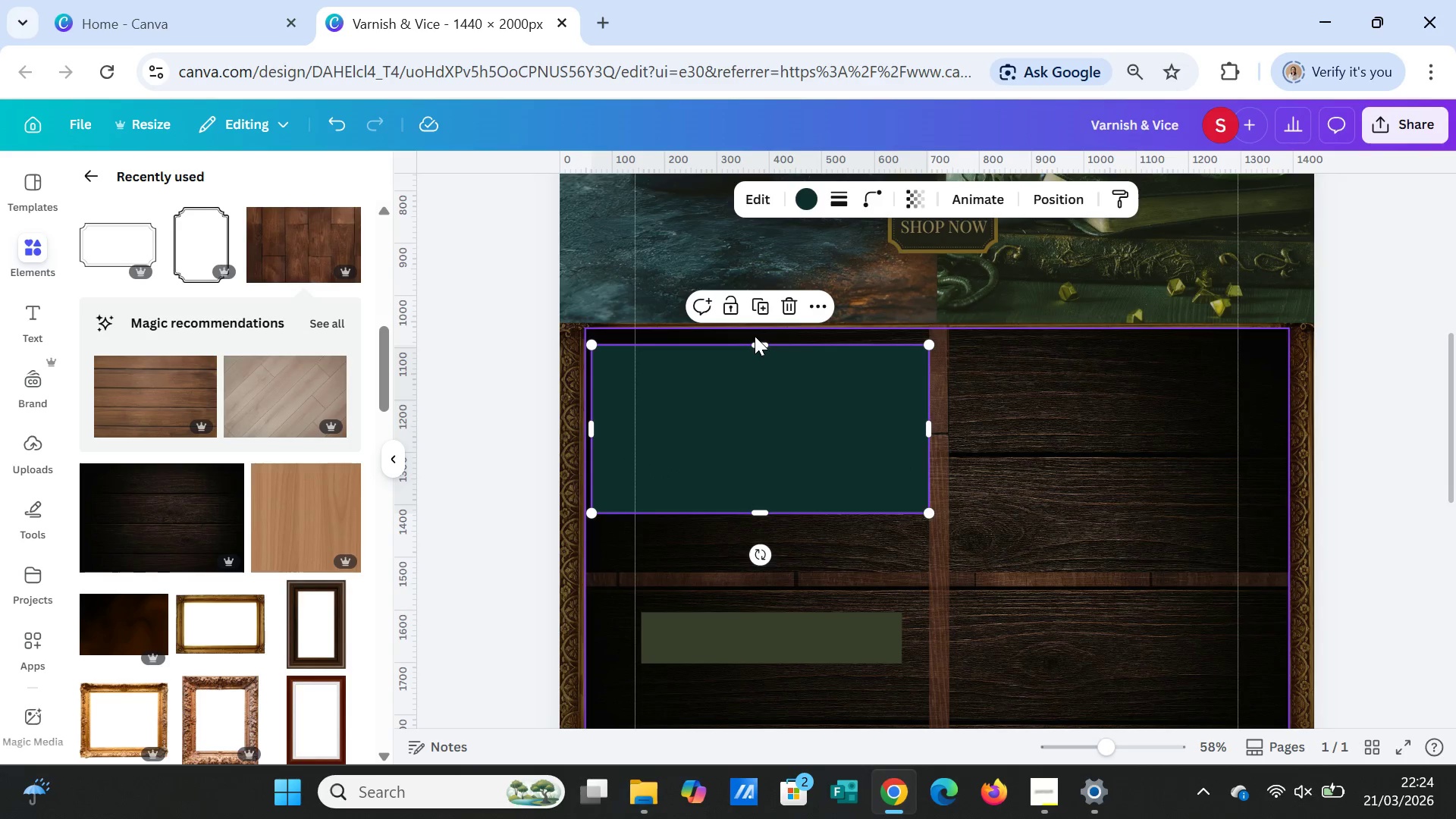 
left_click_drag(start_coordinate=[761, 342], to_coordinate=[758, 329])
 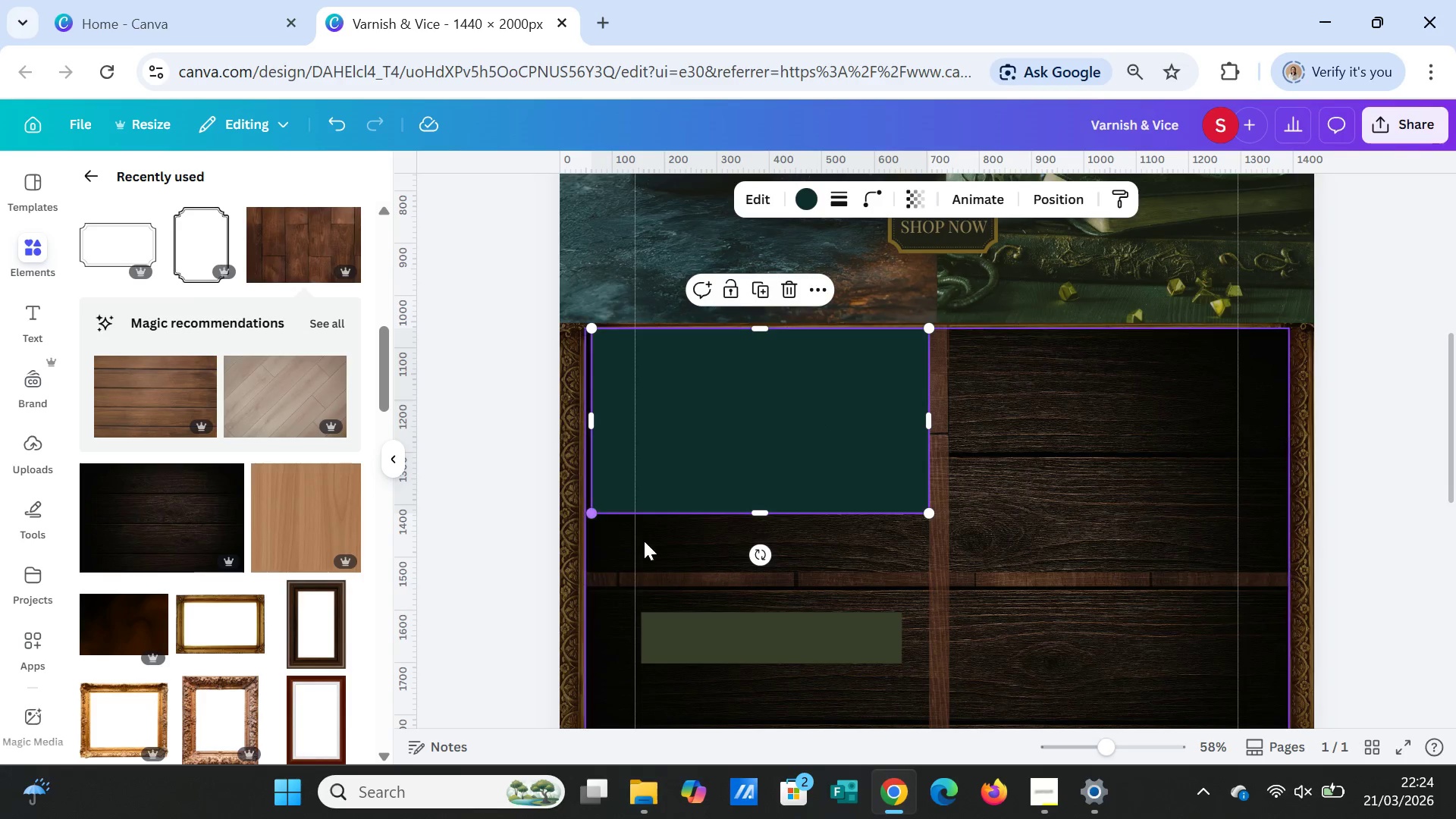 
left_click_drag(start_coordinate=[761, 629], to_coordinate=[759, 600])
 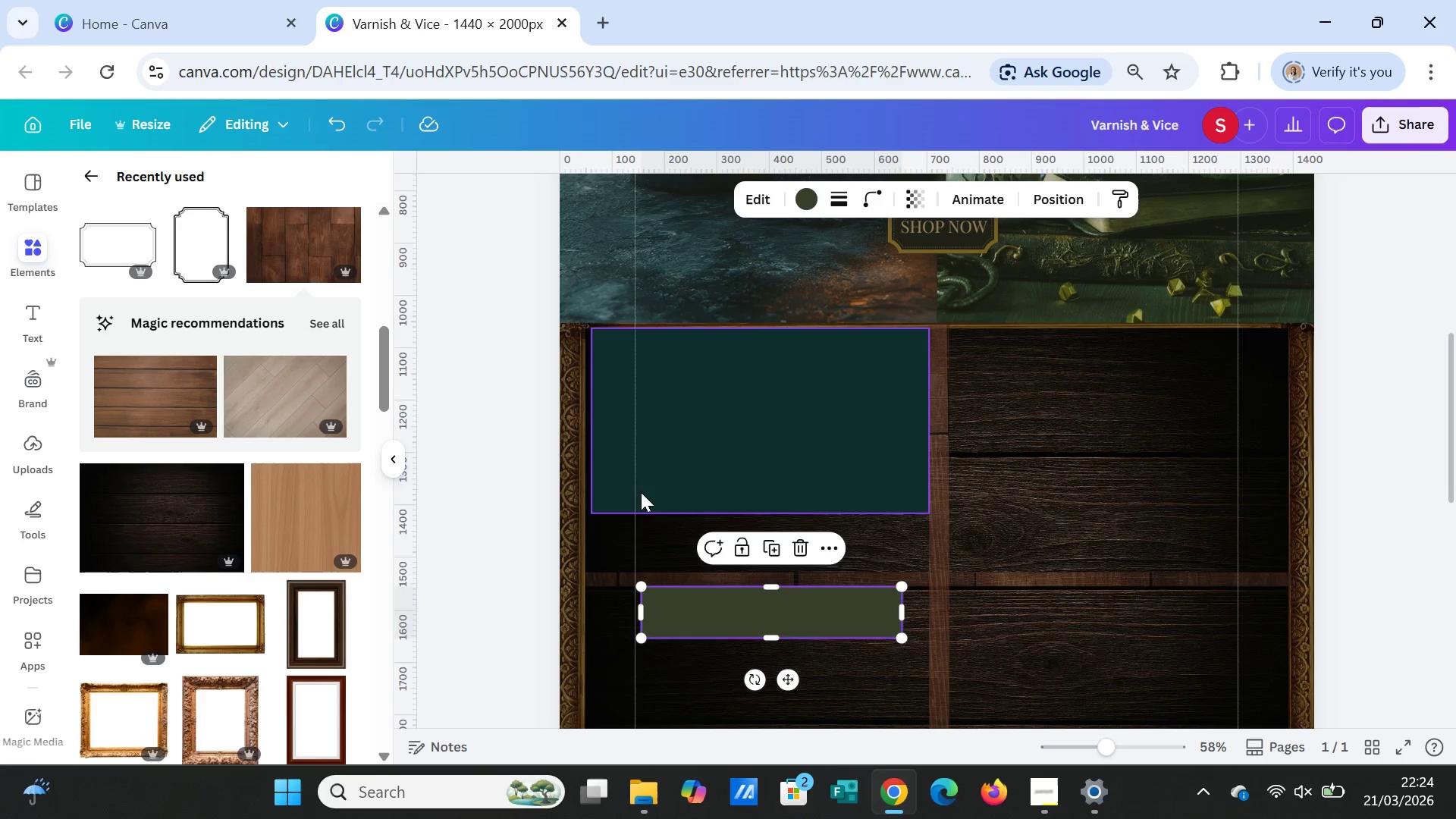 
left_click([642, 491])
 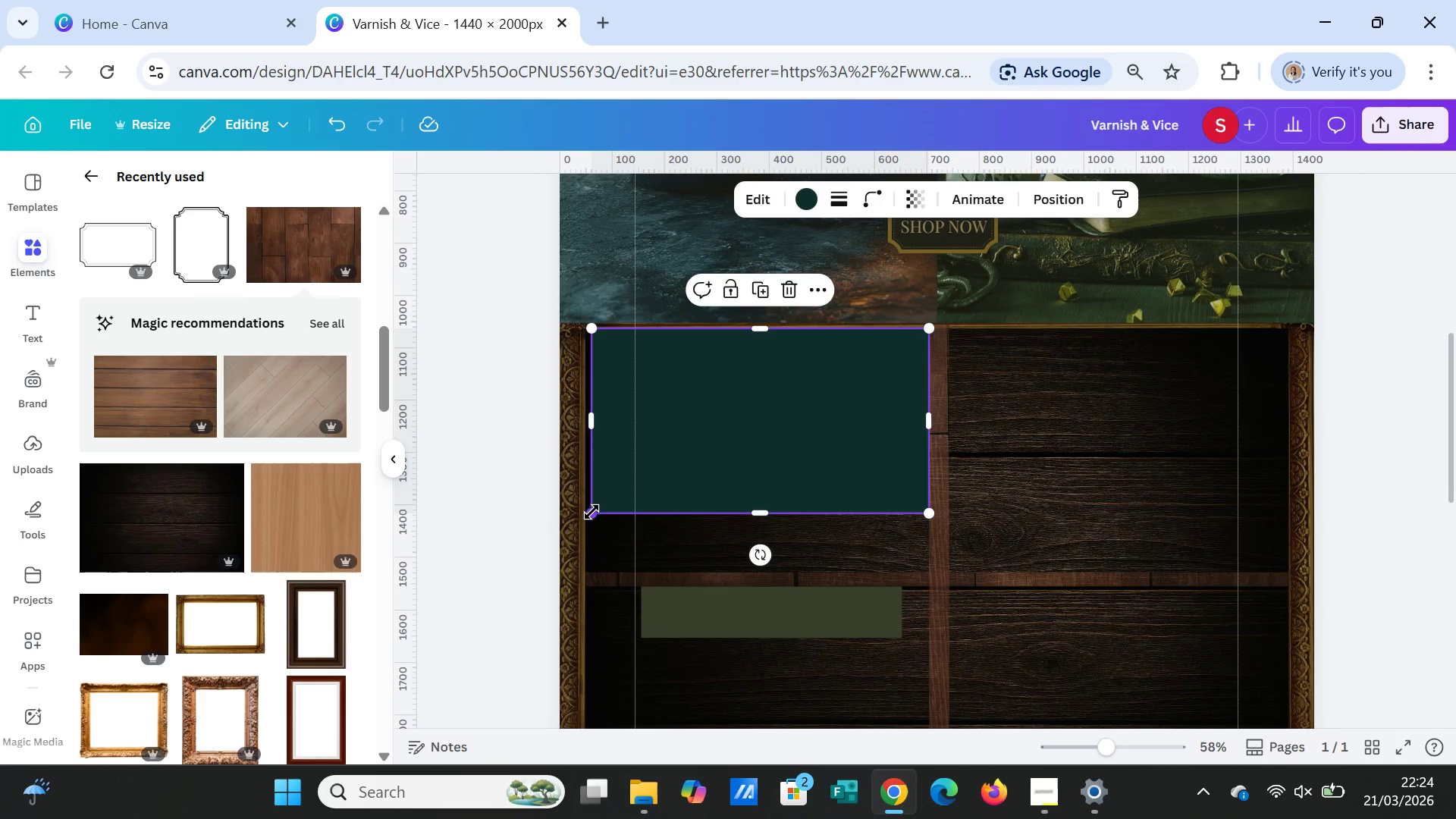 
left_click_drag(start_coordinate=[592, 512], to_coordinate=[595, 507])
 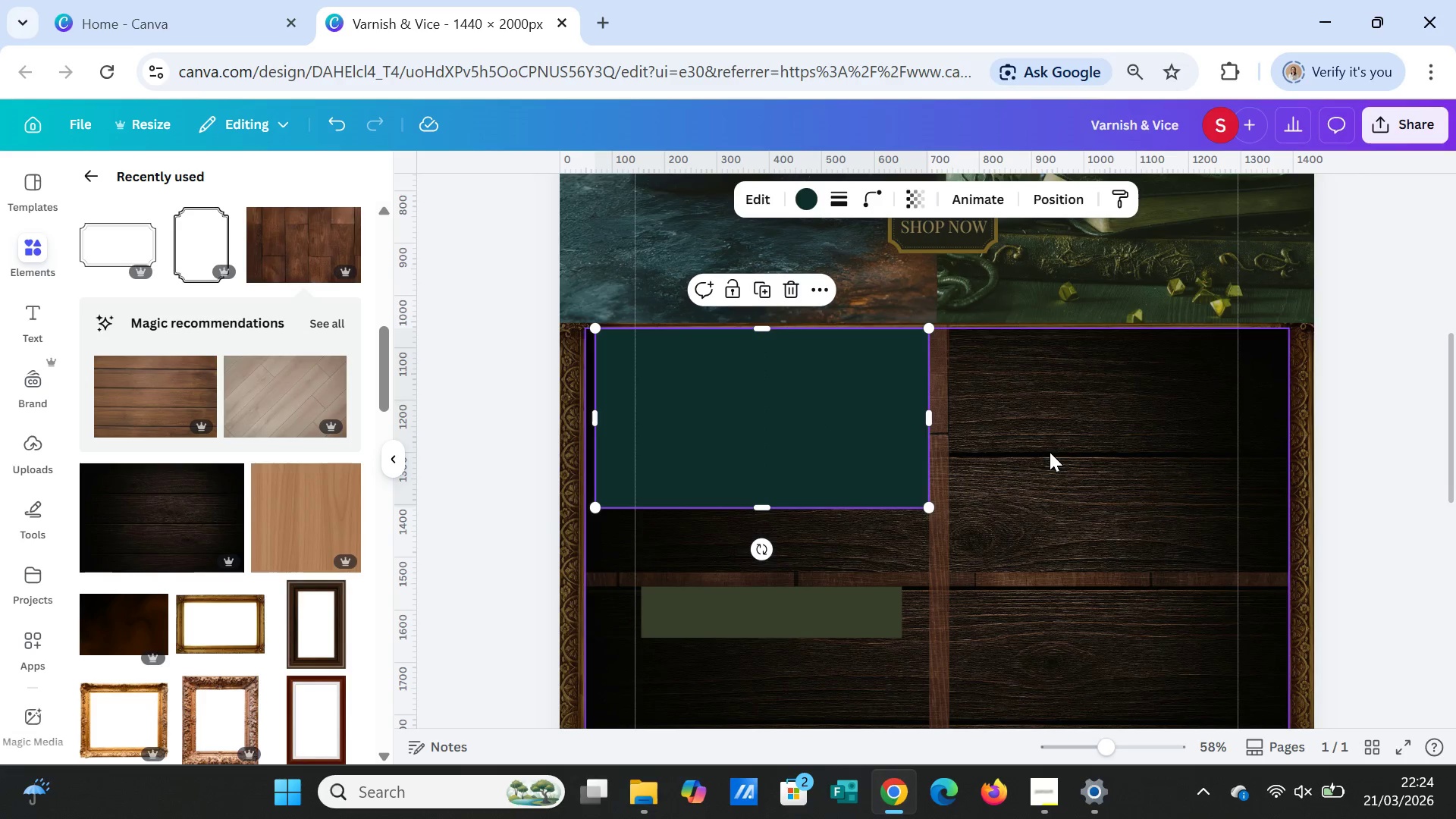 
left_click([1050, 452])
 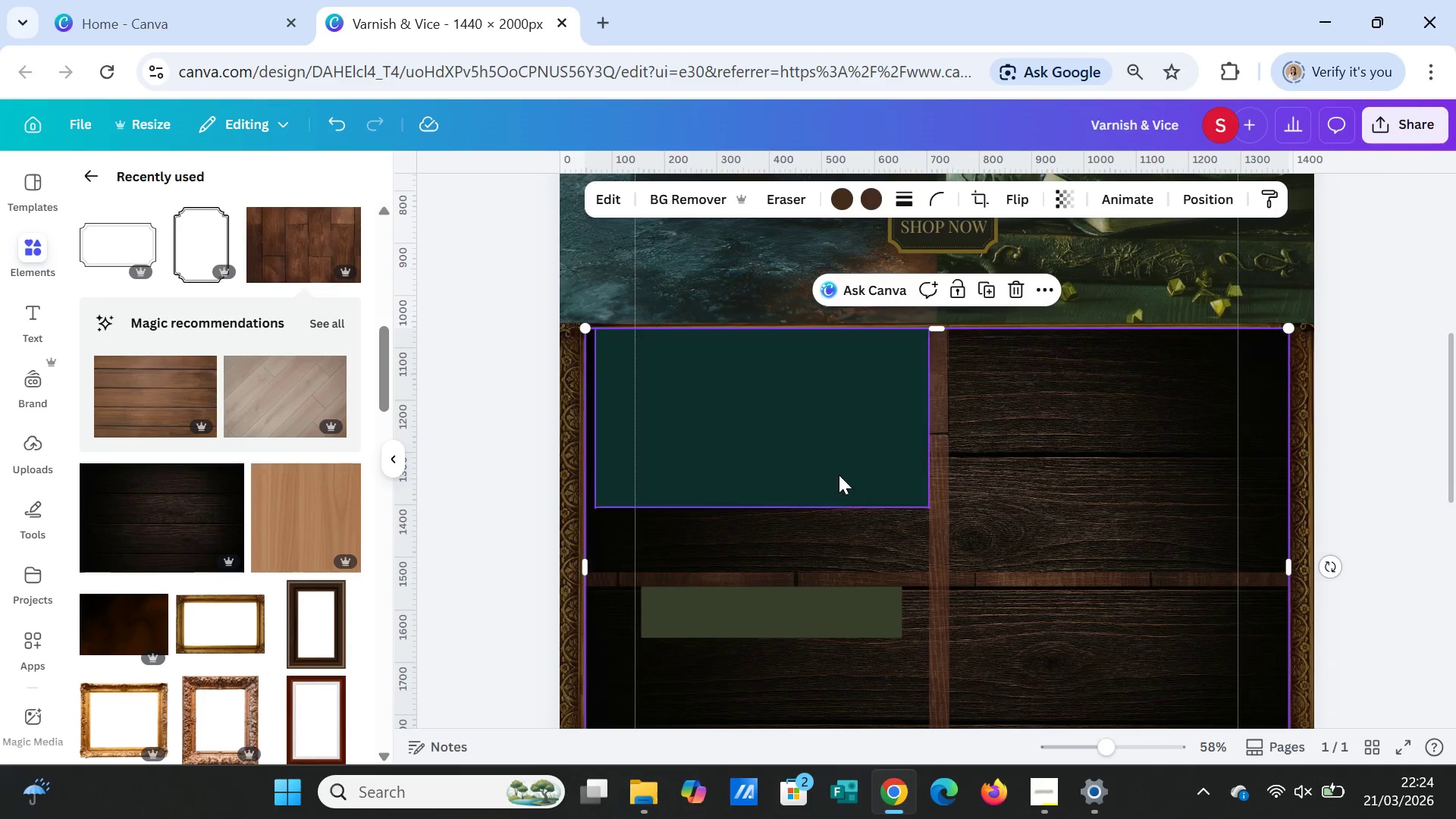 
left_click([839, 475])
 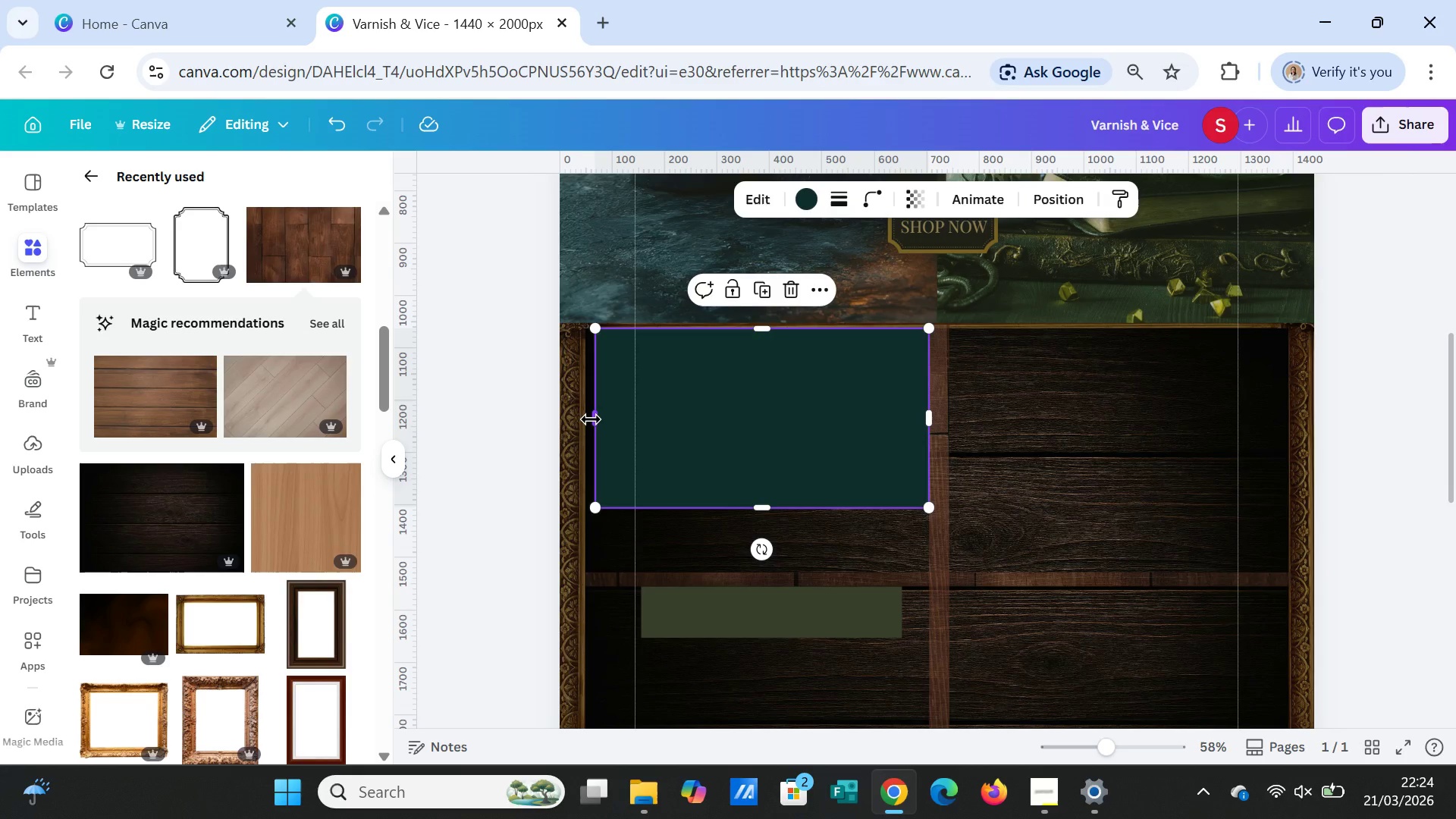 
wait(7.58)
 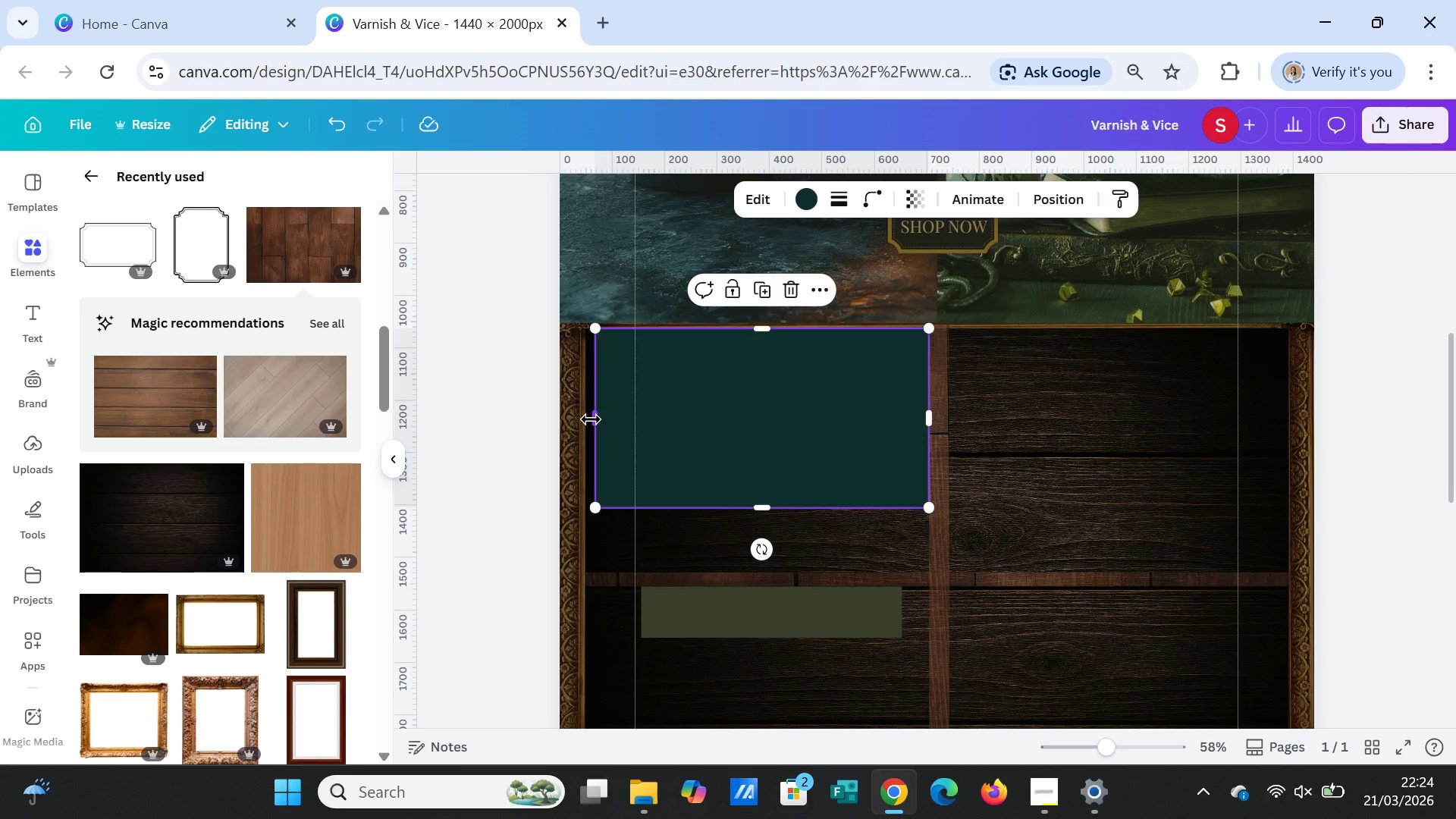 
left_click([1039, 449])
 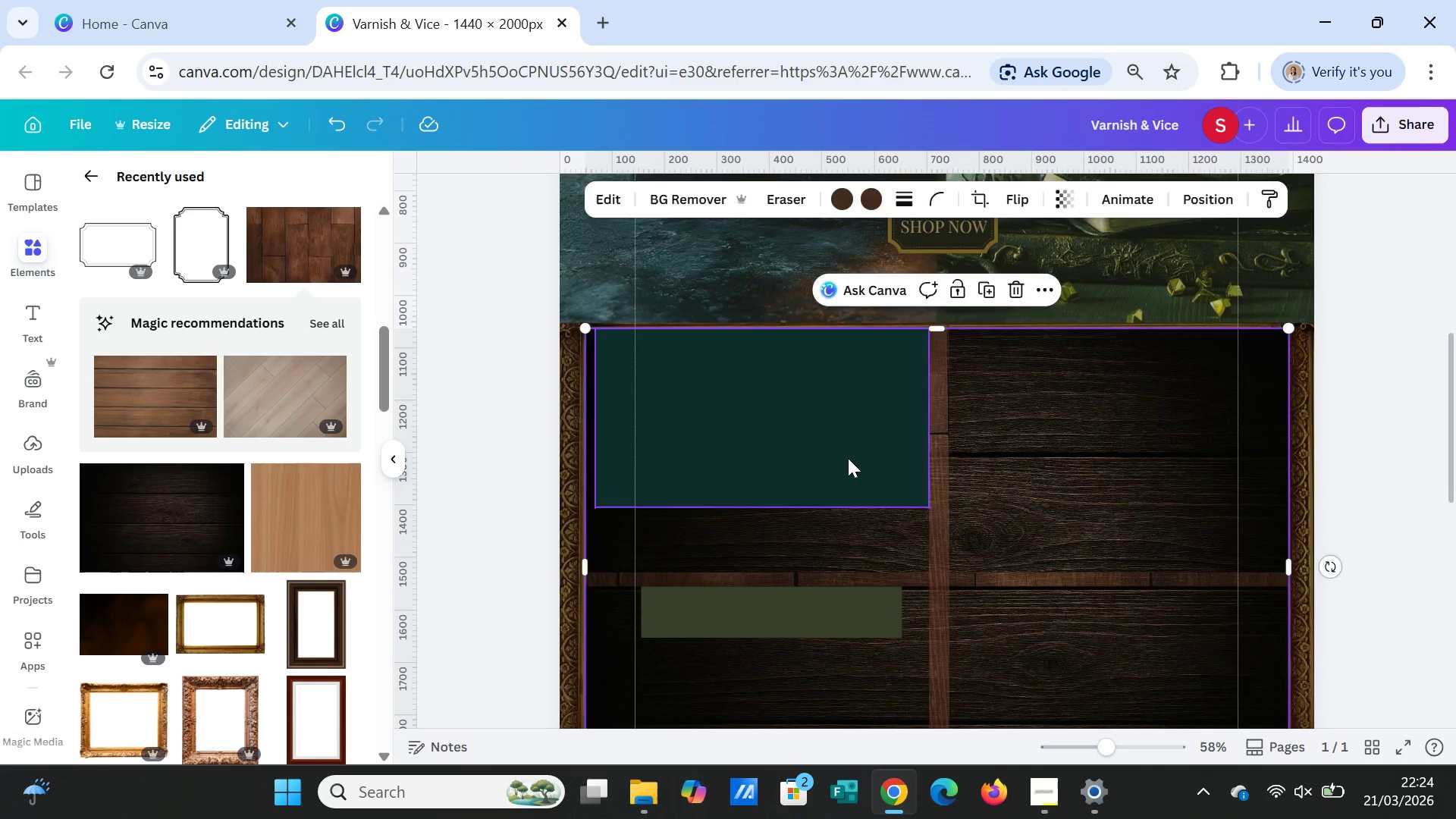 
left_click([848, 458])
 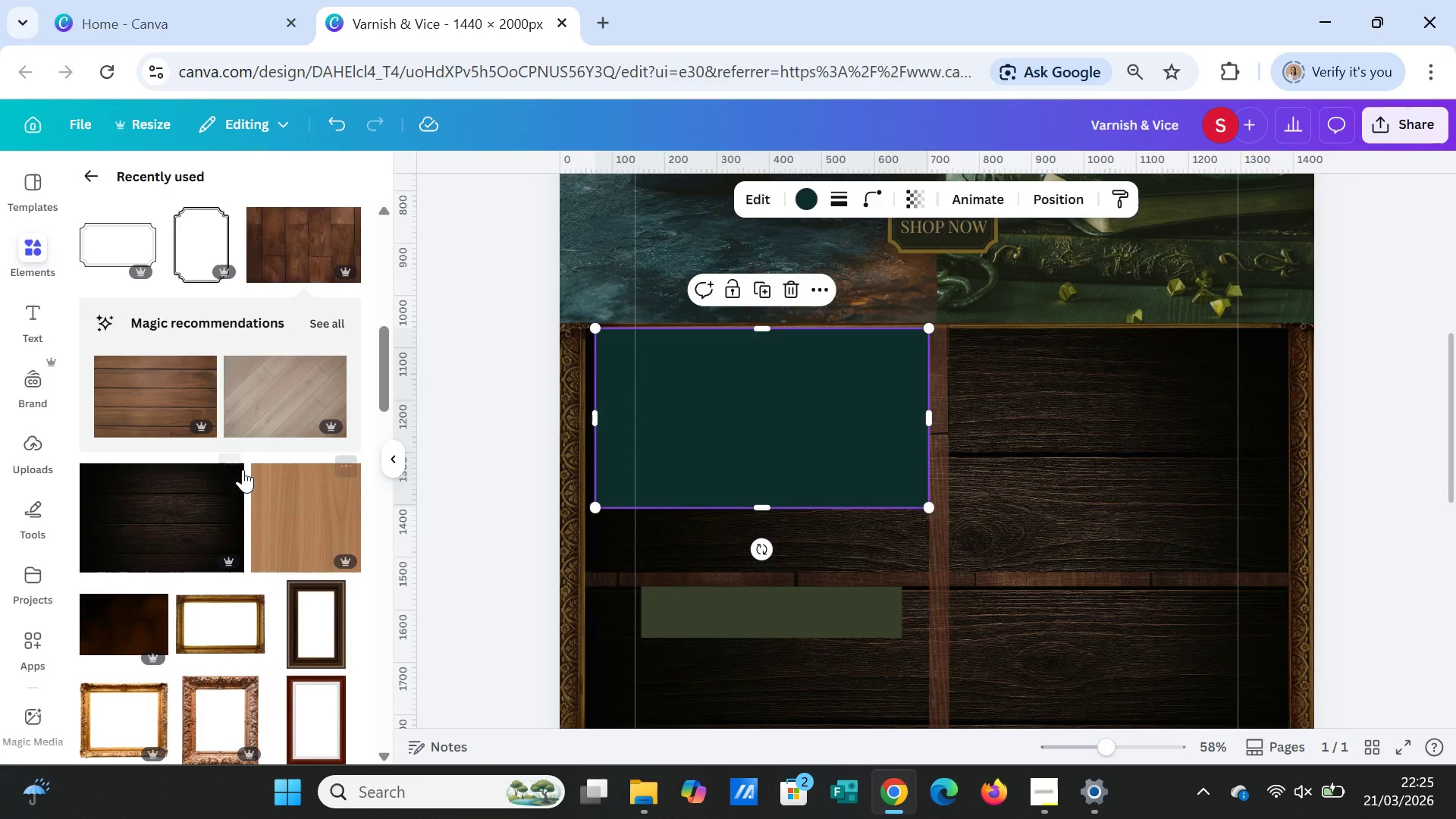 
left_click([792, 432])
 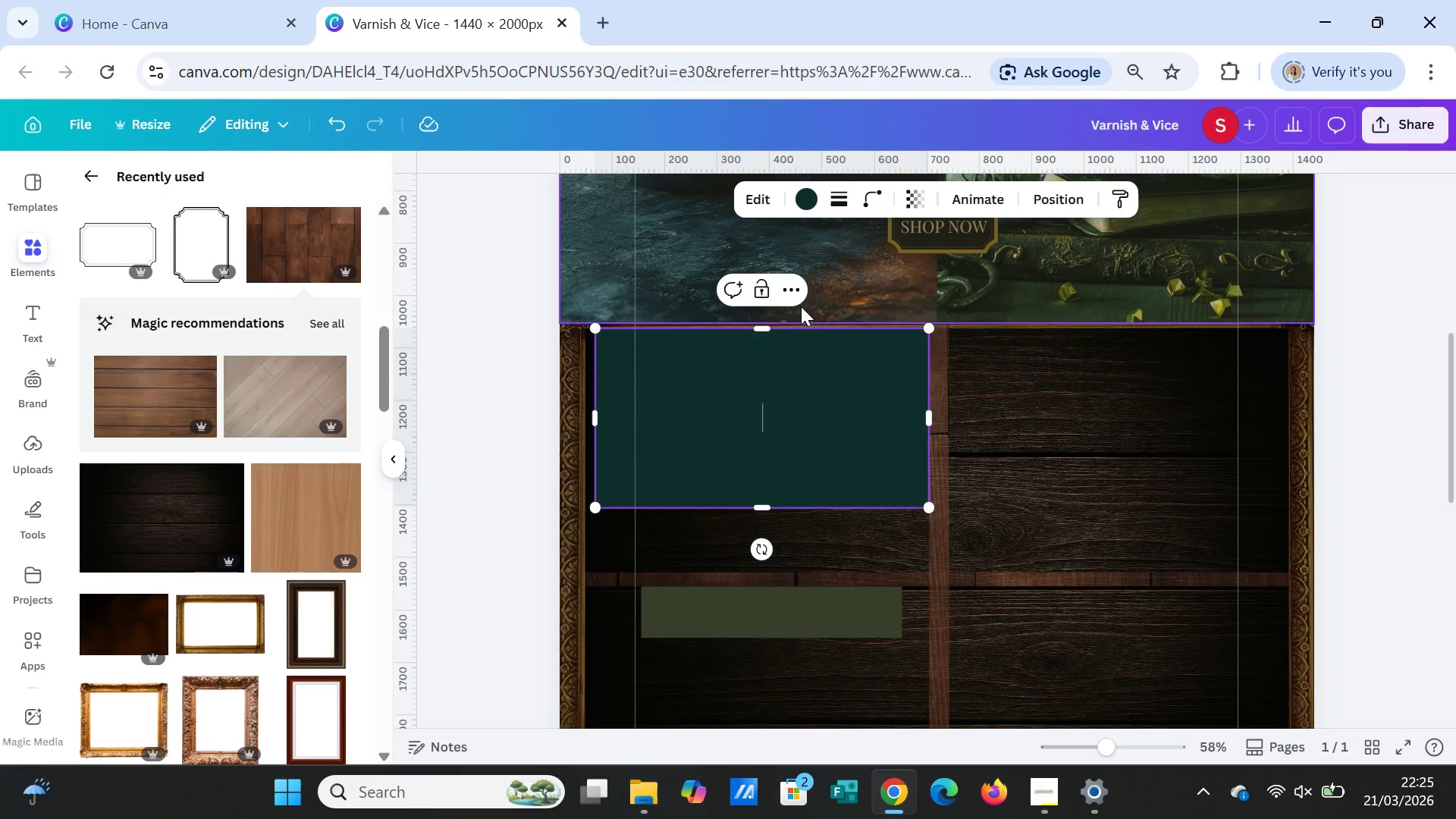 
left_click([792, 287])
 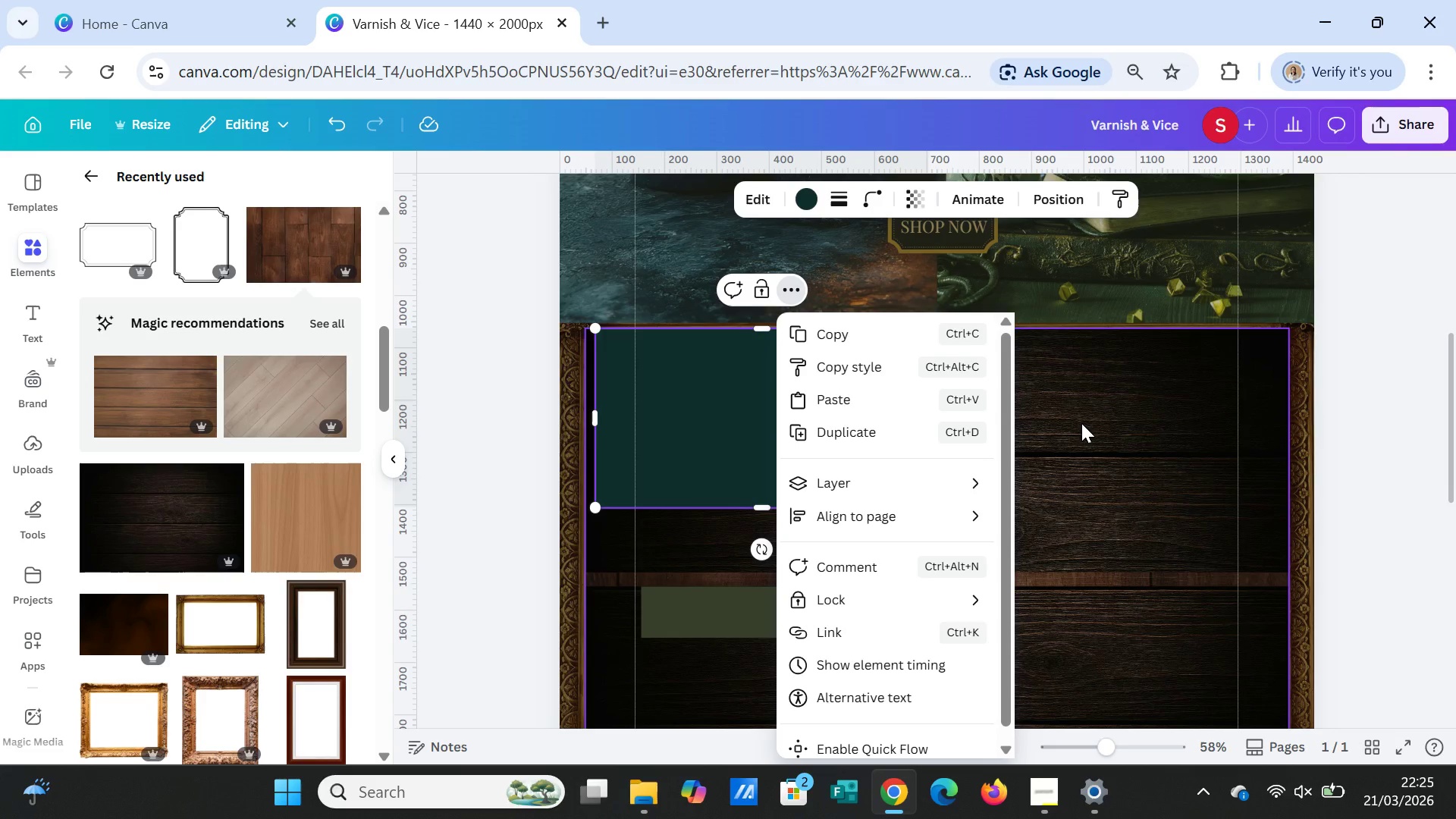 
left_click([1081, 423])
 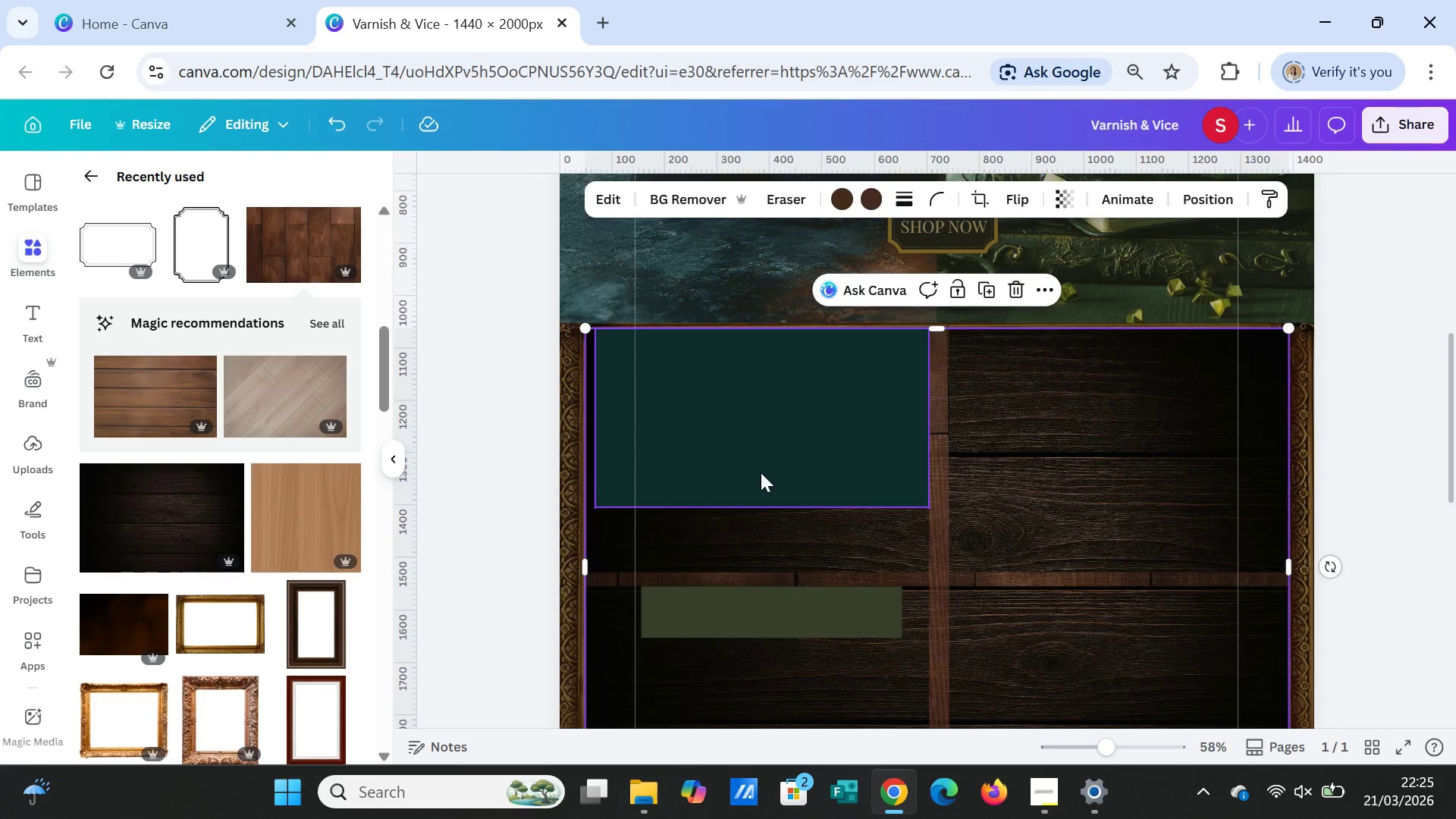 
mouse_move([761, 457])
 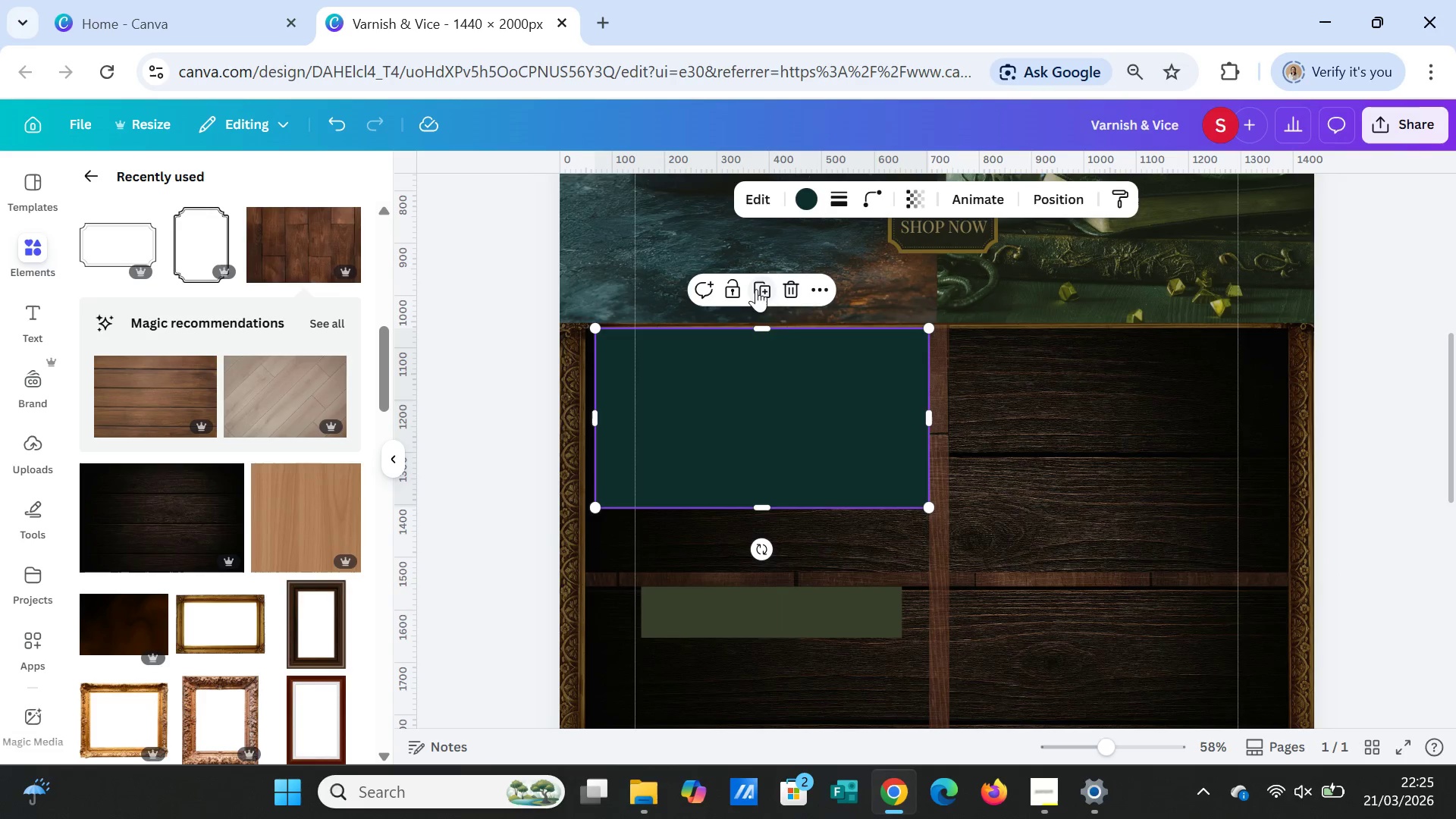 
left_click([756, 289])
 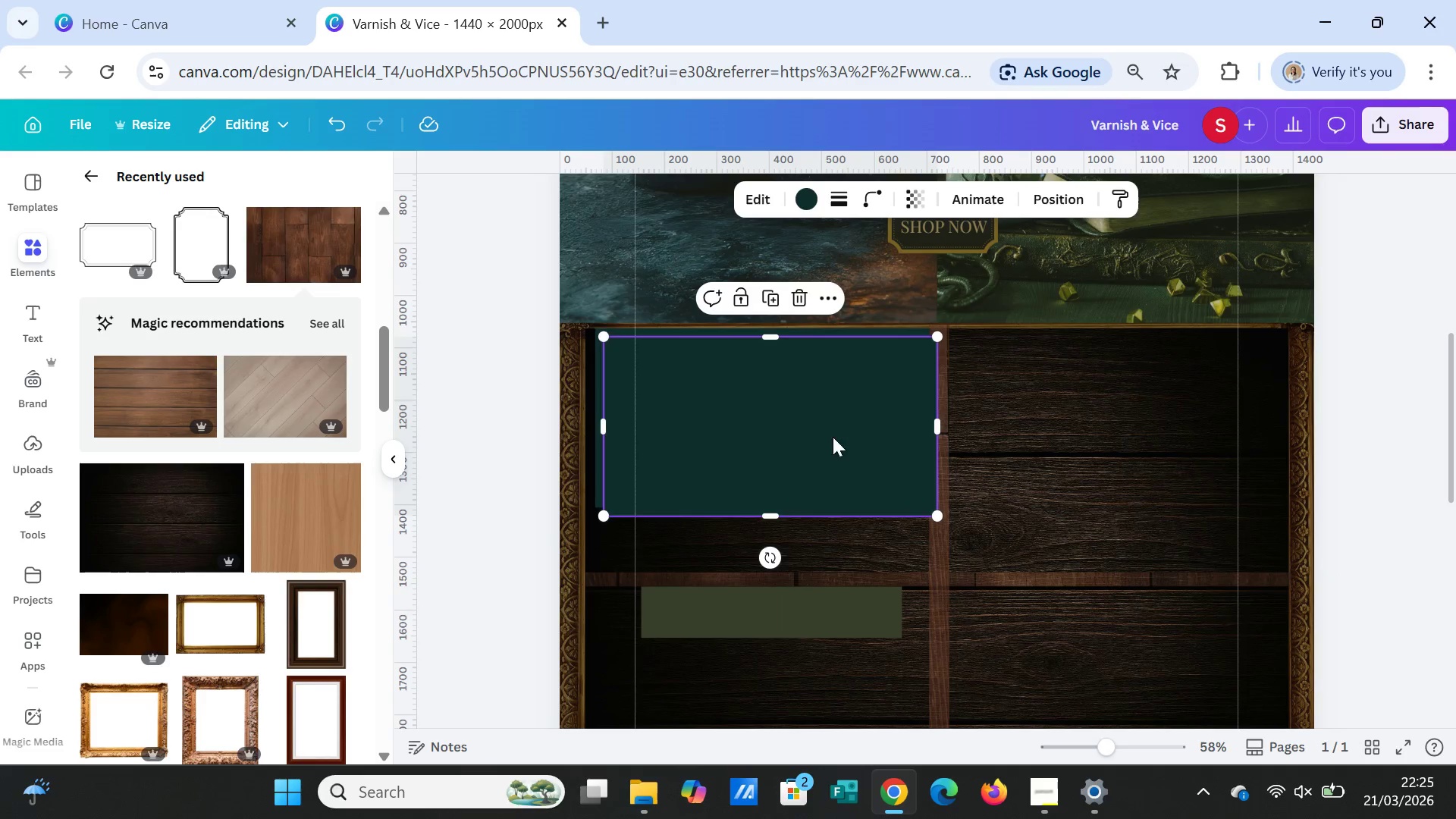 
left_click_drag(start_coordinate=[824, 434], to_coordinate=[1139, 620])
 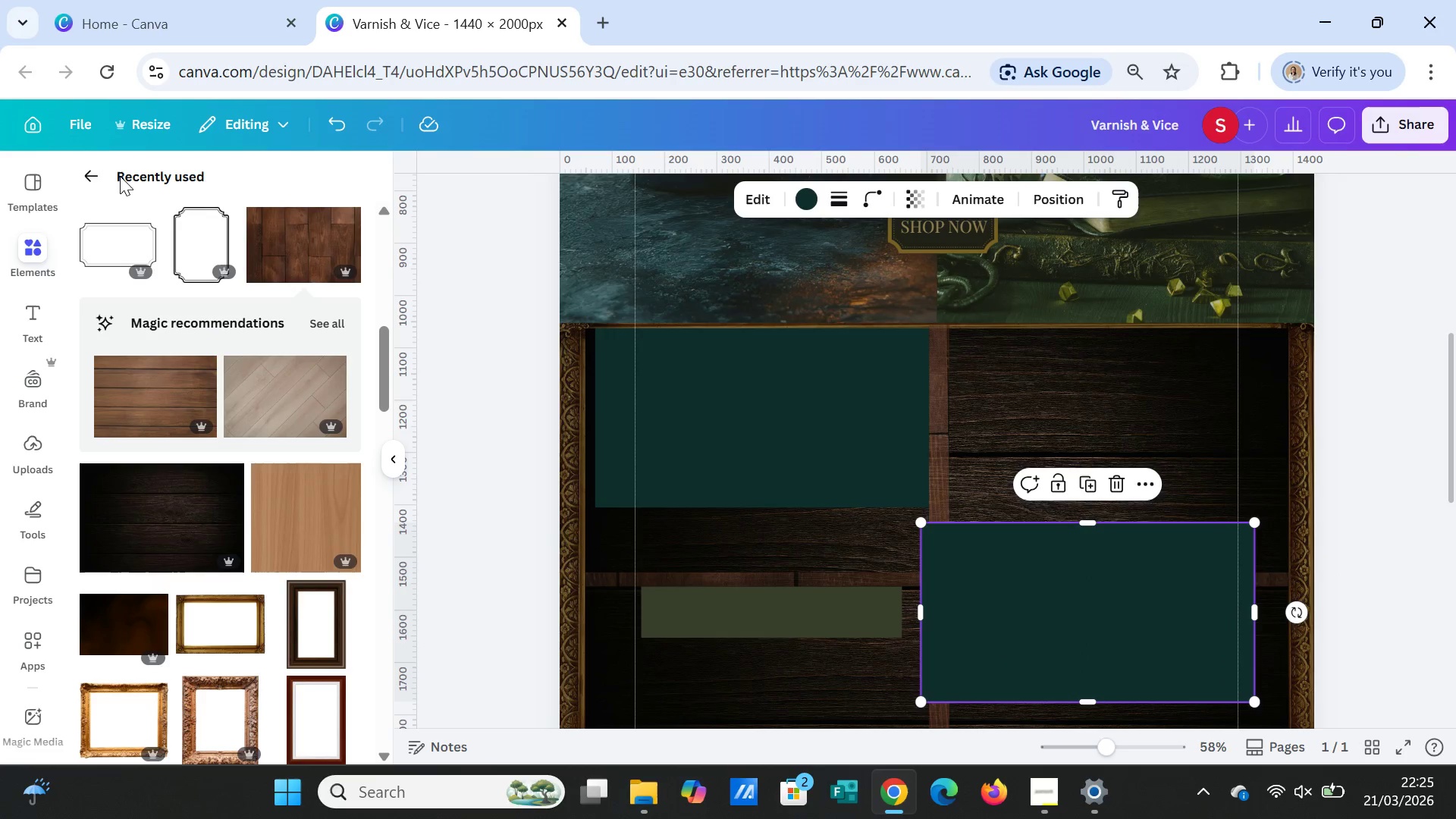 
left_click([97, 167])
 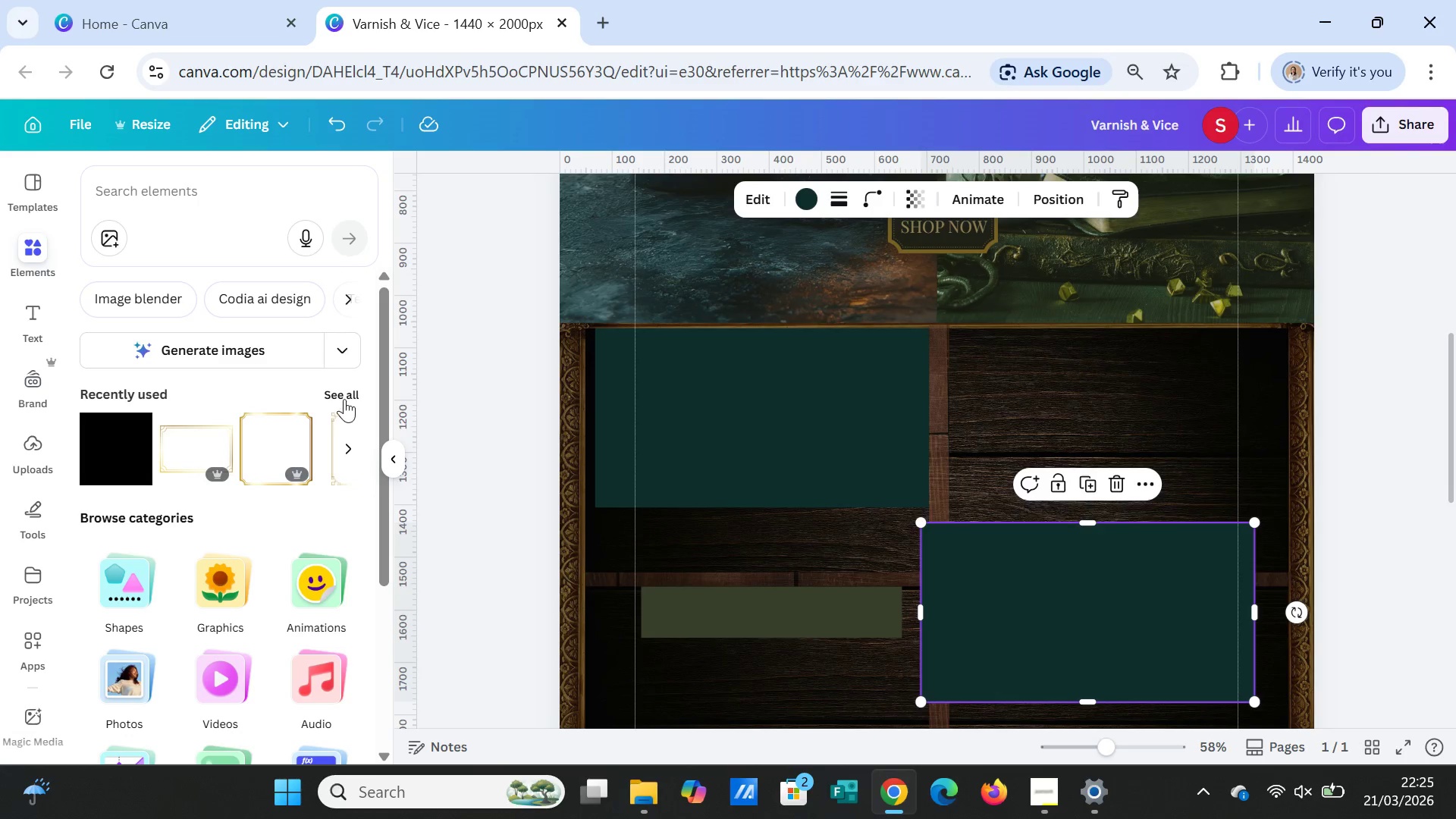 
left_click([344, 391])
 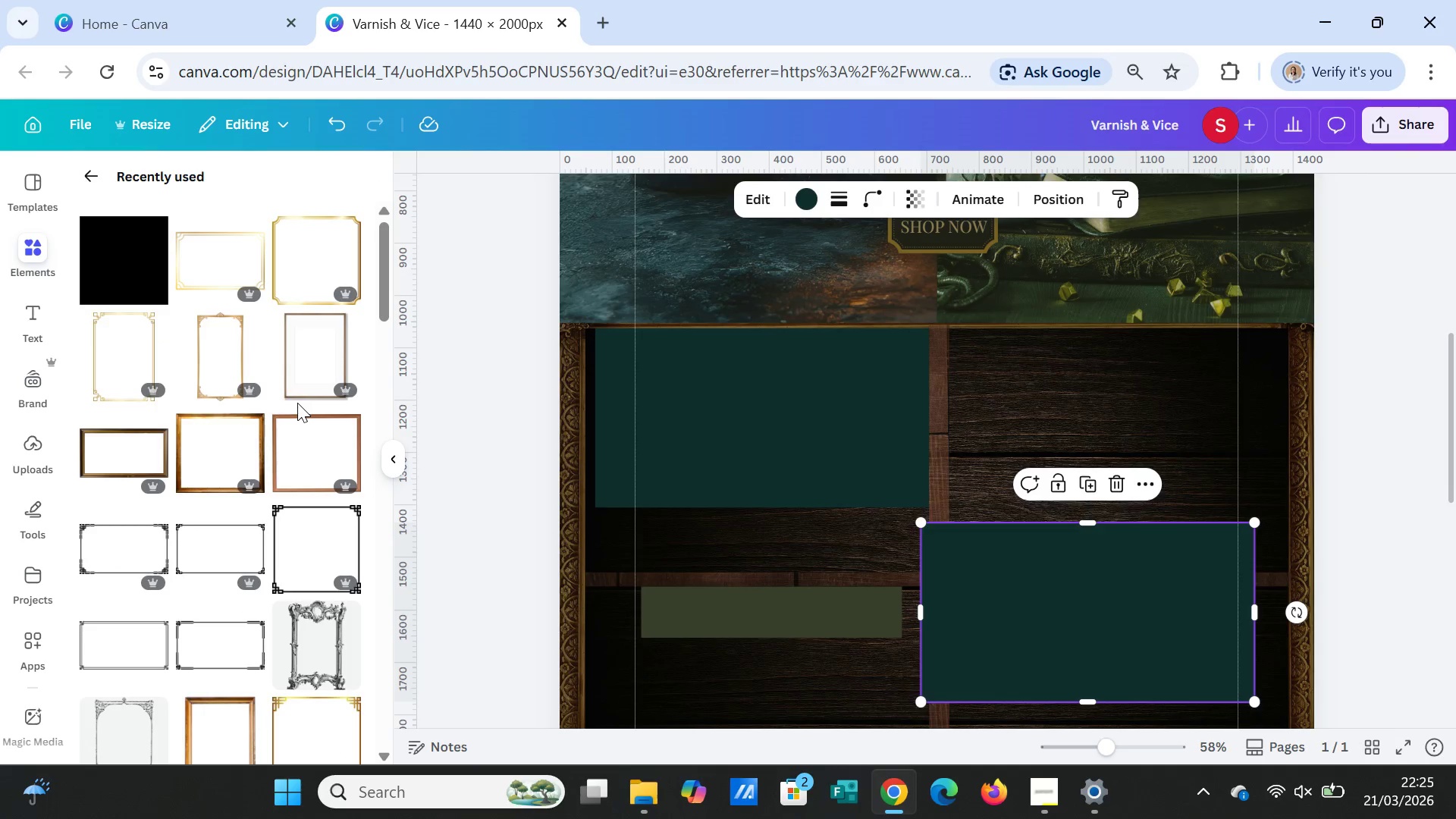 
scroll: coordinate [271, 376], scroll_direction: up, amount: 8.0
 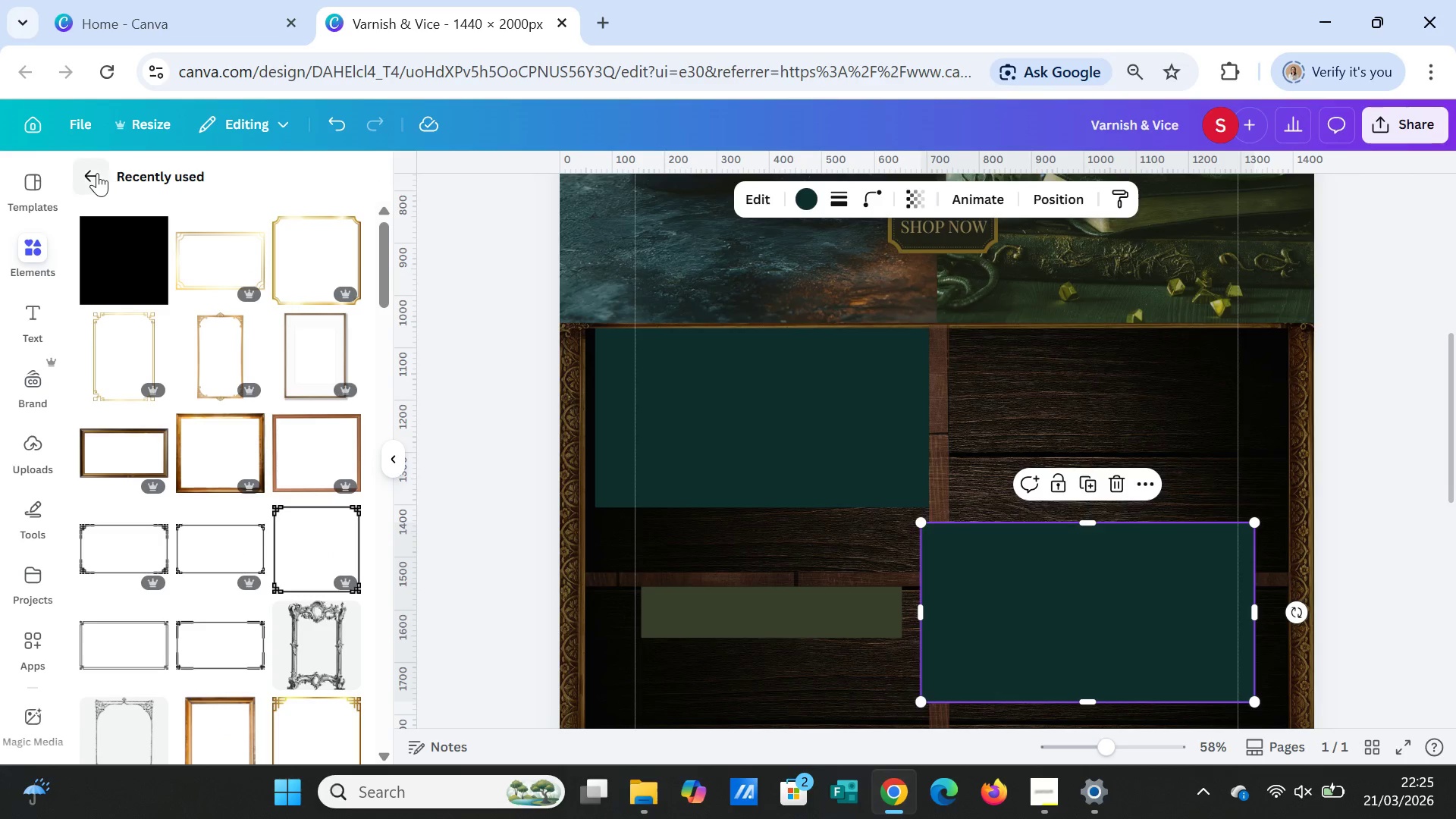 
left_click([97, 173])
 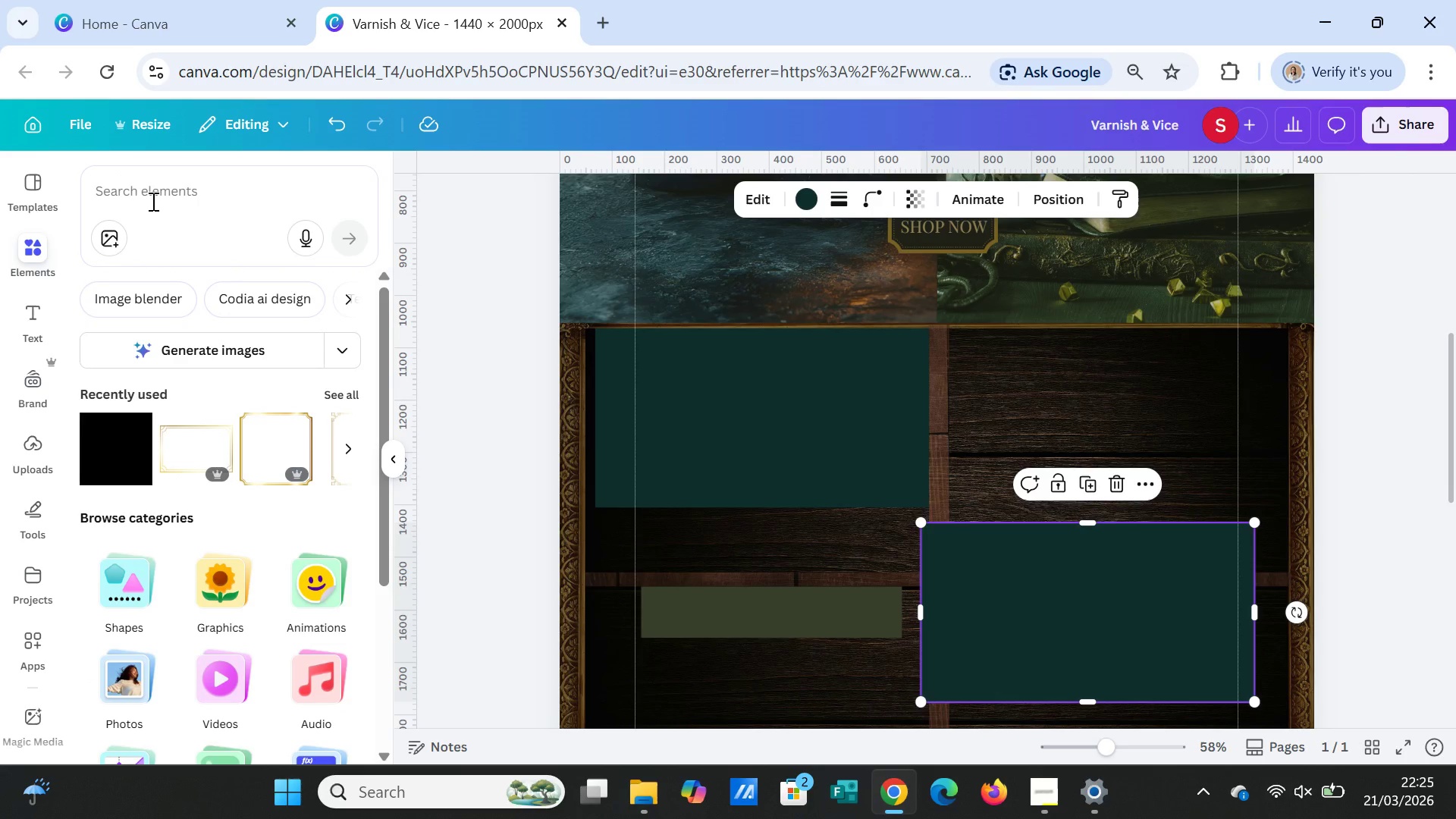 
left_click([152, 201])
 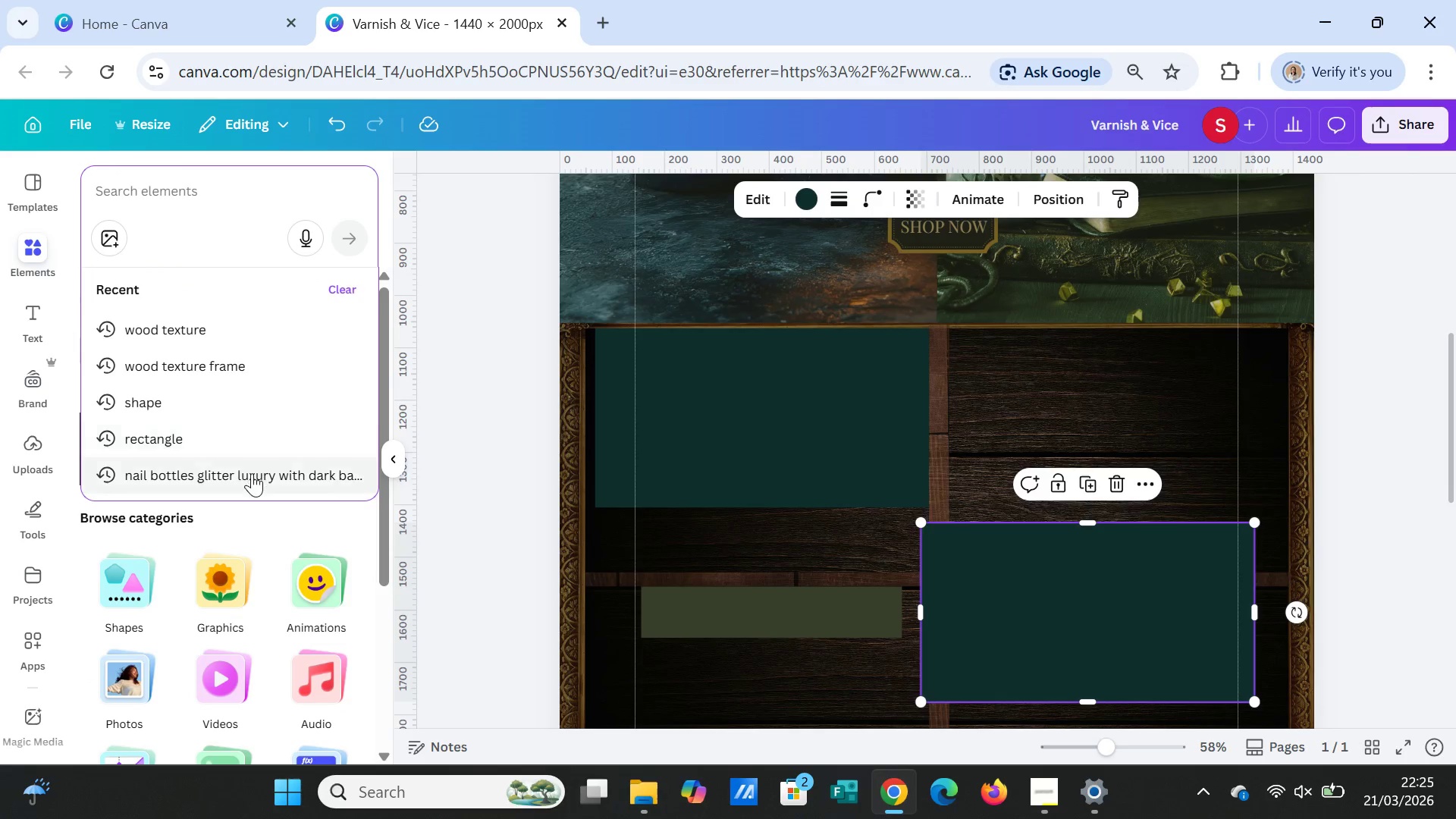 
left_click([251, 474])
 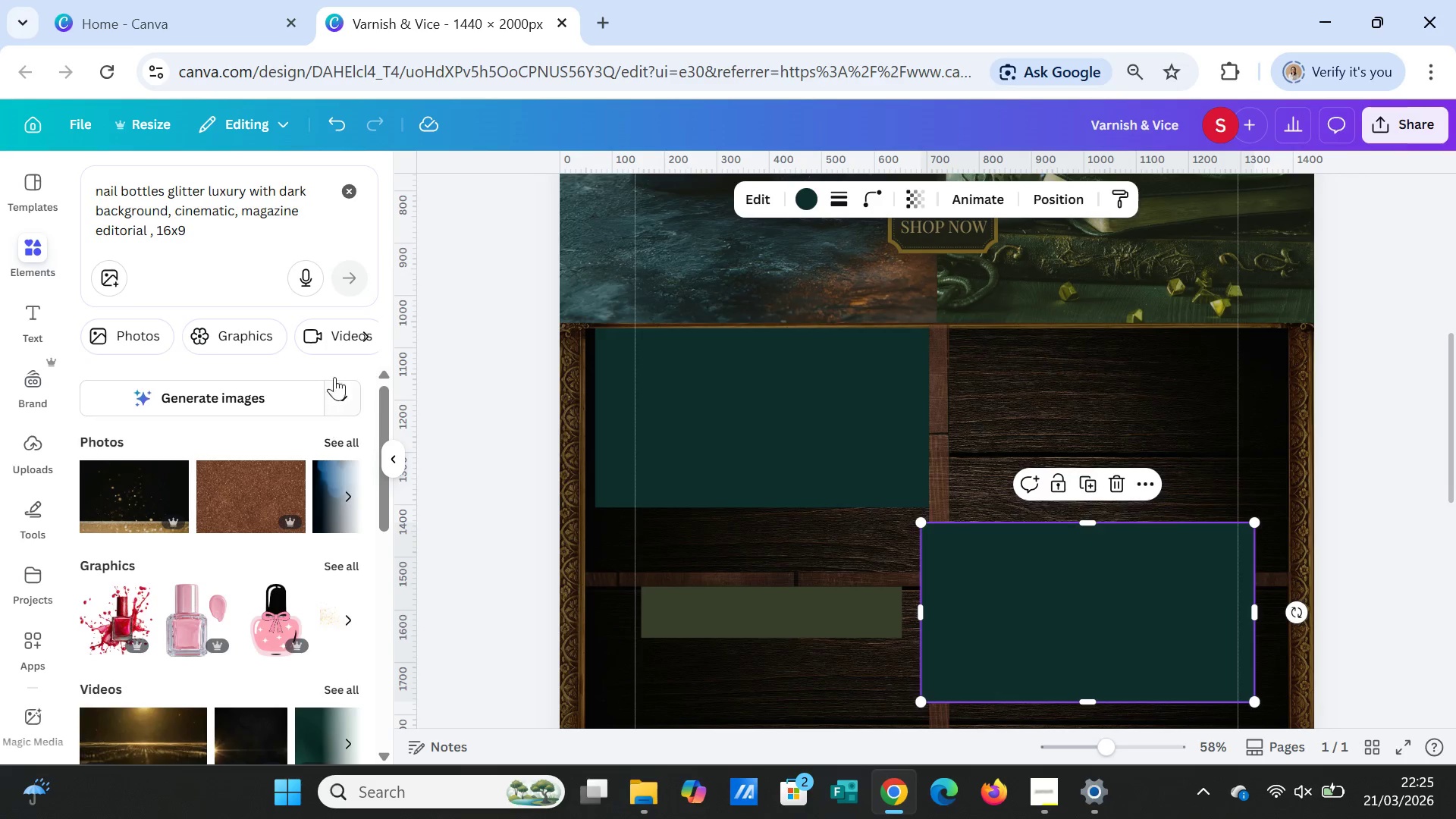 
left_click([256, 385])
 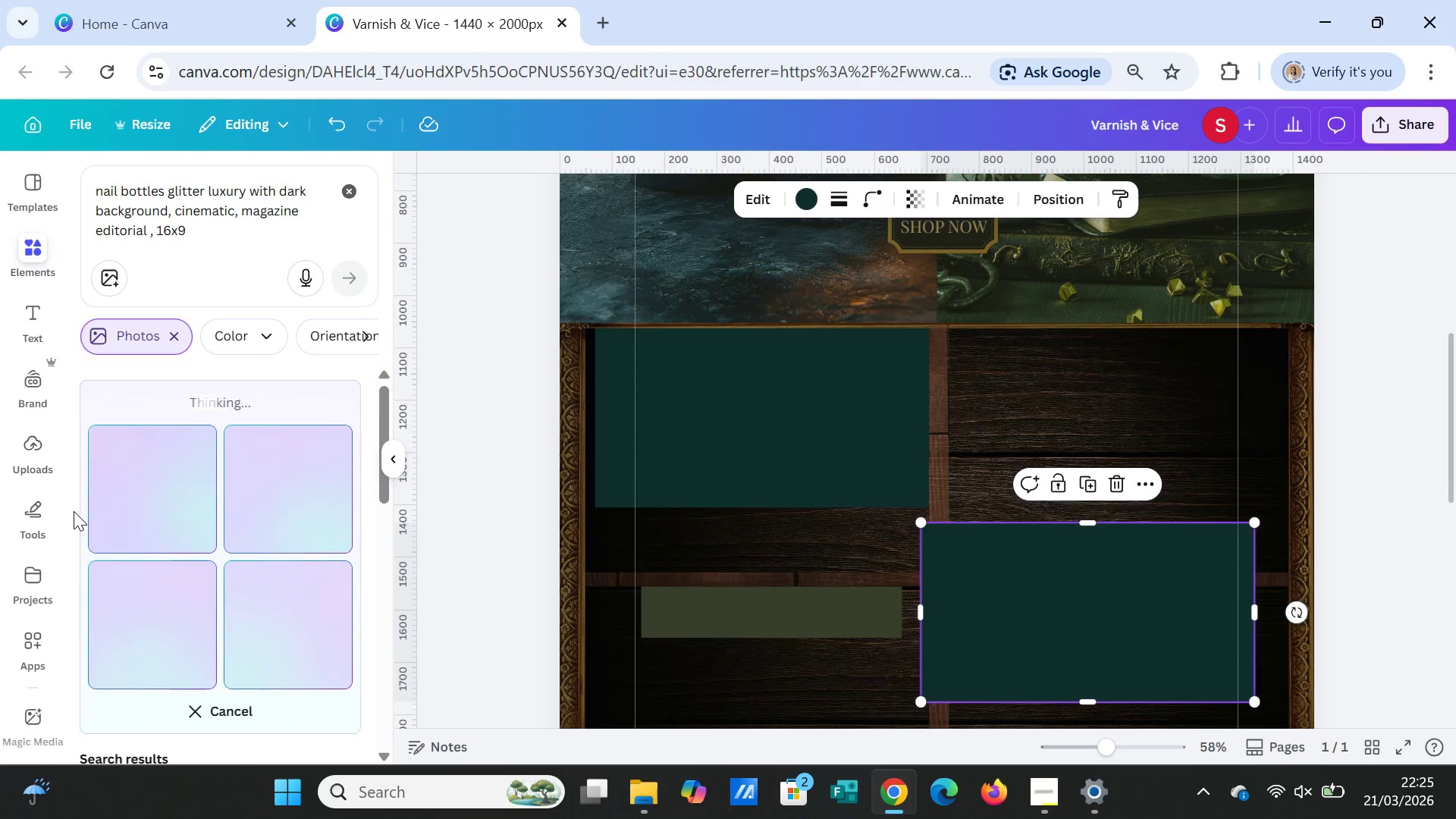 
wait(18.34)
 